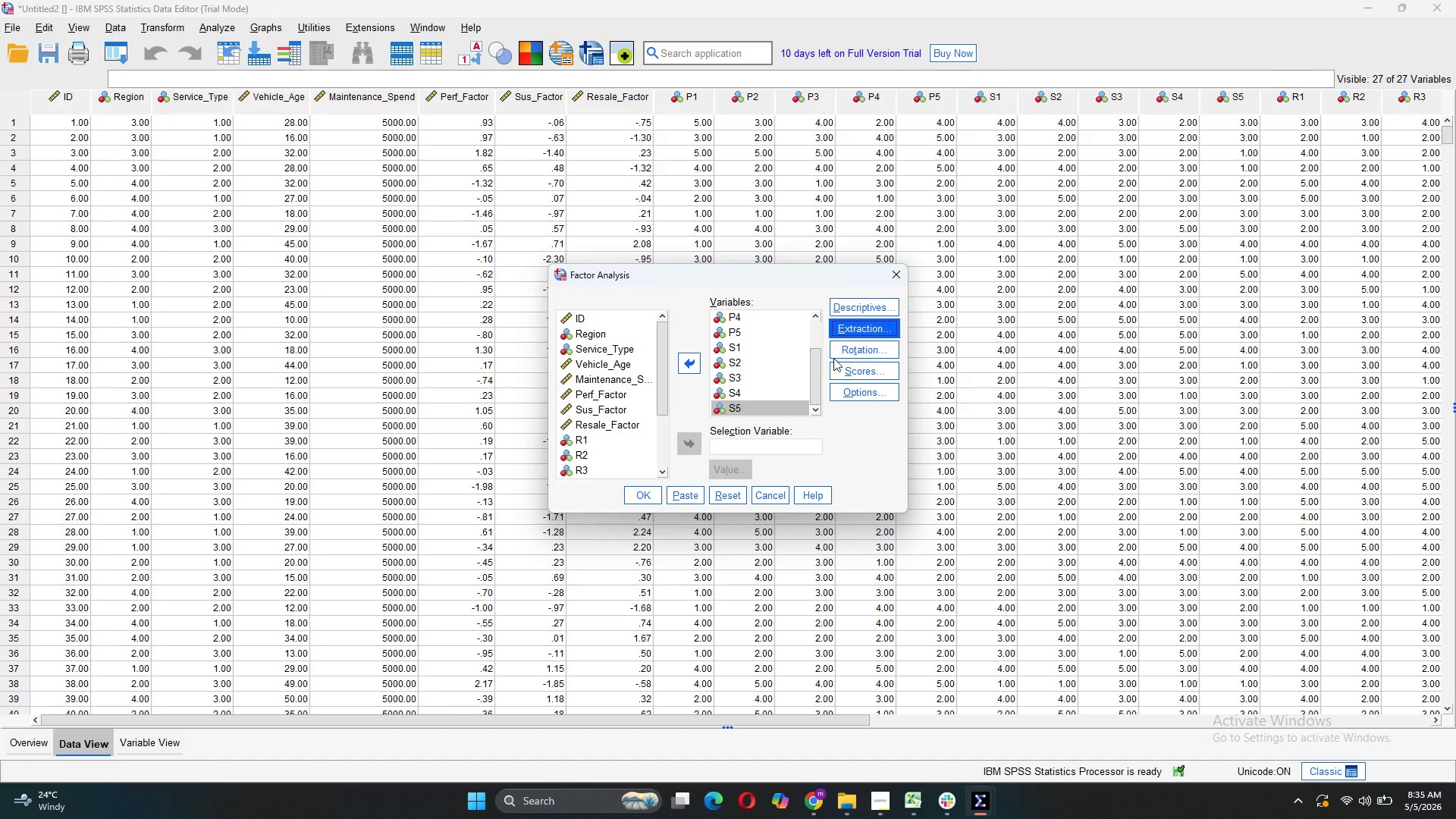 
left_click([851, 352])
 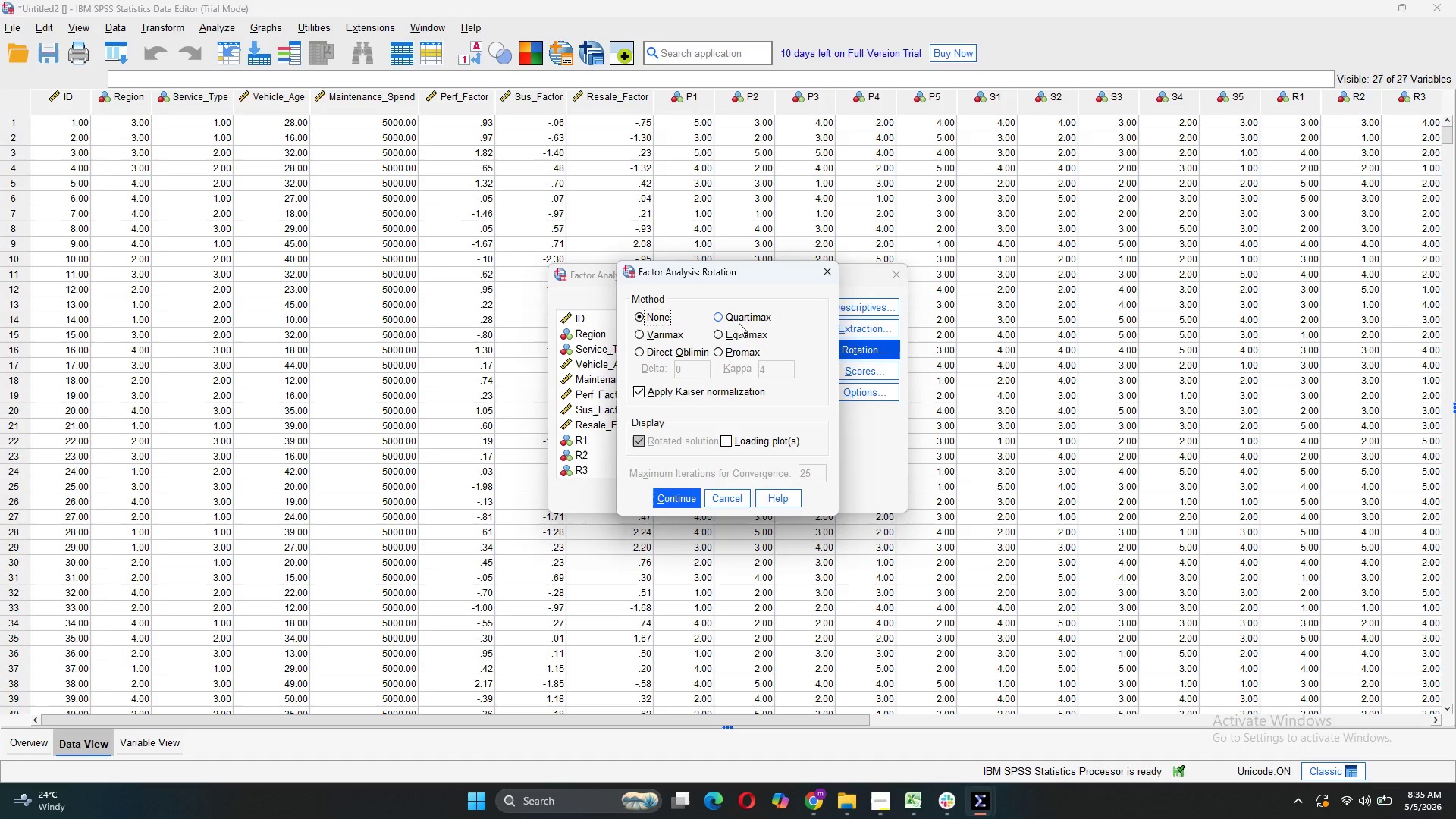 
left_click([675, 334])
 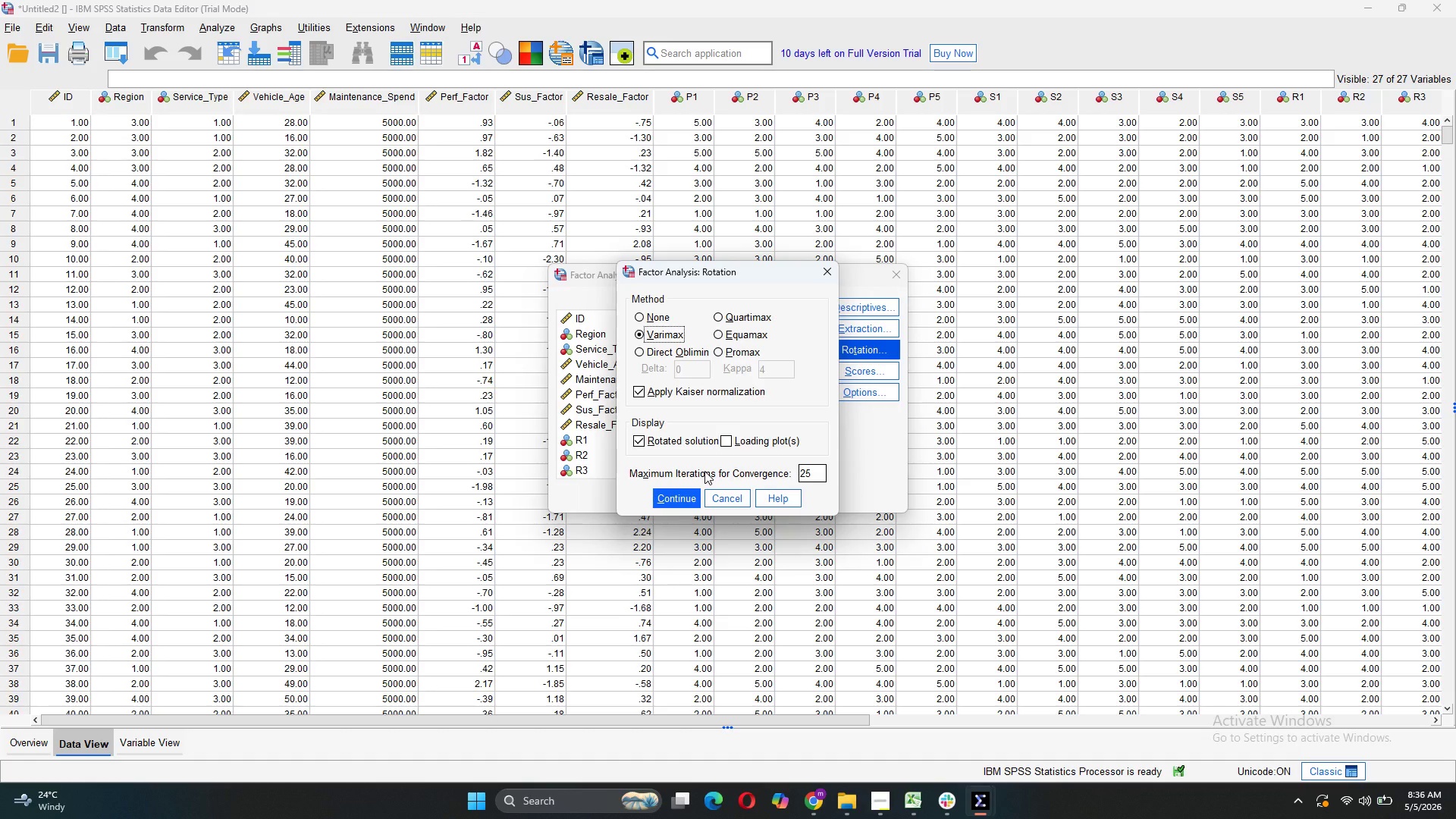 
wait(5.98)
 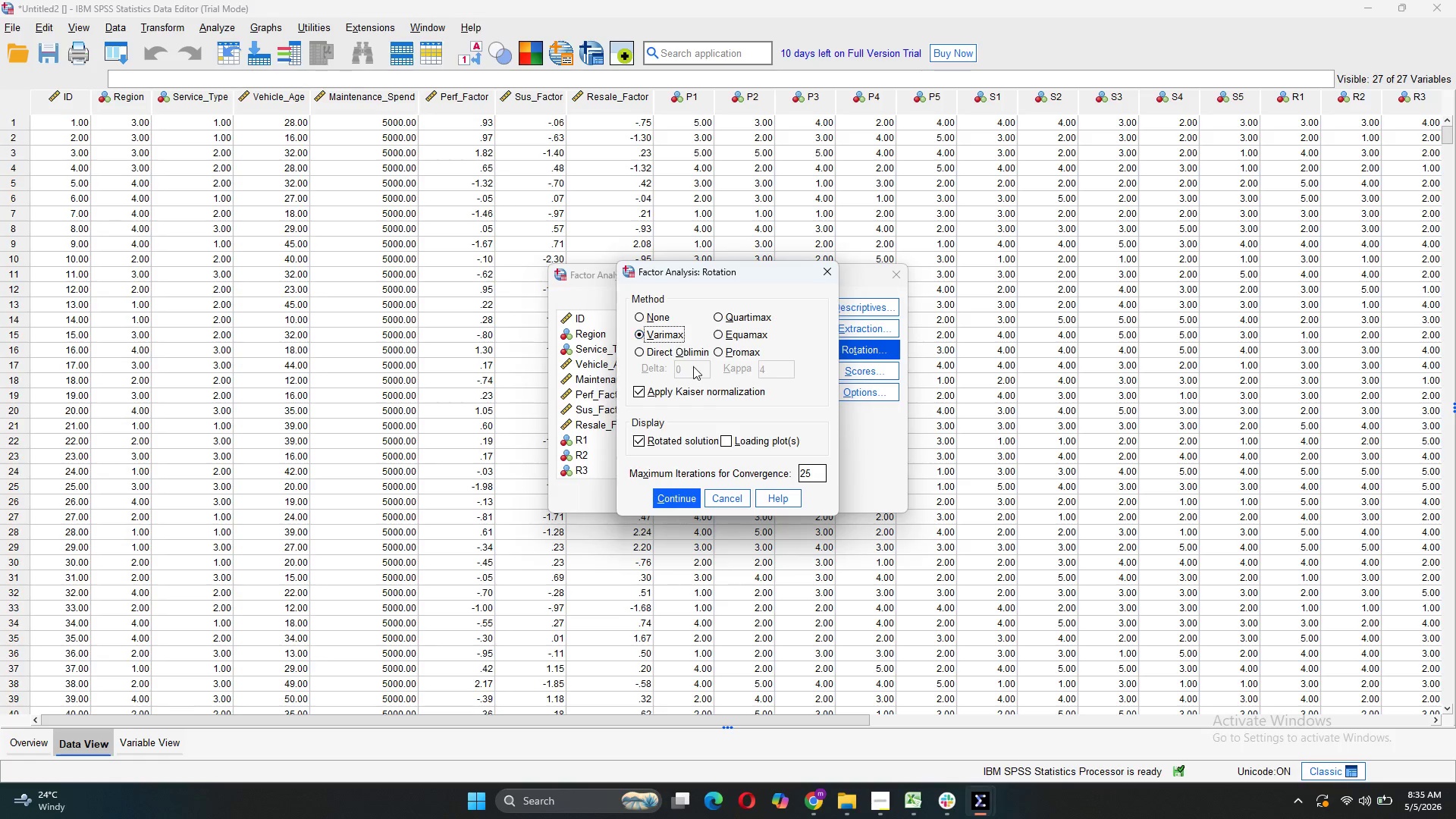 
left_click([691, 493])
 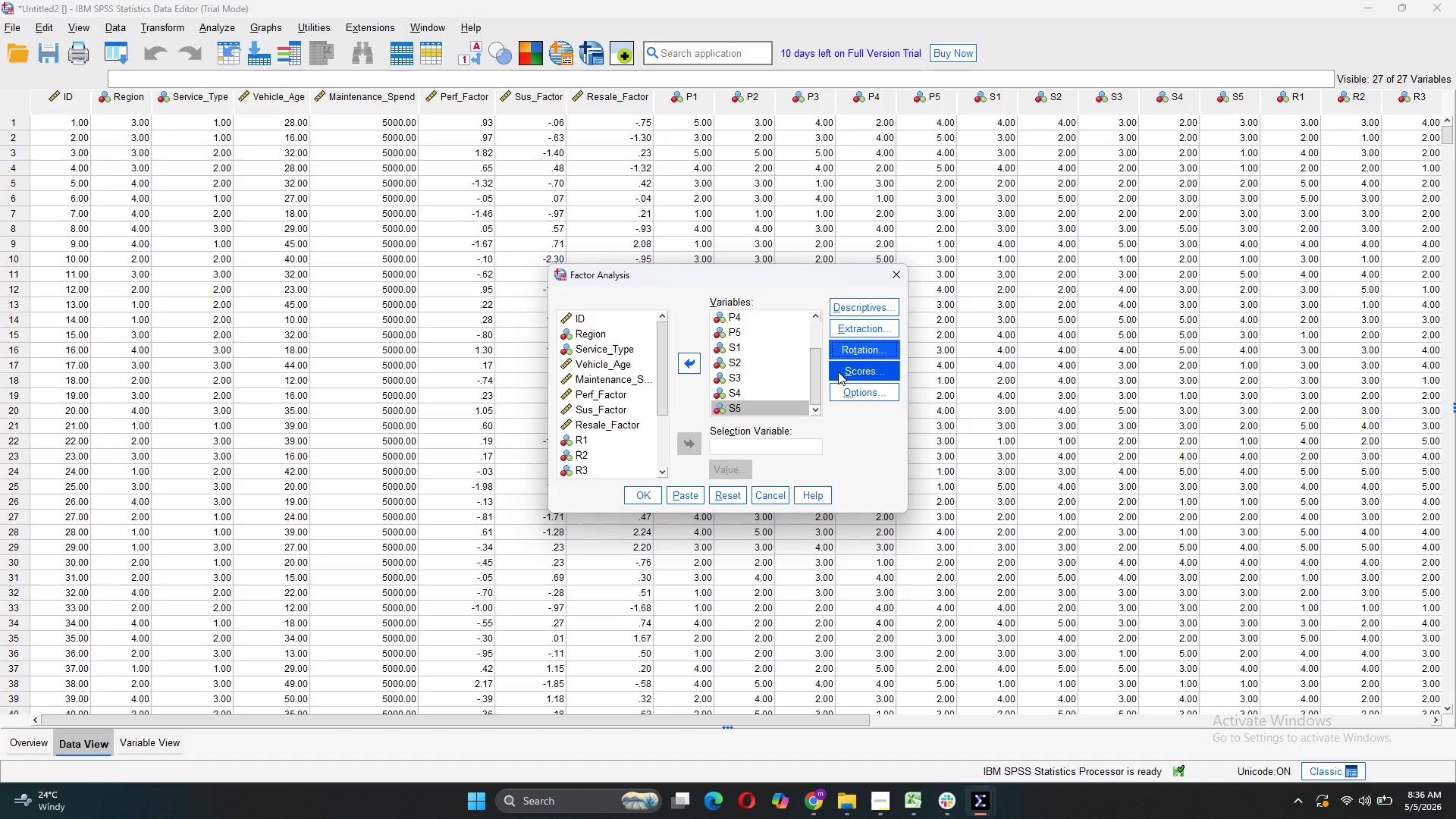 
left_click([844, 372])
 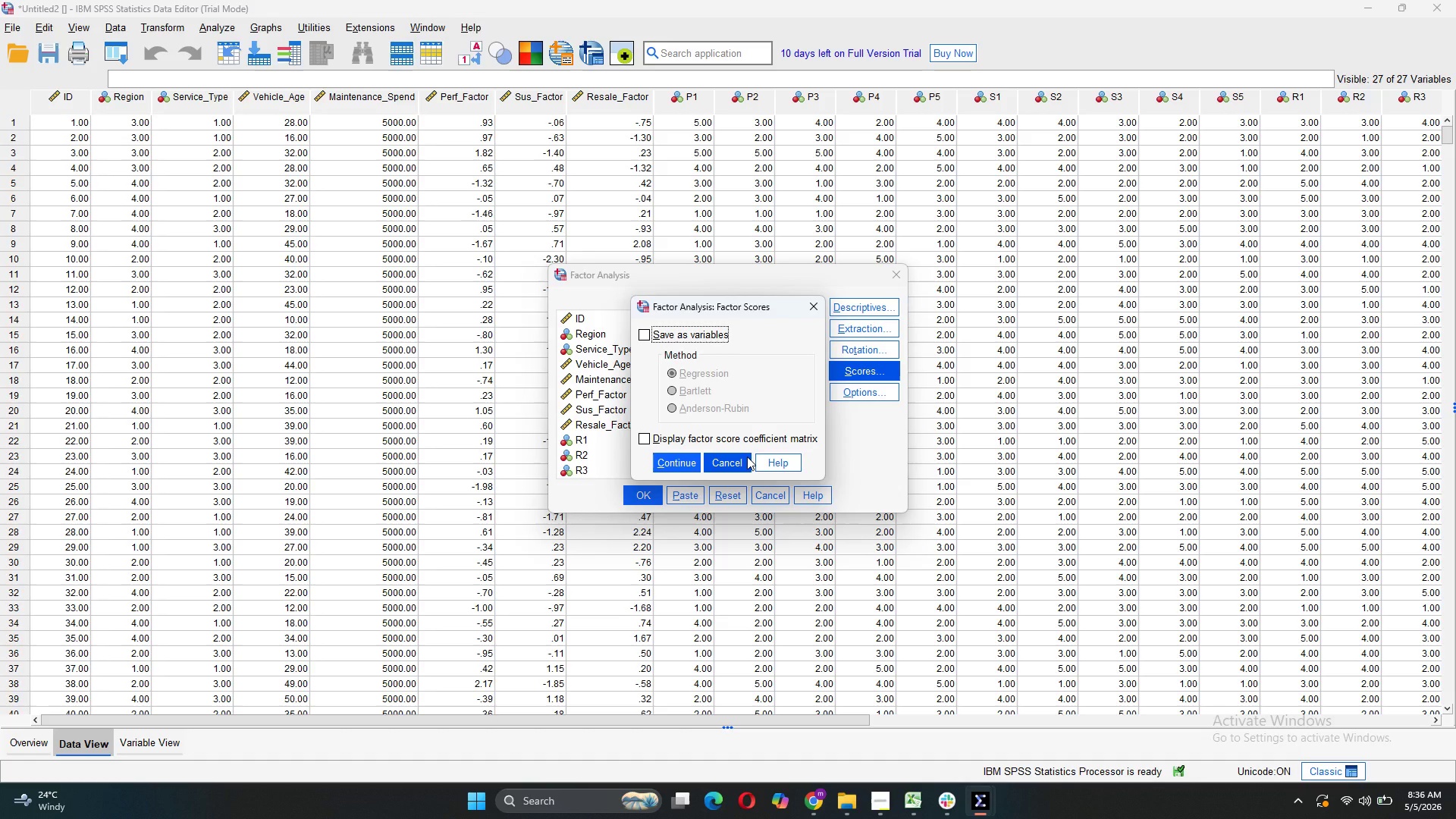 
left_click([747, 457])
 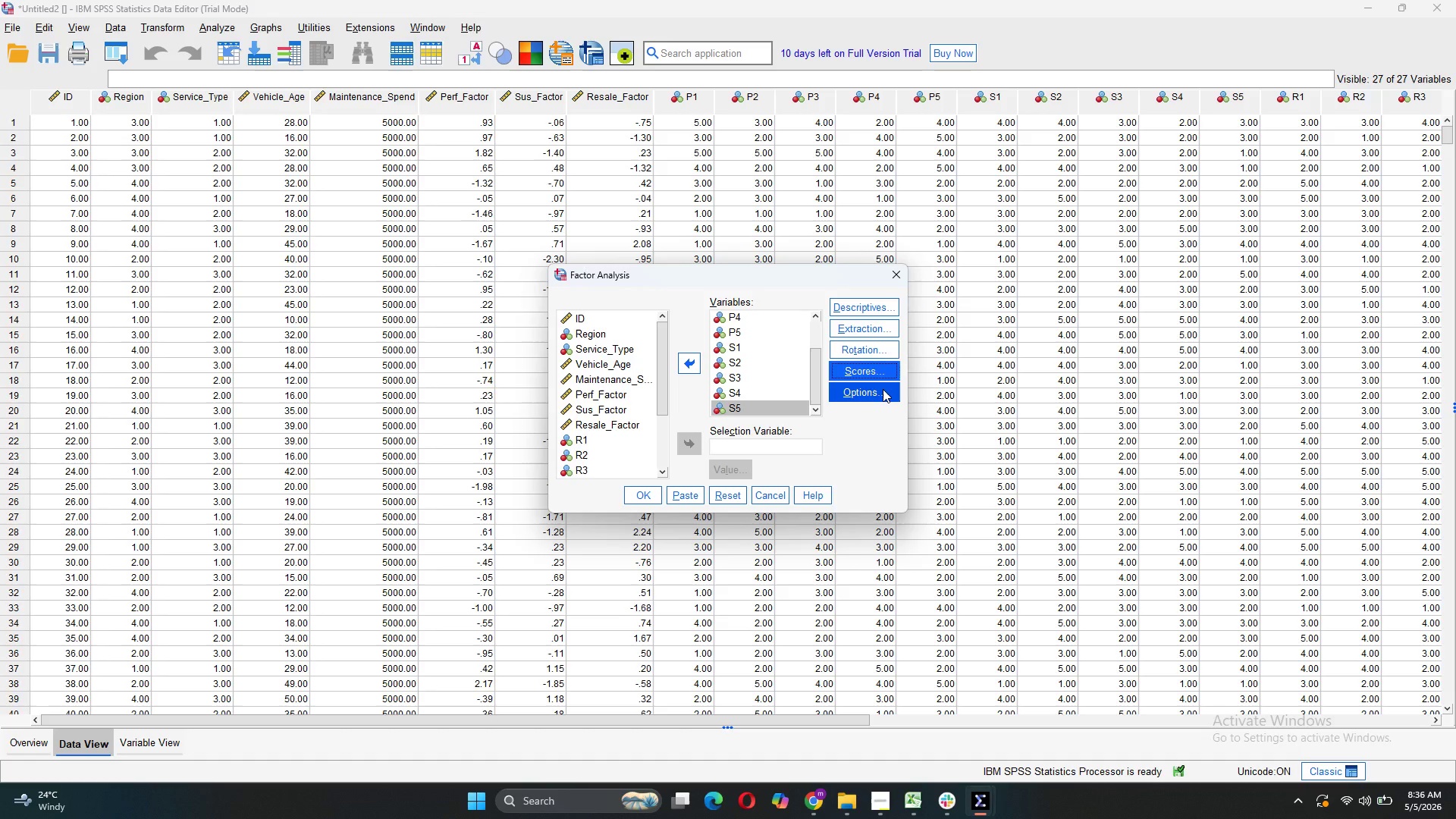 
left_click([880, 389])
 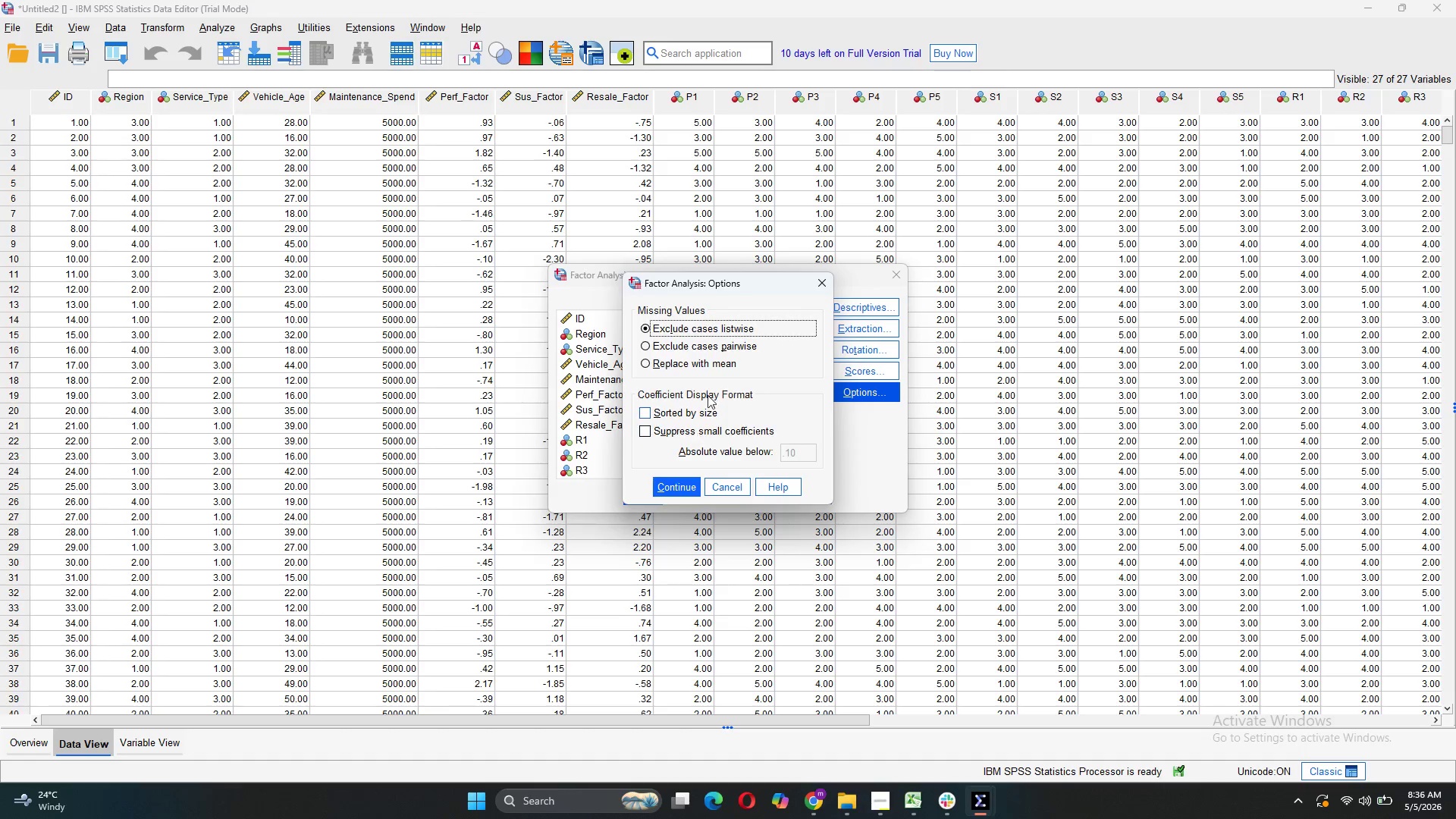 
left_click([699, 429])
 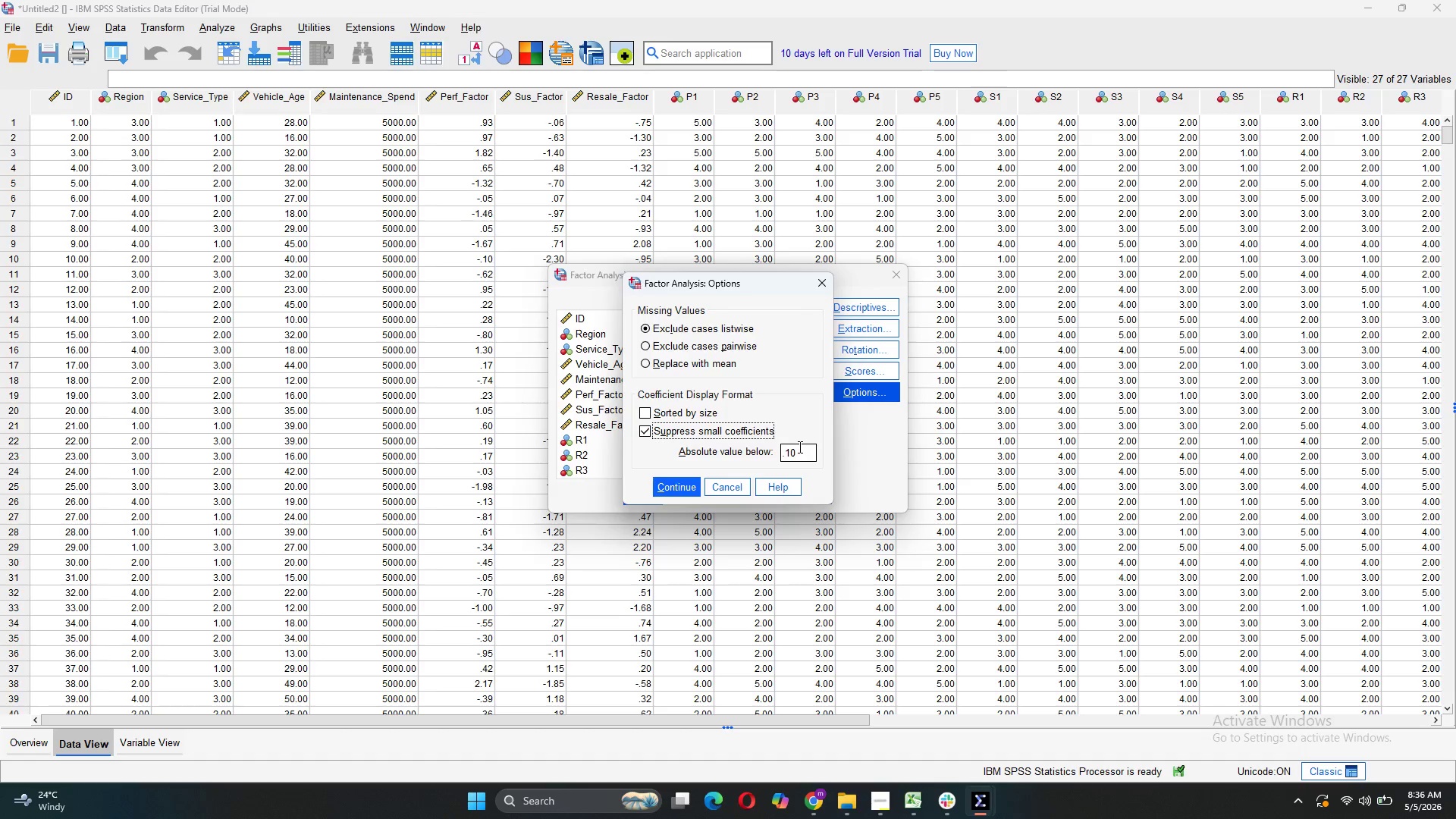 
double_click([799, 447])
 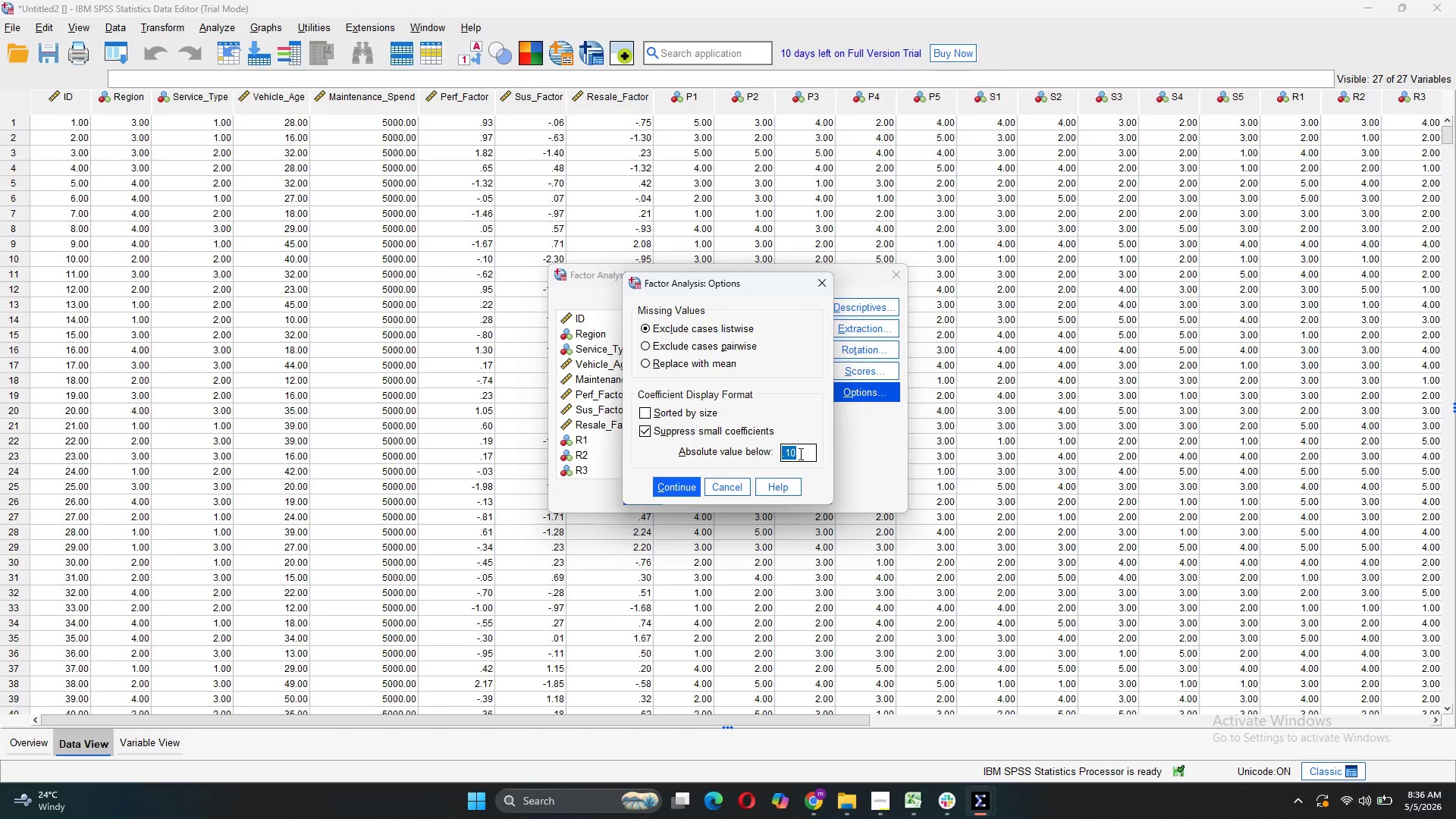 
left_click([799, 453])
 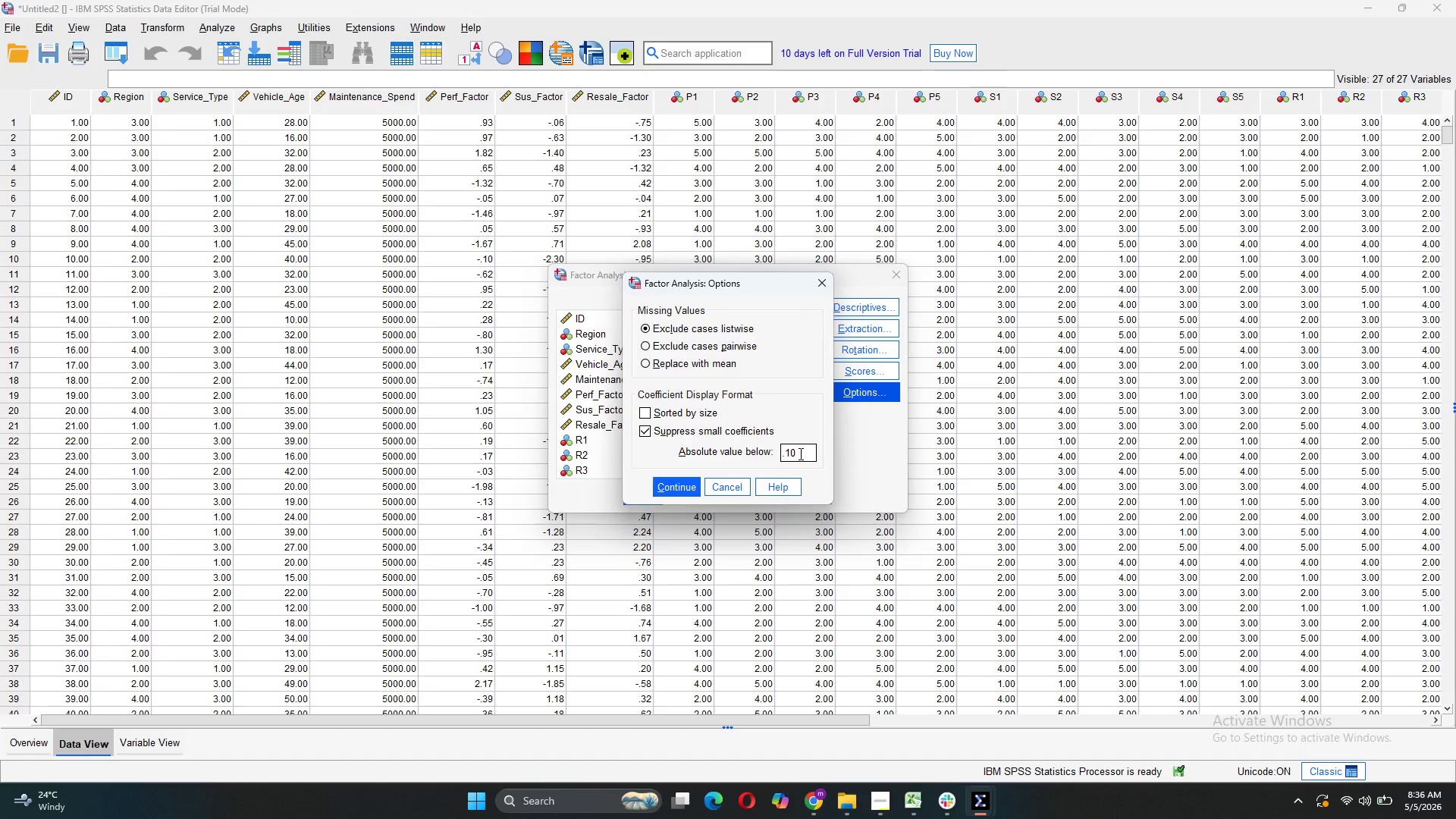 
key(Backspace)
 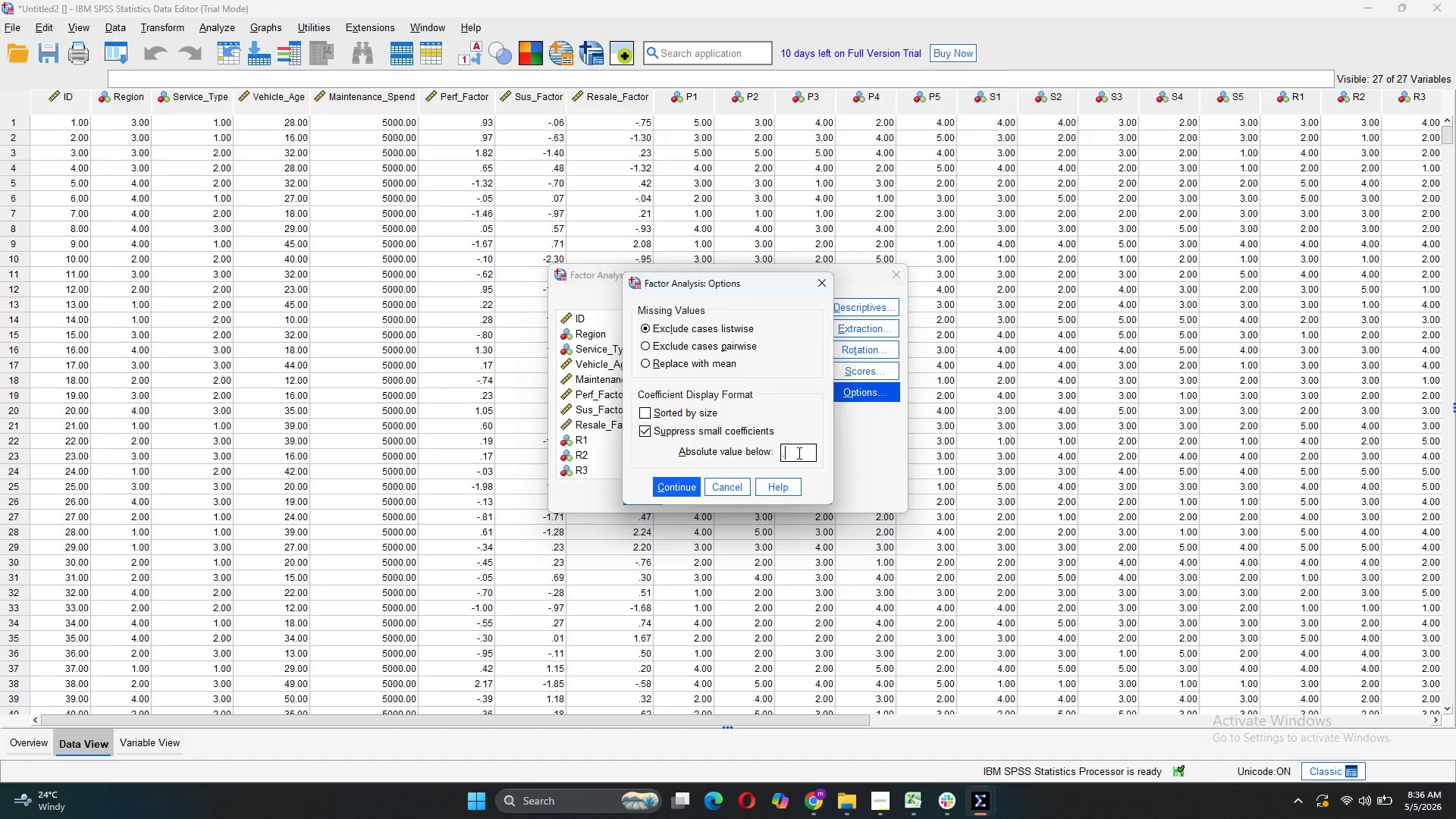 
key(Backspace)
 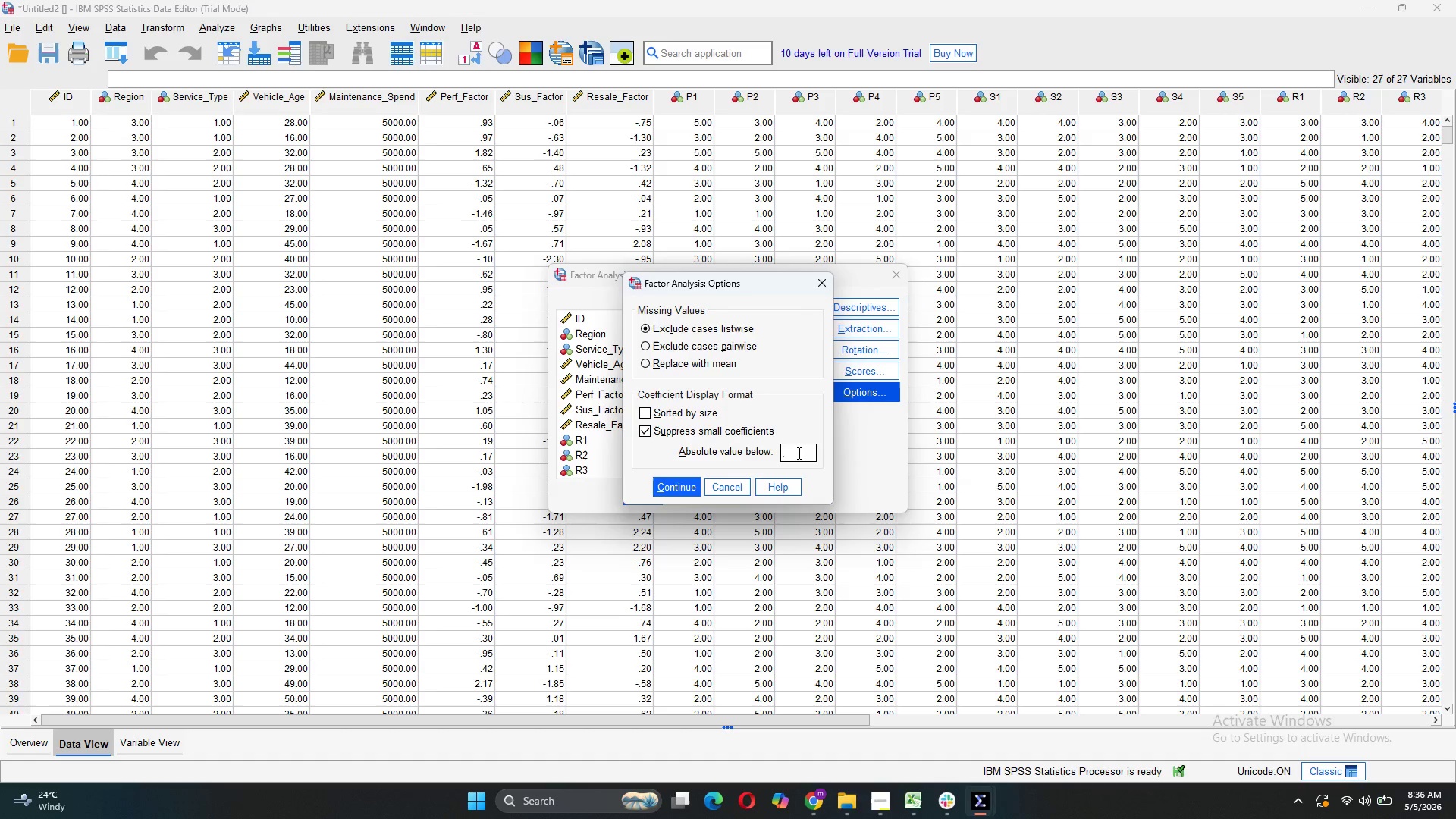 
key(4)
 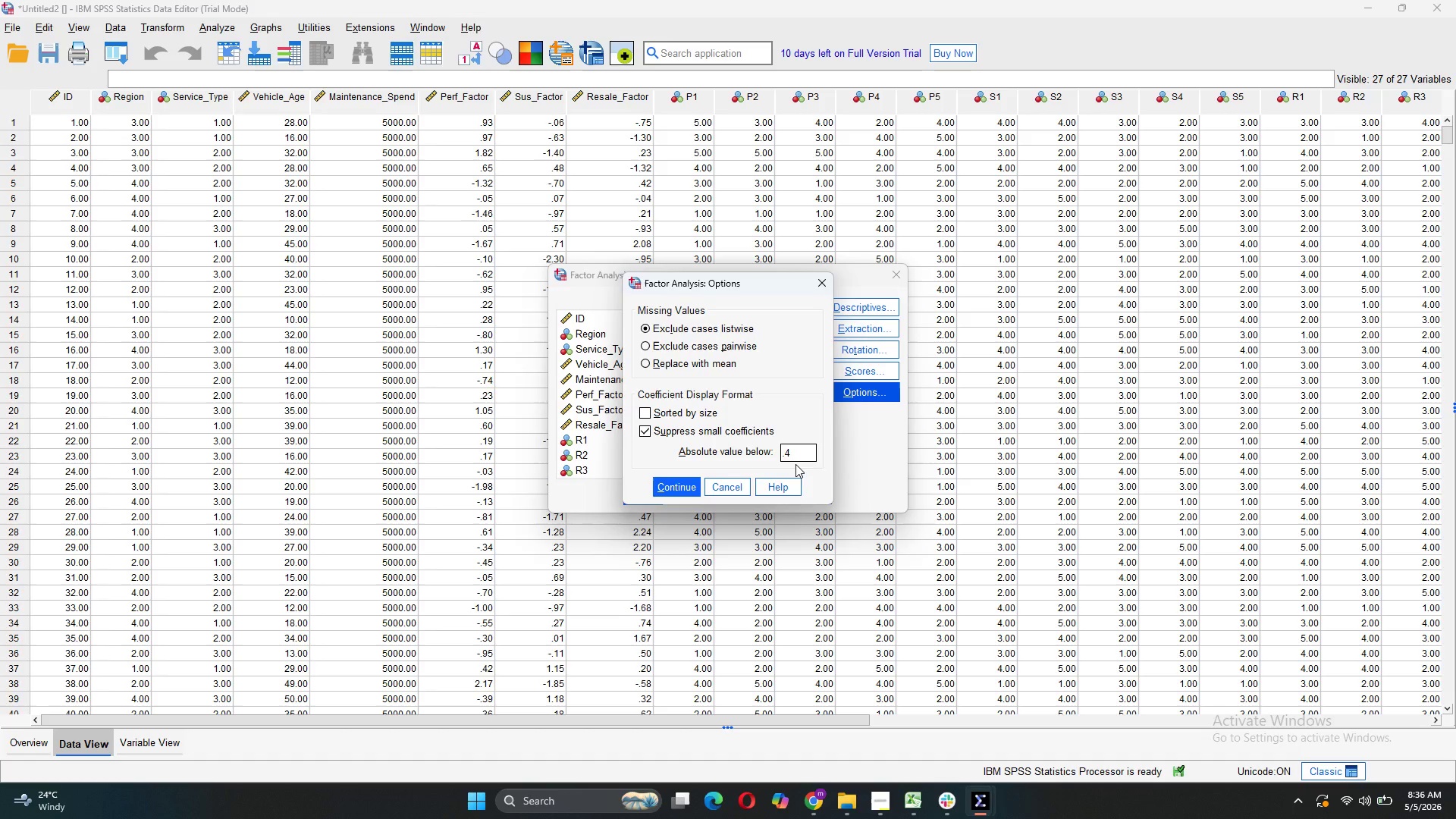 
left_click([670, 488])
 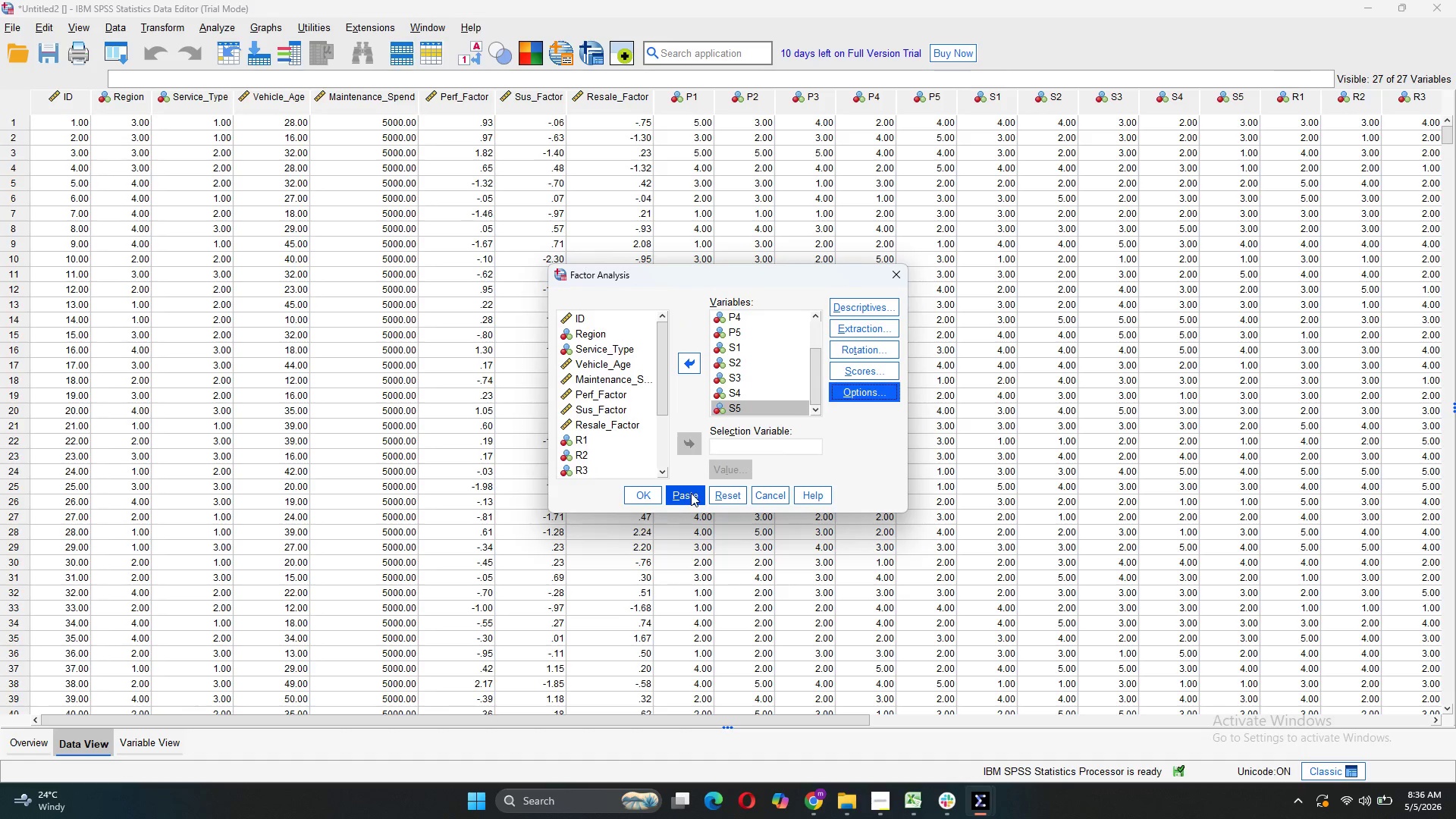 
left_click([691, 493])
 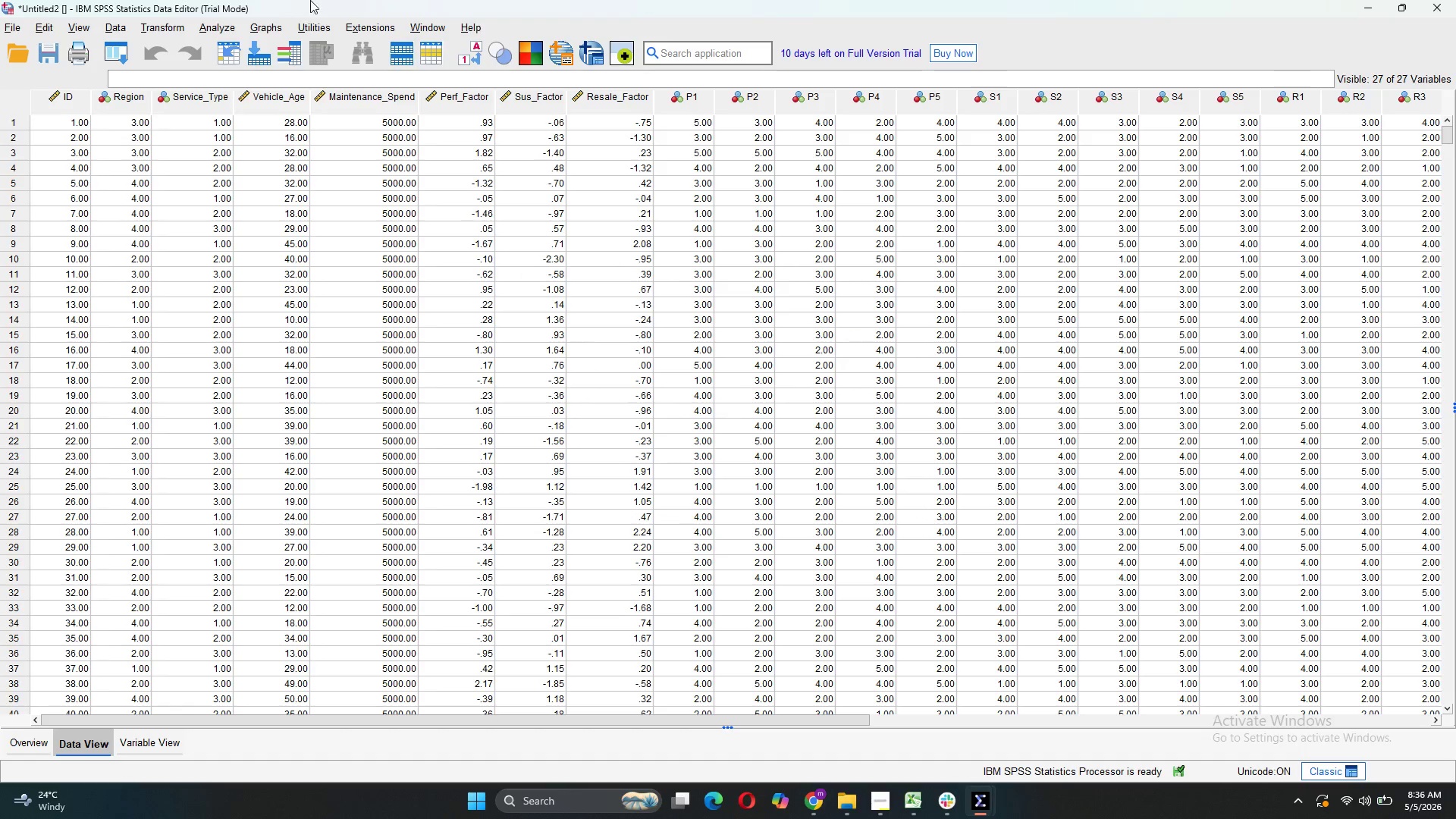 
left_click([212, 30])
 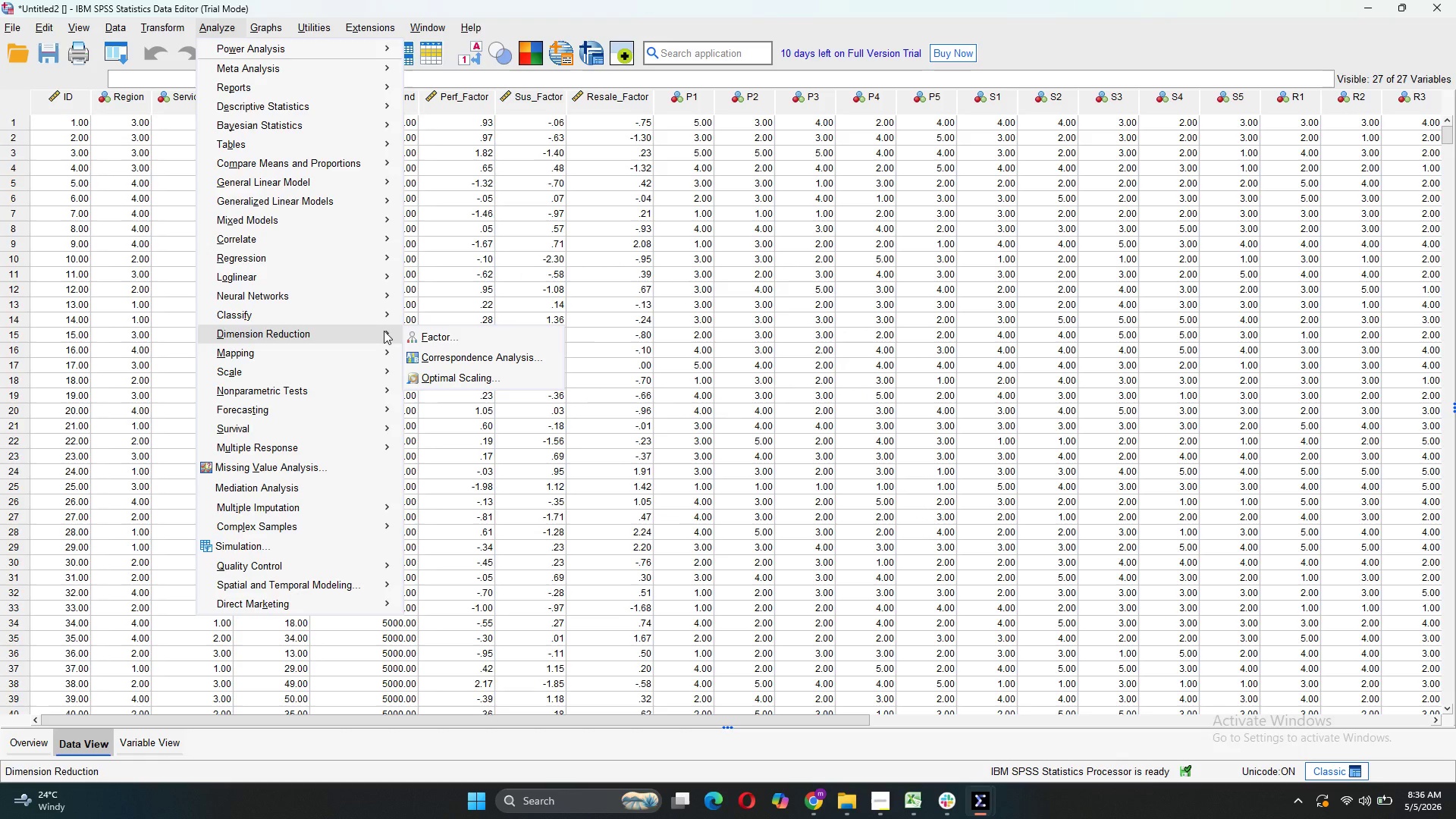 
left_click([428, 328])
 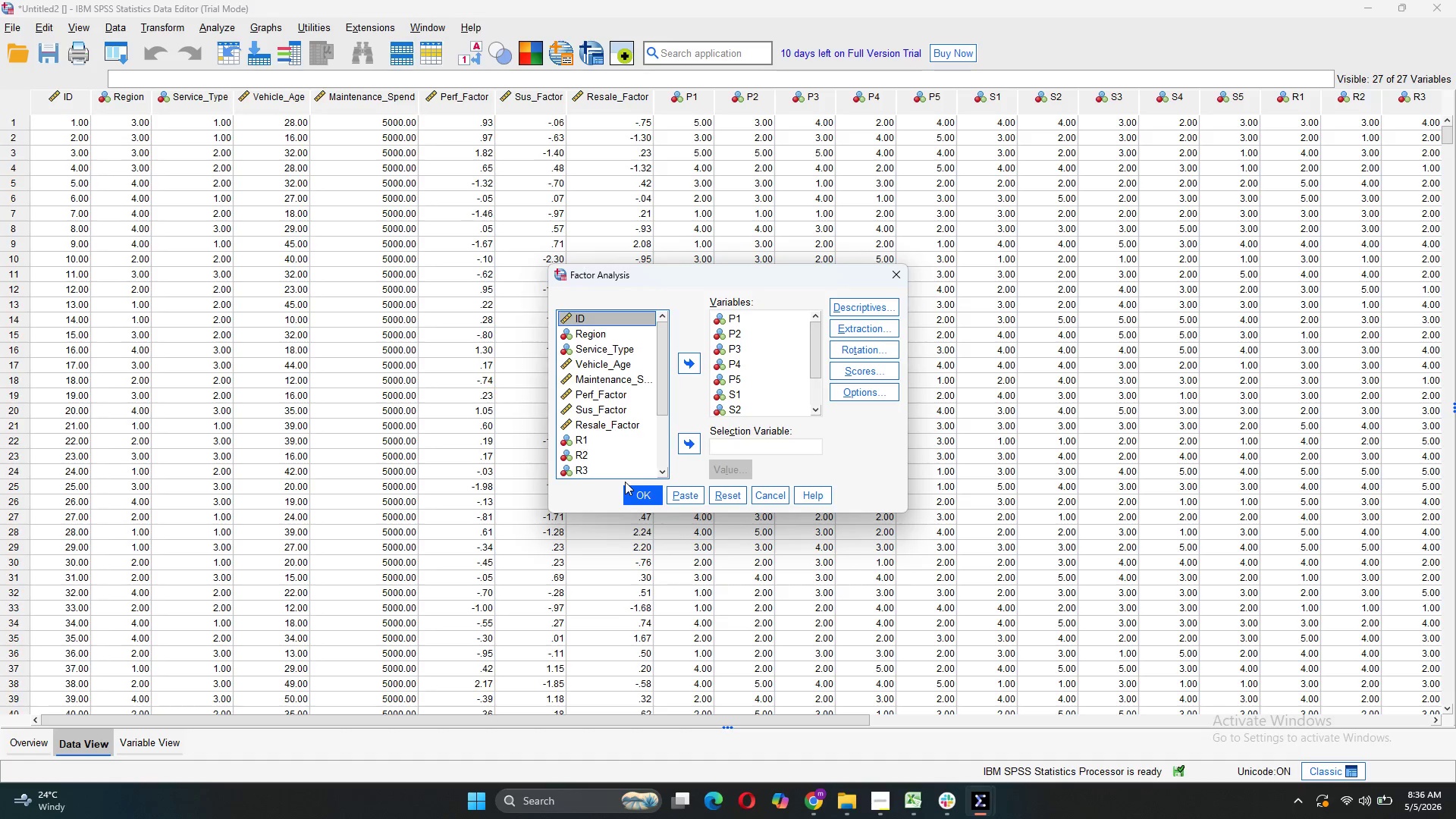 
left_click([643, 499])
 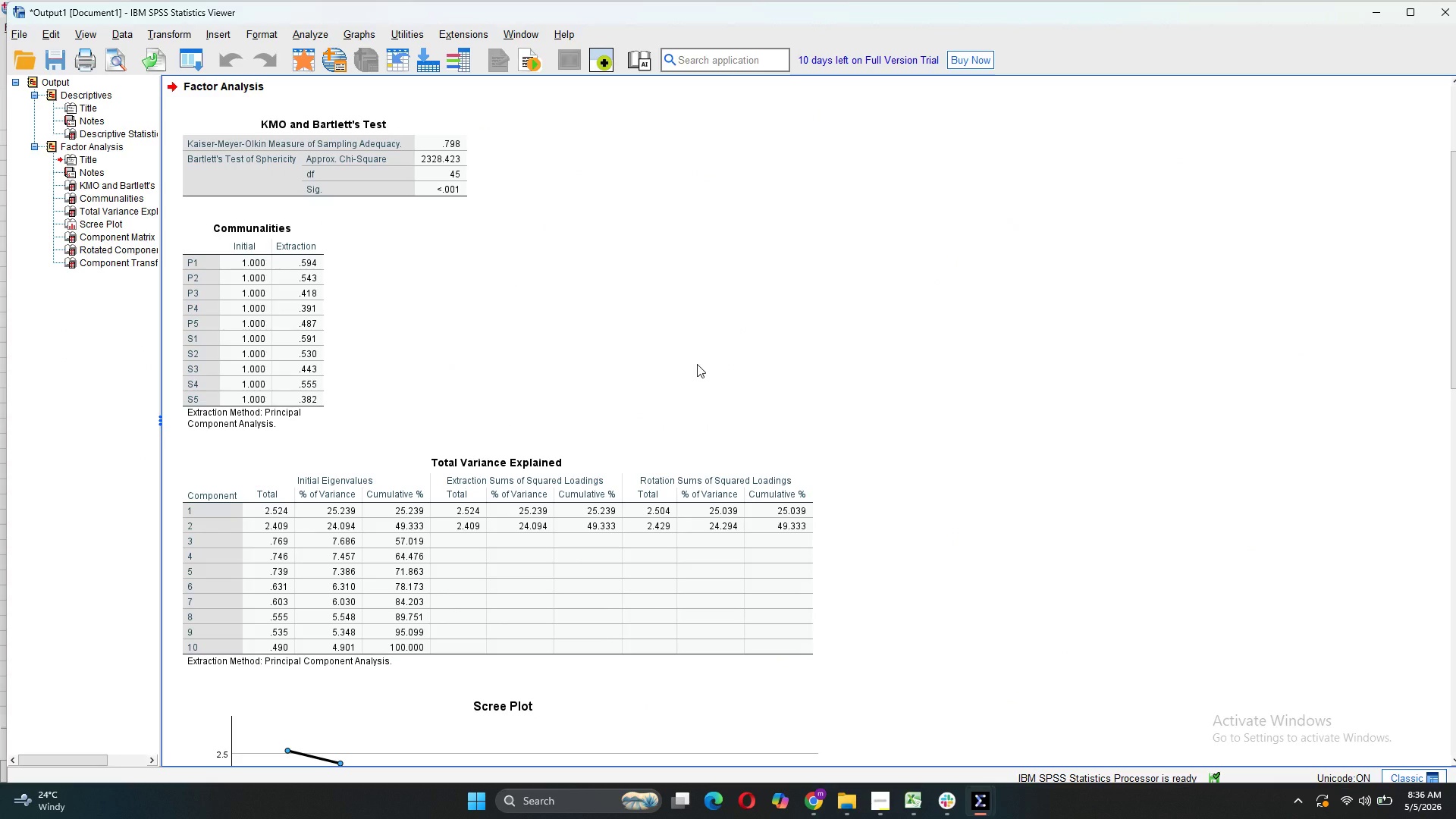 
wait(13.06)
 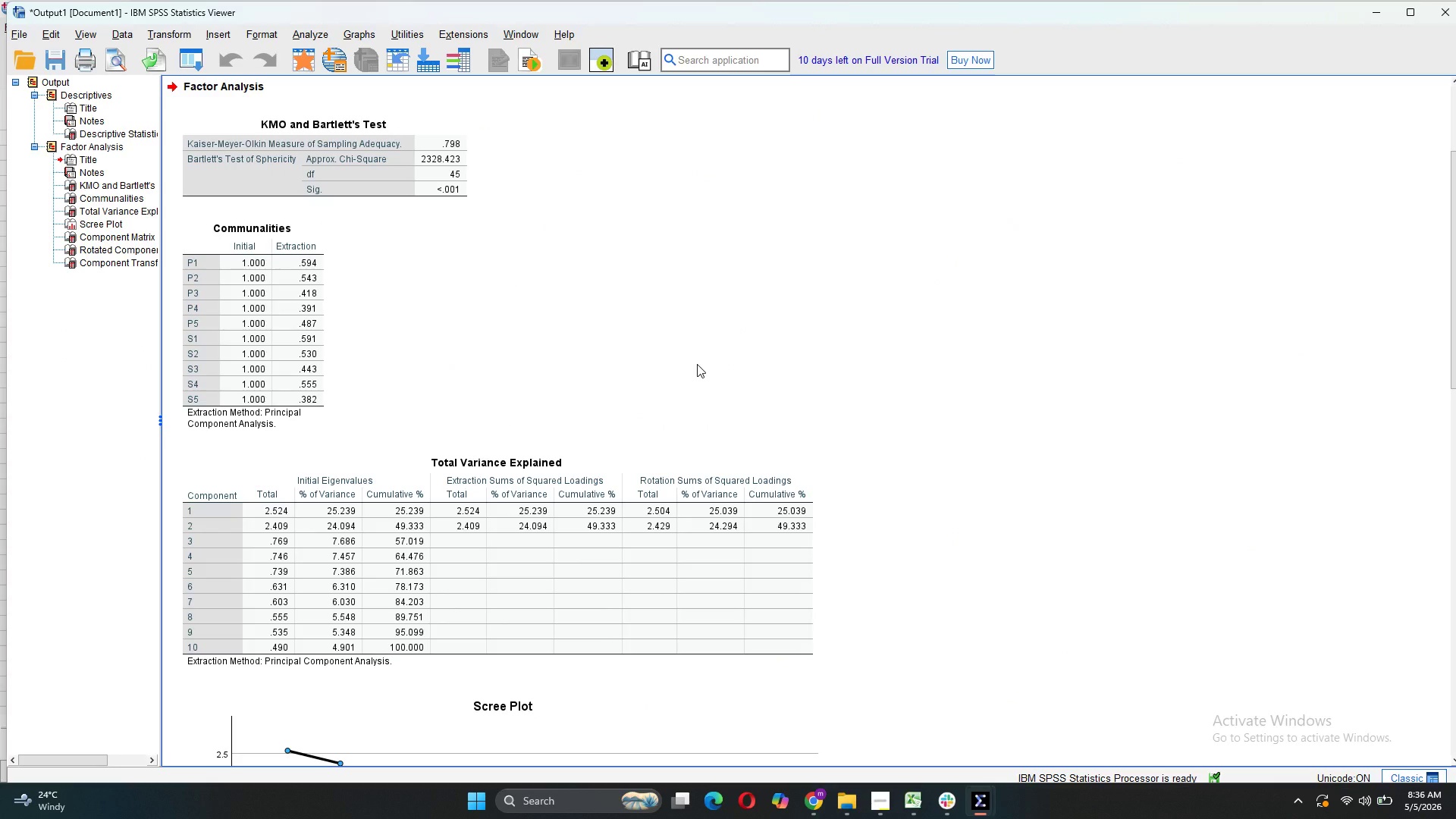 
scroll: coordinate [697, 364], scroll_direction: down, amount: 22.0
 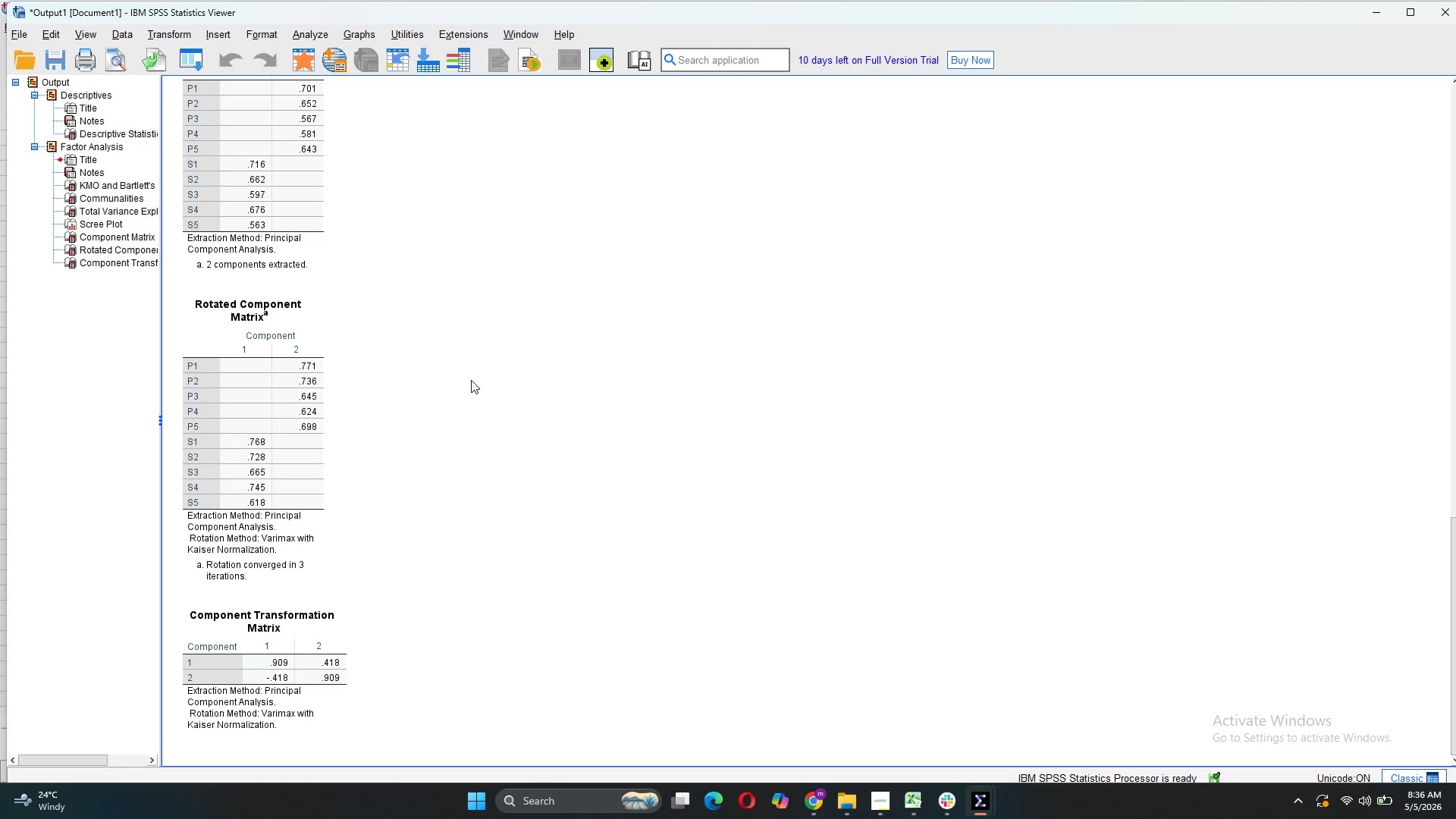 
scroll: coordinate [471, 380], scroll_direction: none, amount: 0.0
 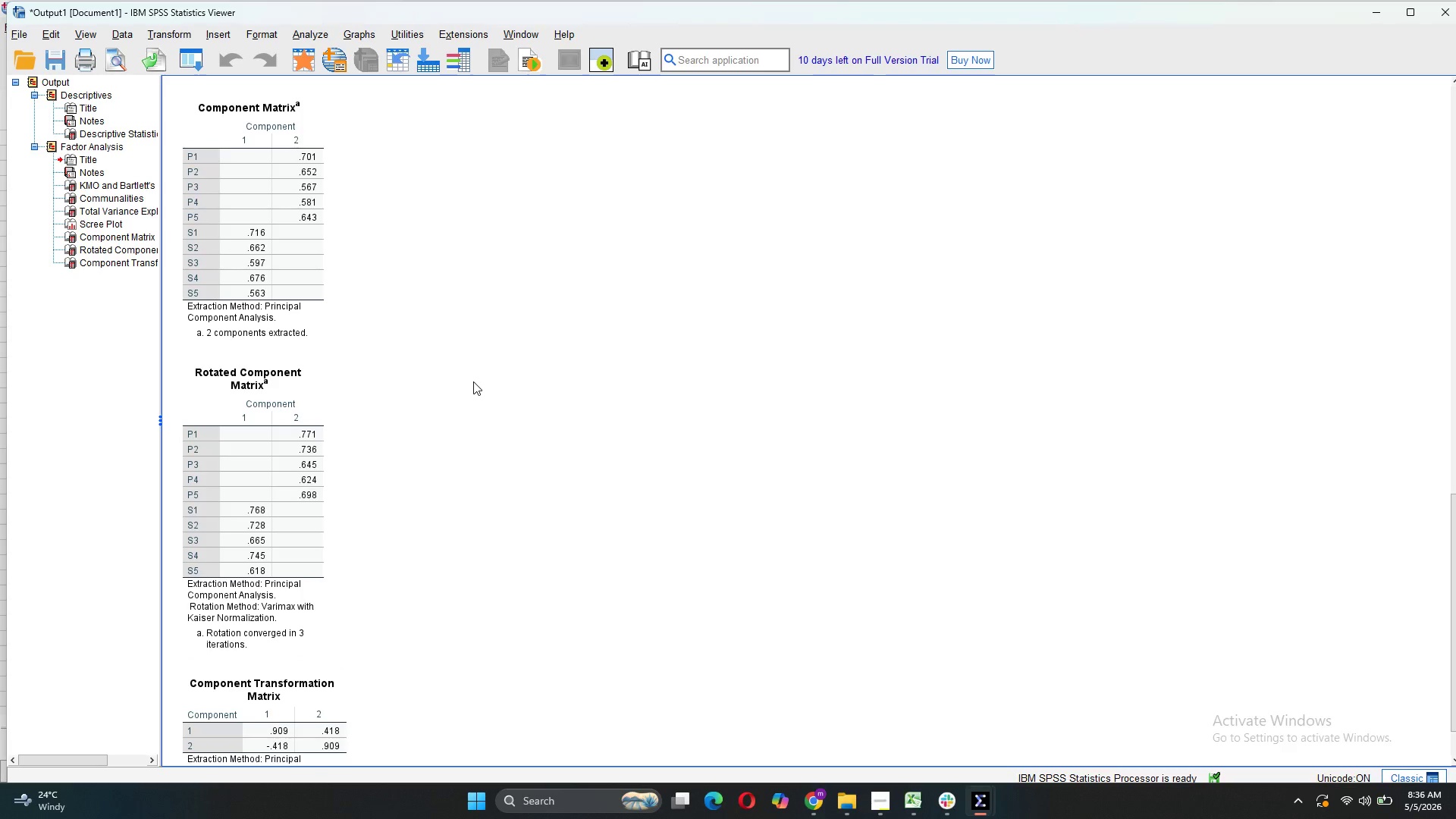 
scroll: coordinate [473, 381], scroll_direction: up, amount: 19.0
 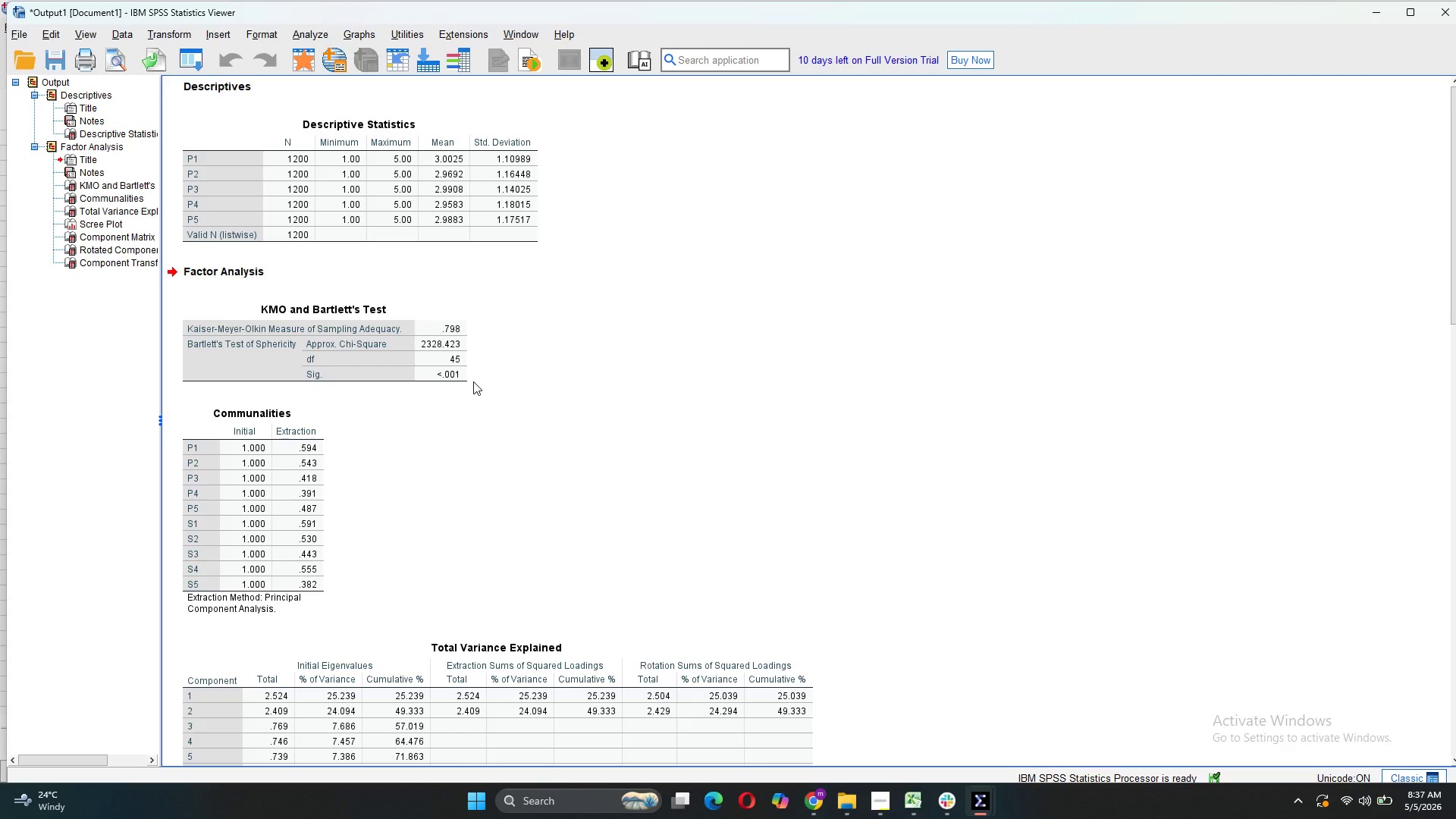 
wait(10.42)
 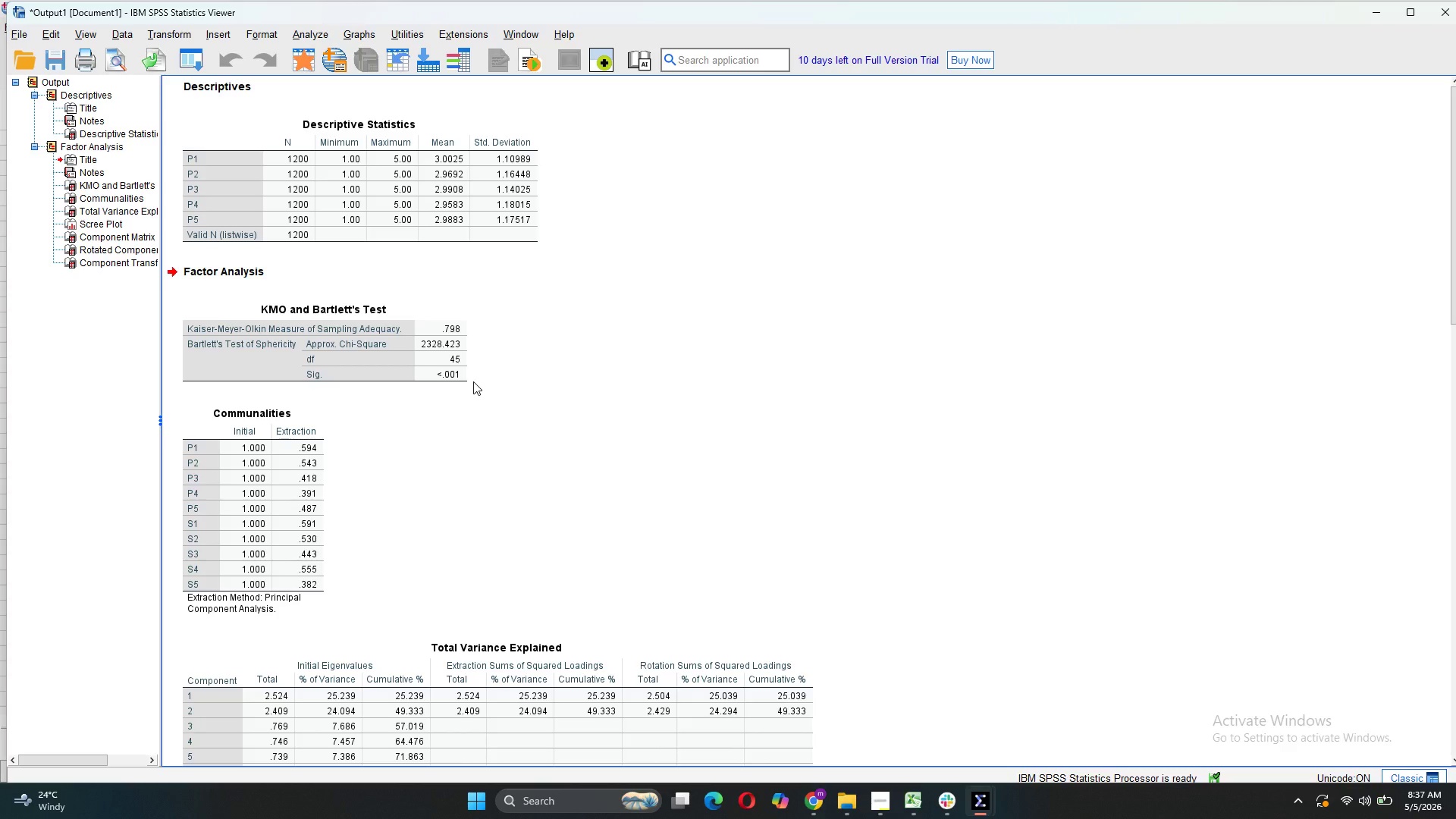 
mouse_move([454, 350])
 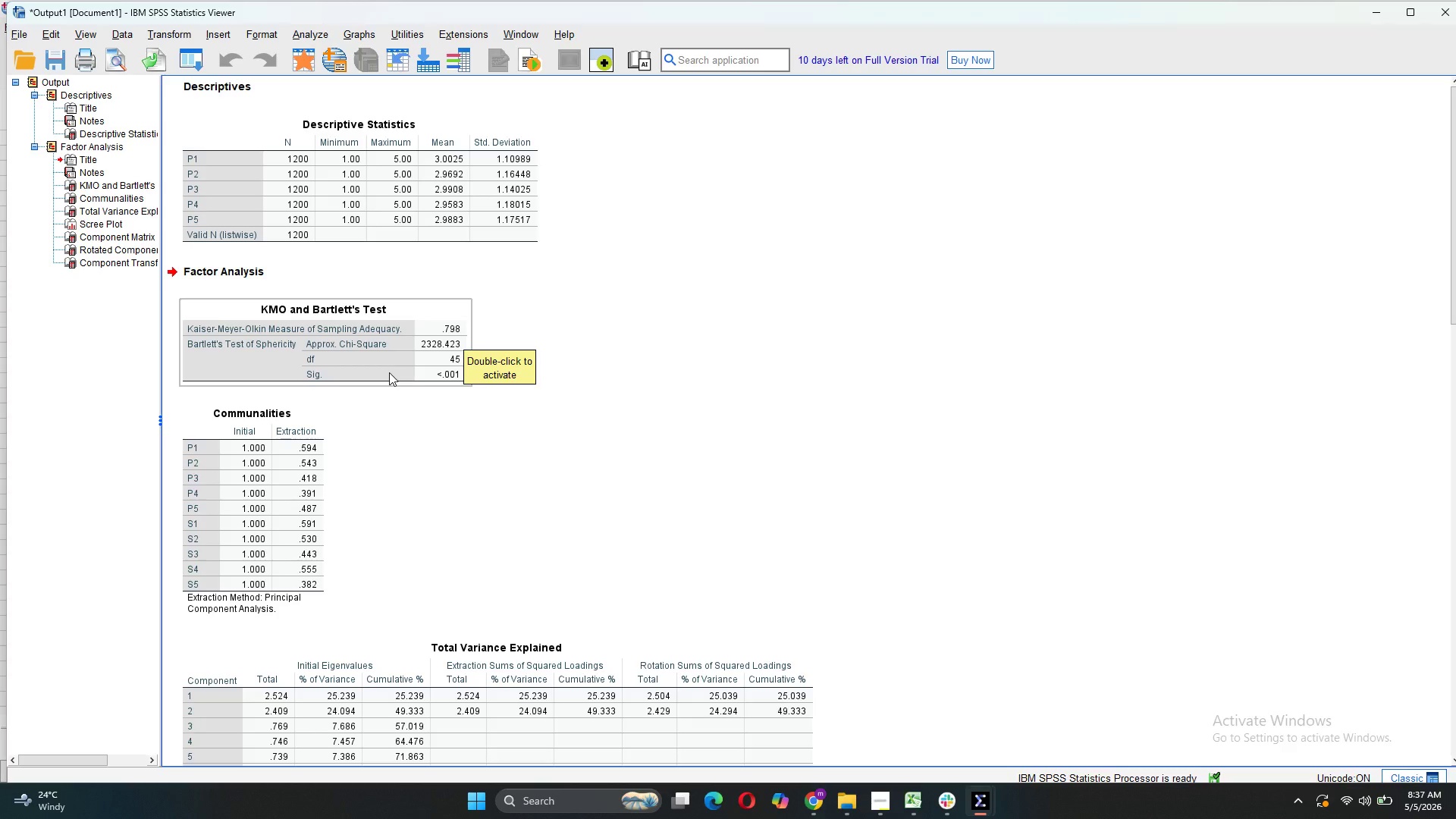 
wait(8.27)
 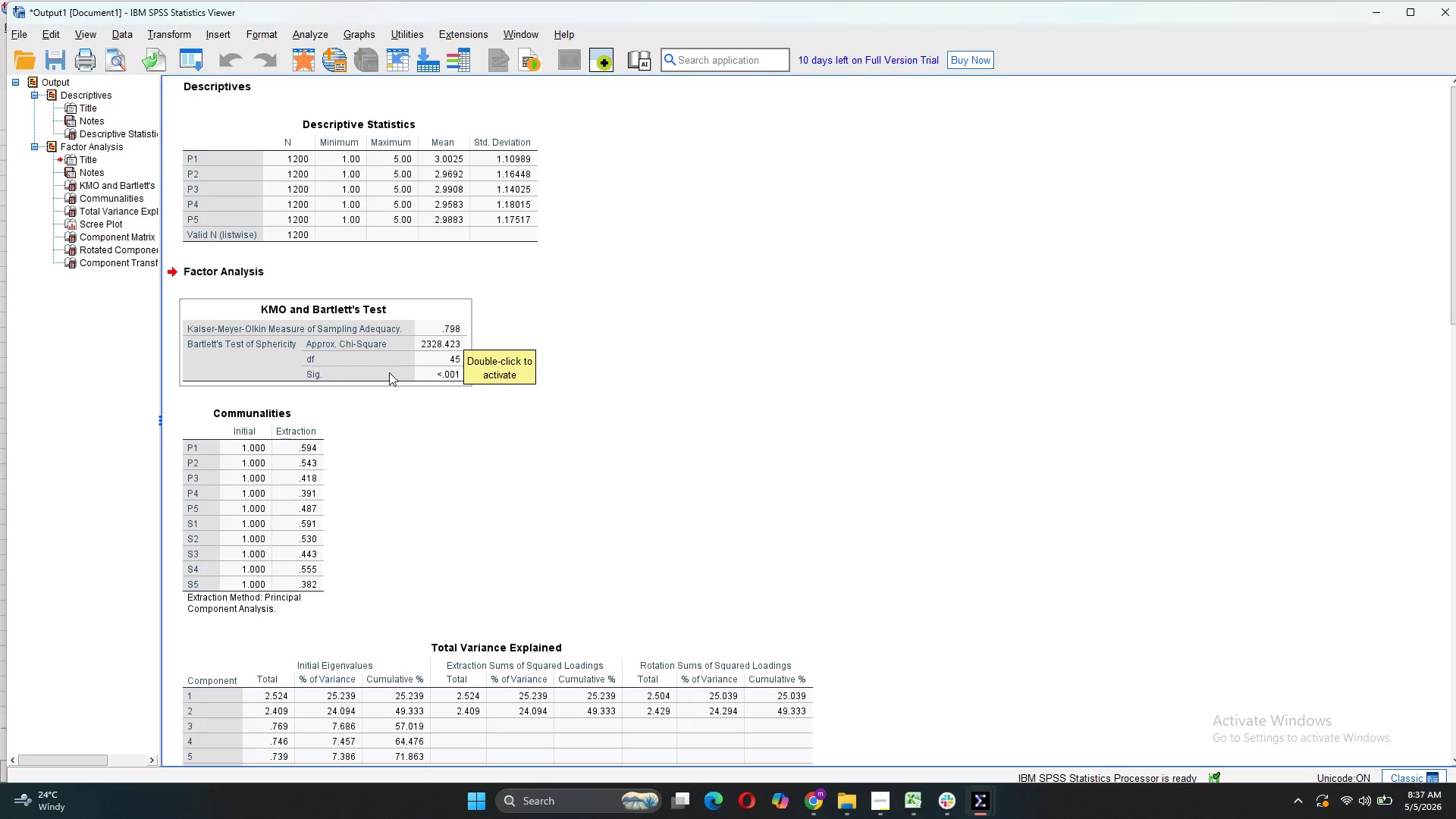 
left_click([290, 345])
 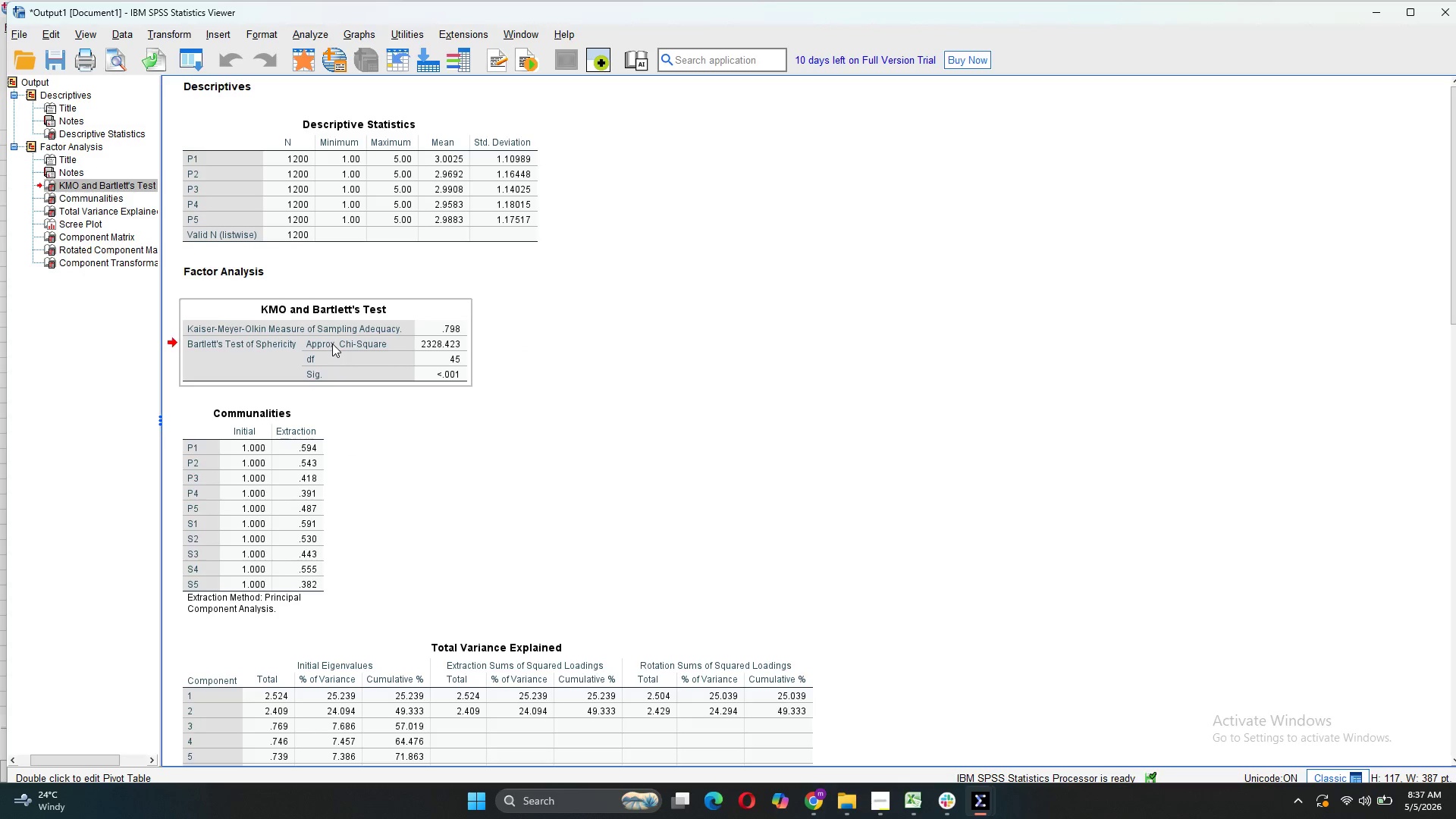 
double_click([332, 344])
 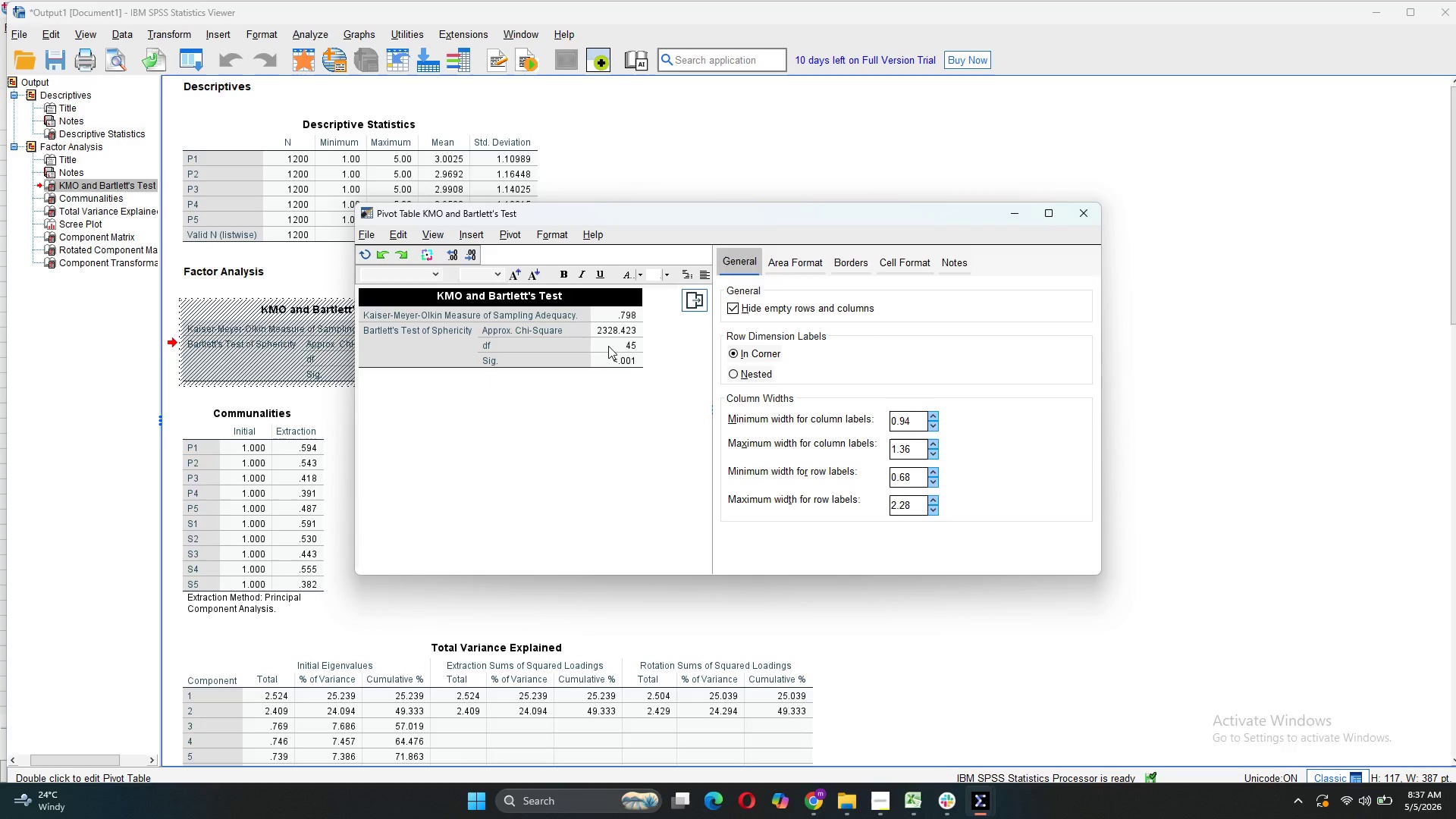 
wait(18.41)
 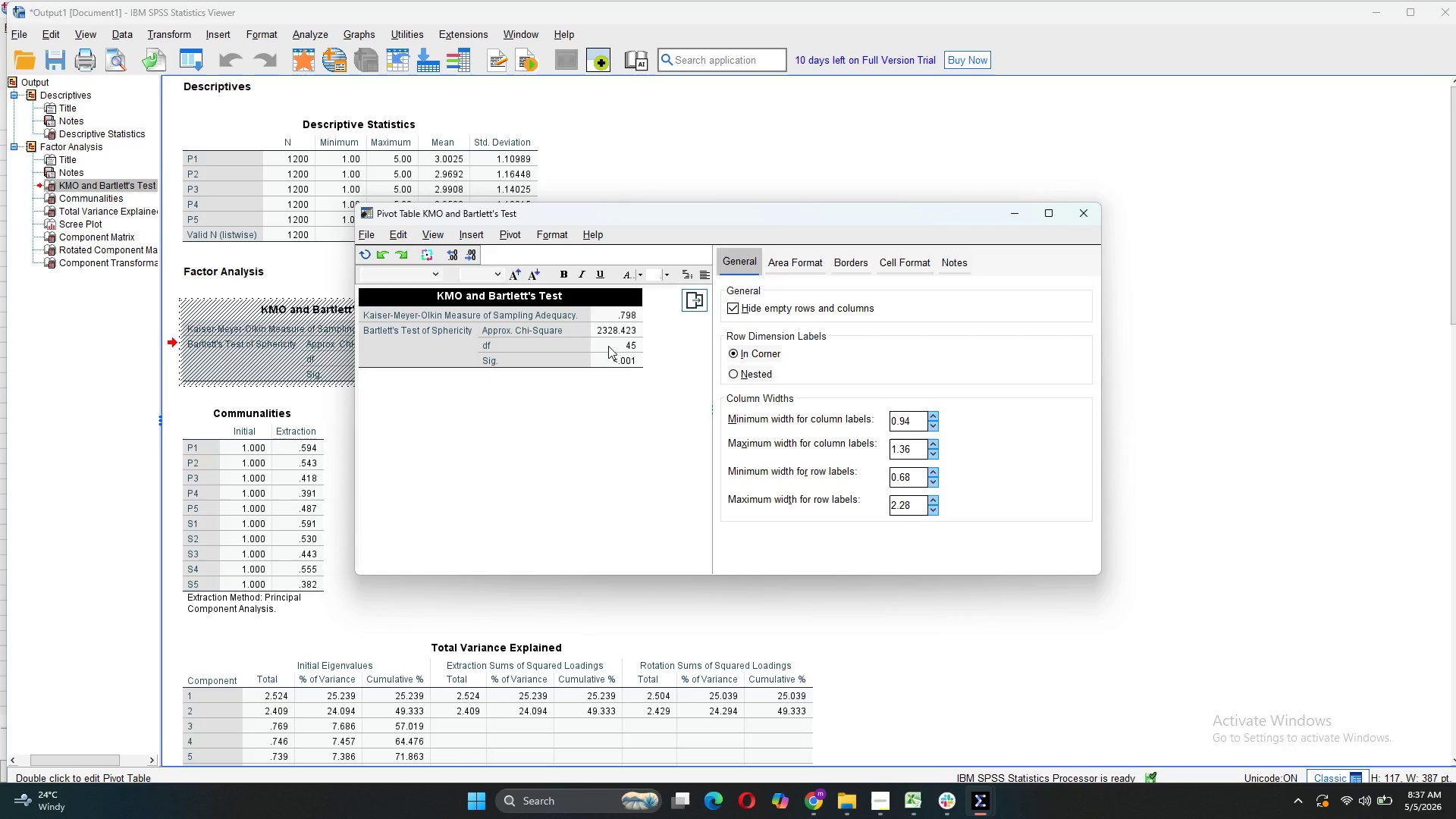 
left_click([1084, 212])
 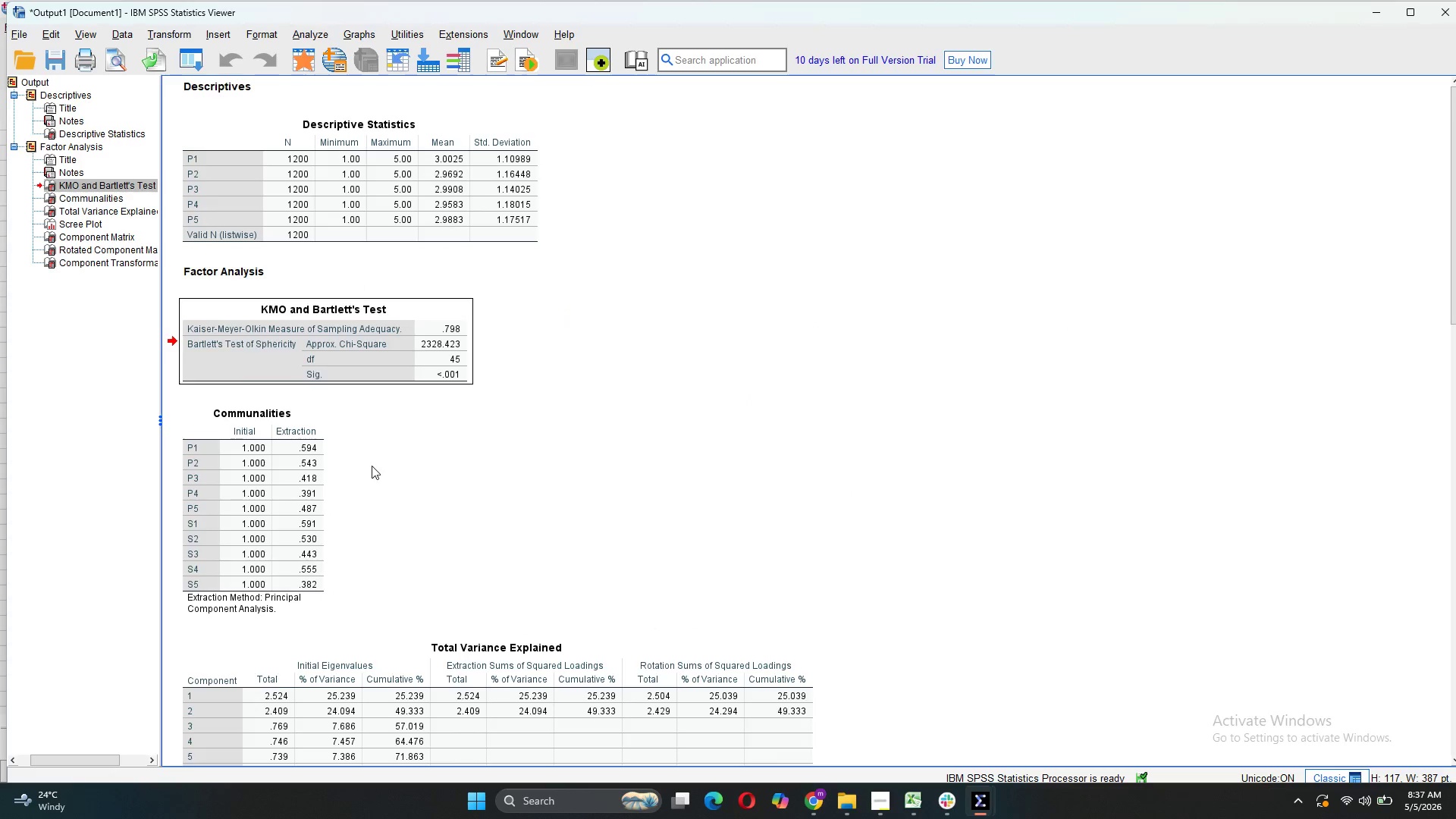 
scroll: coordinate [570, 496], scroll_direction: down, amount: 19.0
 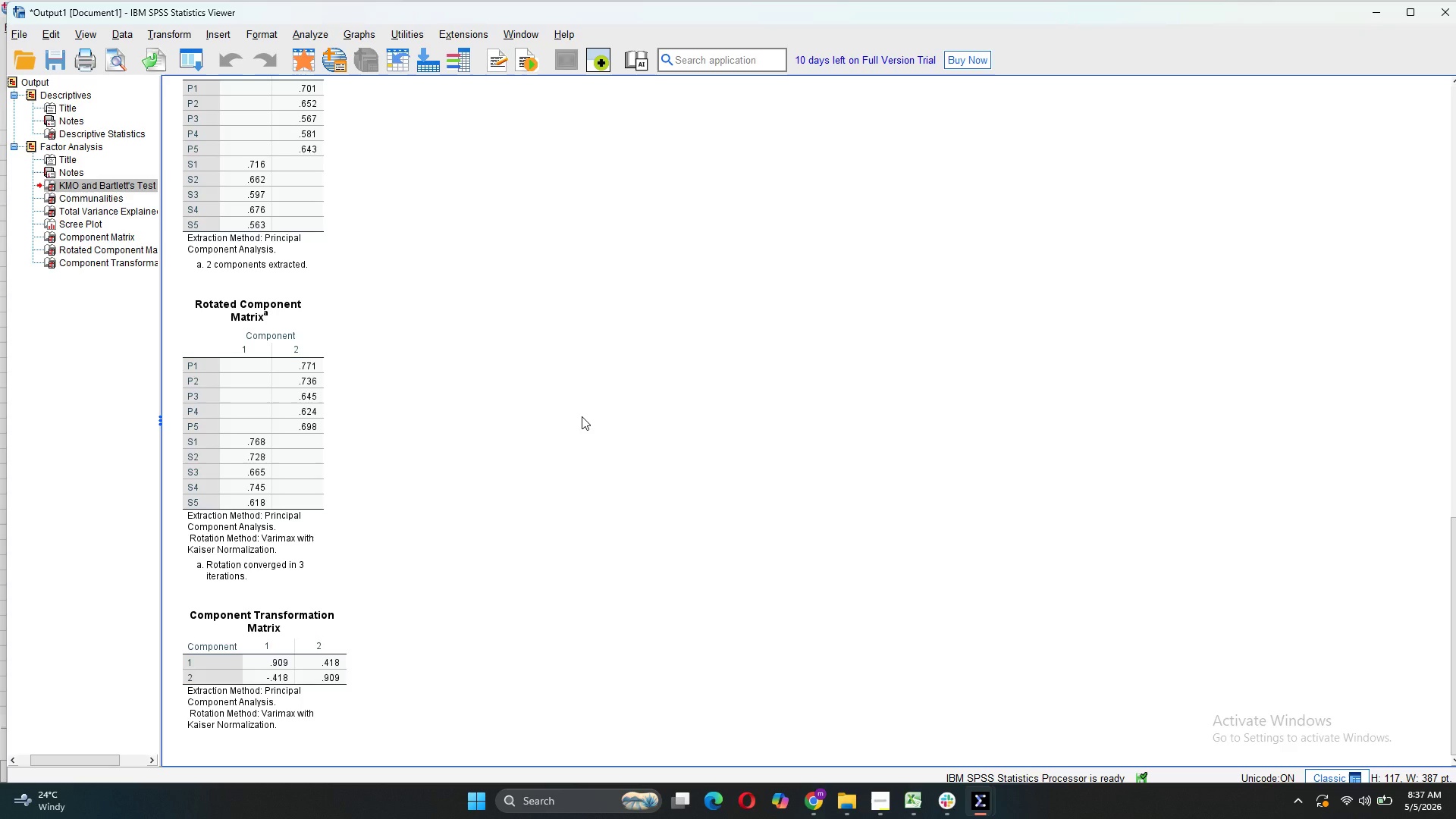 
wait(14.42)
 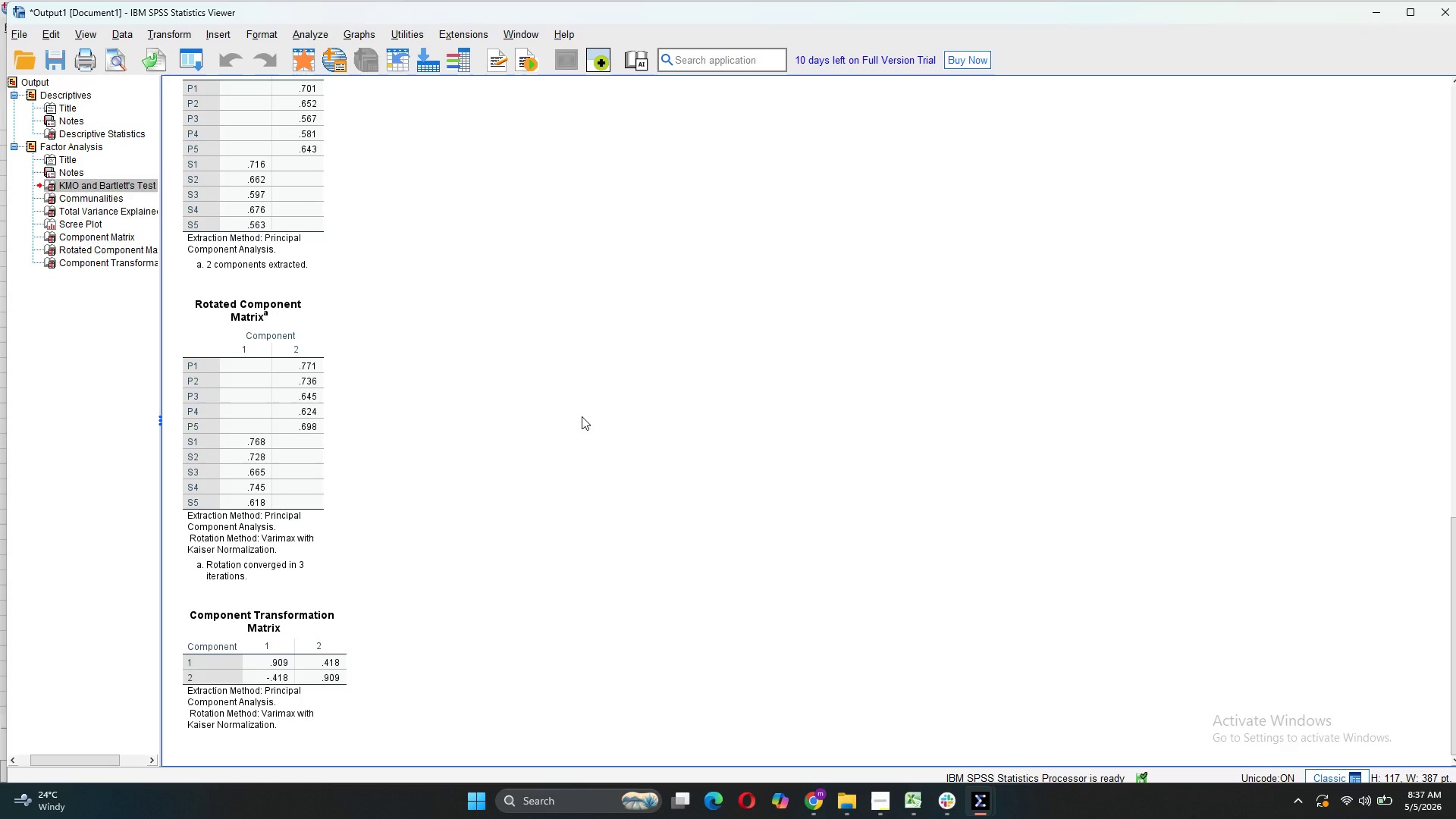 
scroll: coordinate [353, 431], scroll_direction: up, amount: 19.0
 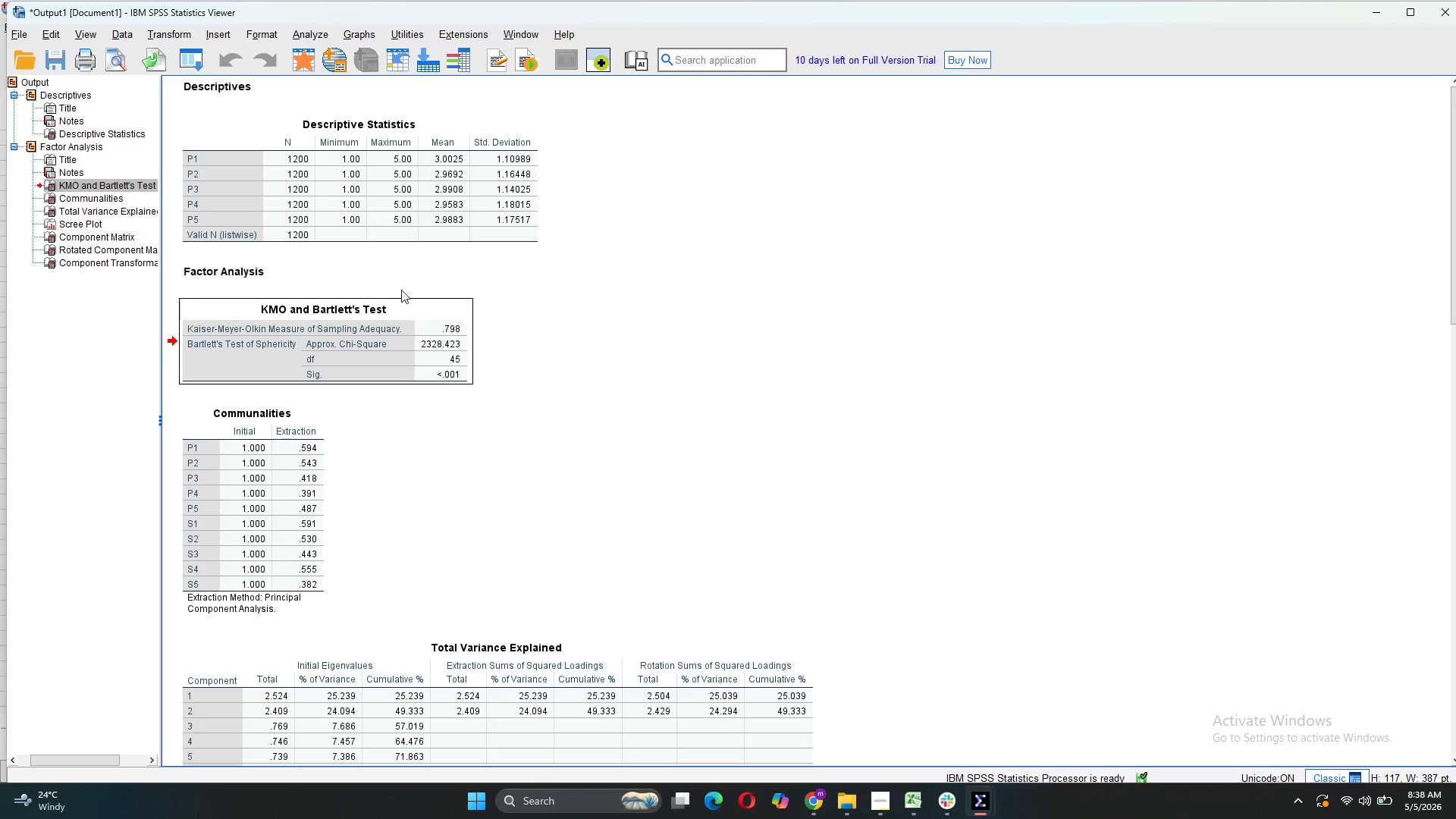 
mouse_move([401, 295])
 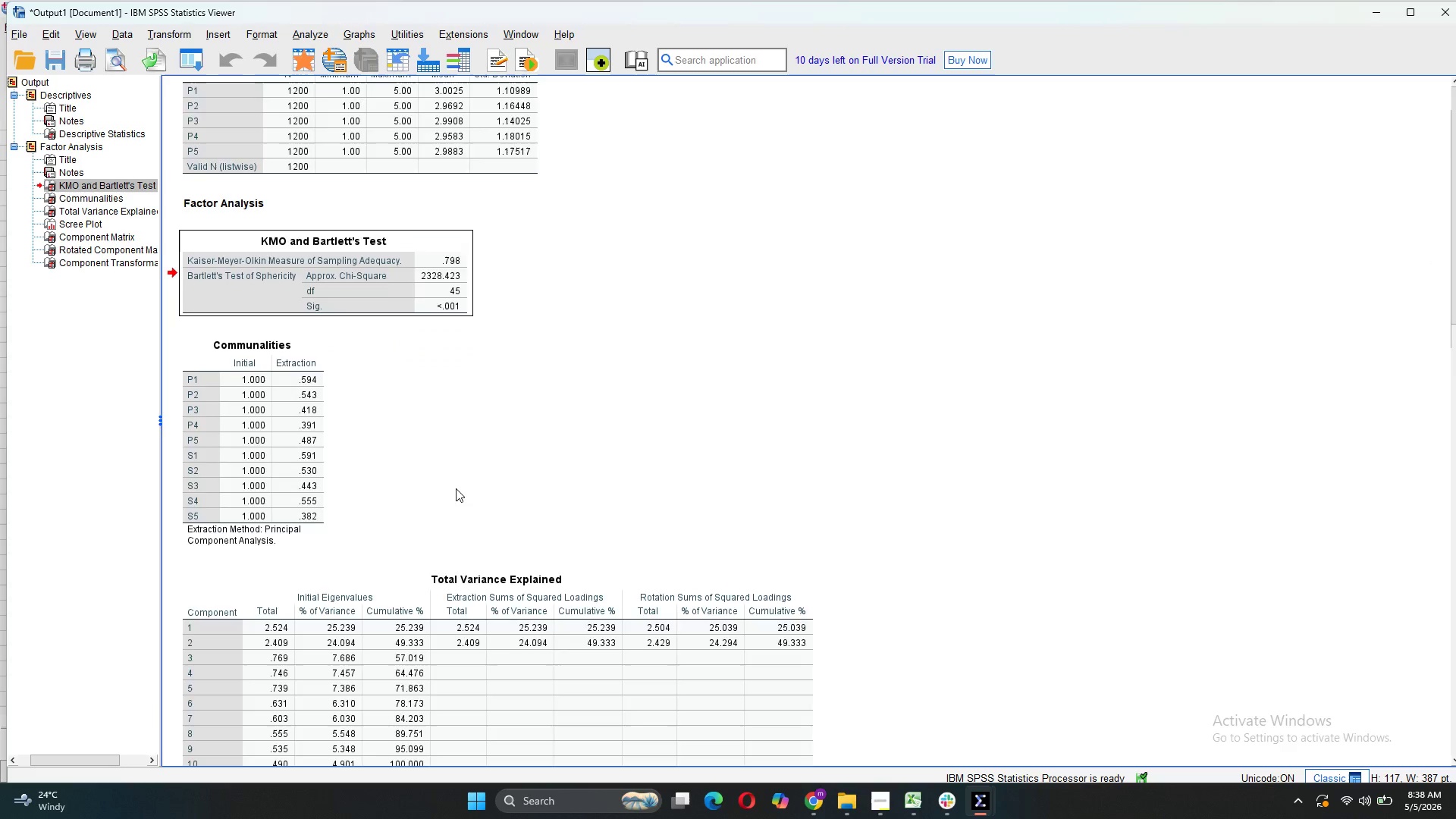 
scroll: coordinate [456, 488], scroll_direction: down, amount: 2.0
 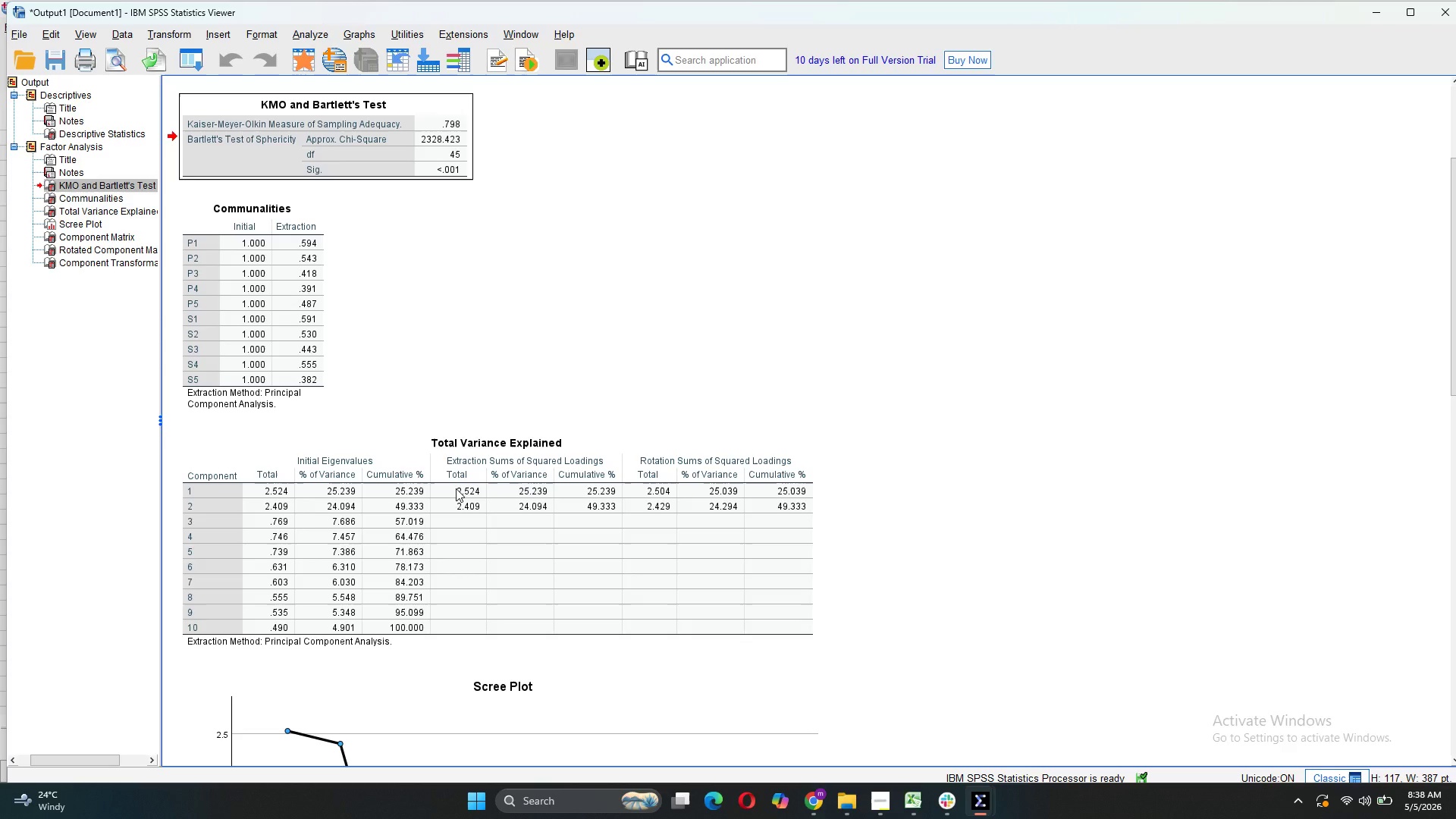 
wait(10.49)
 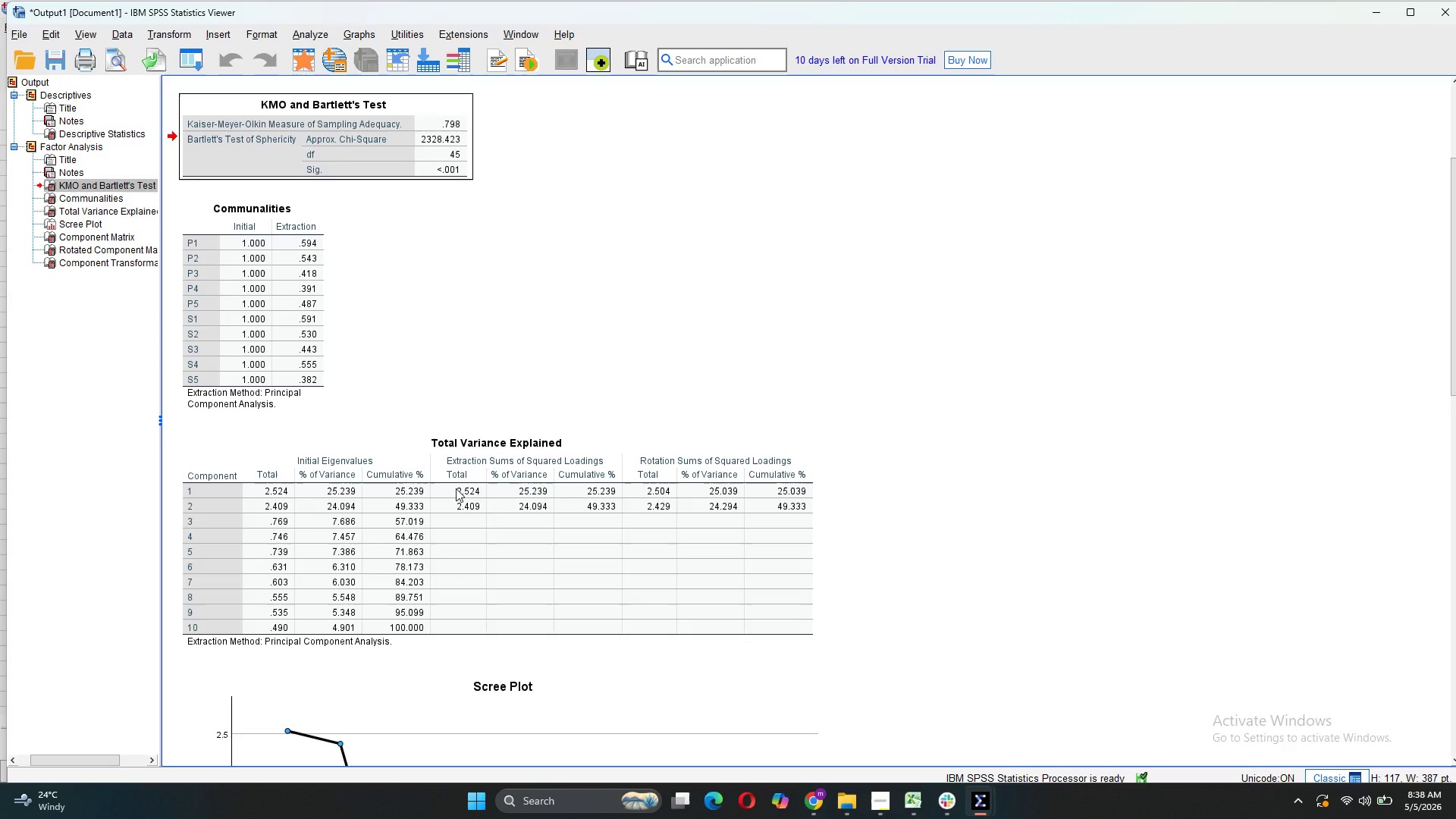 
mouse_move([208, 544])
 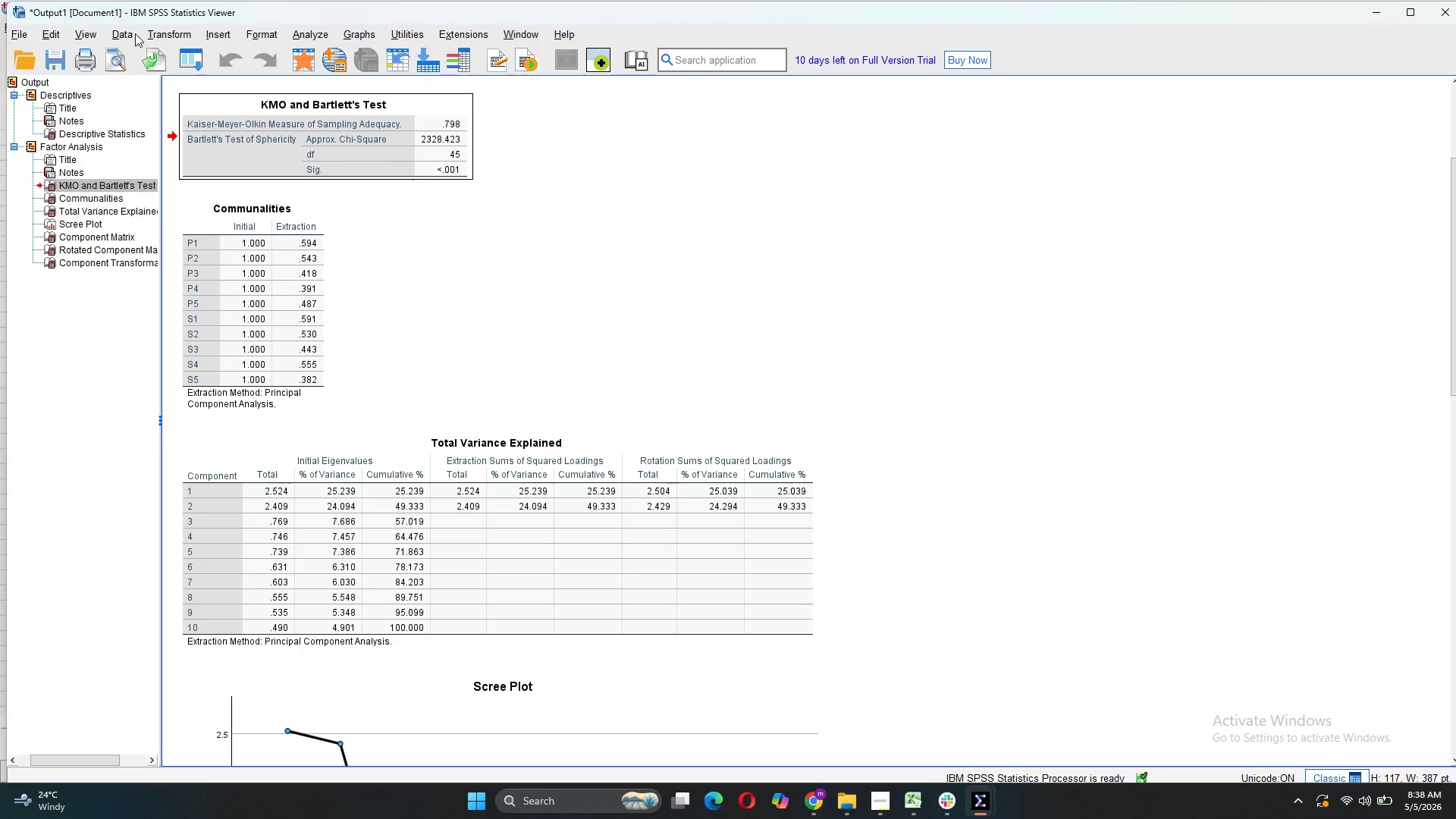 
left_click([282, 30])
 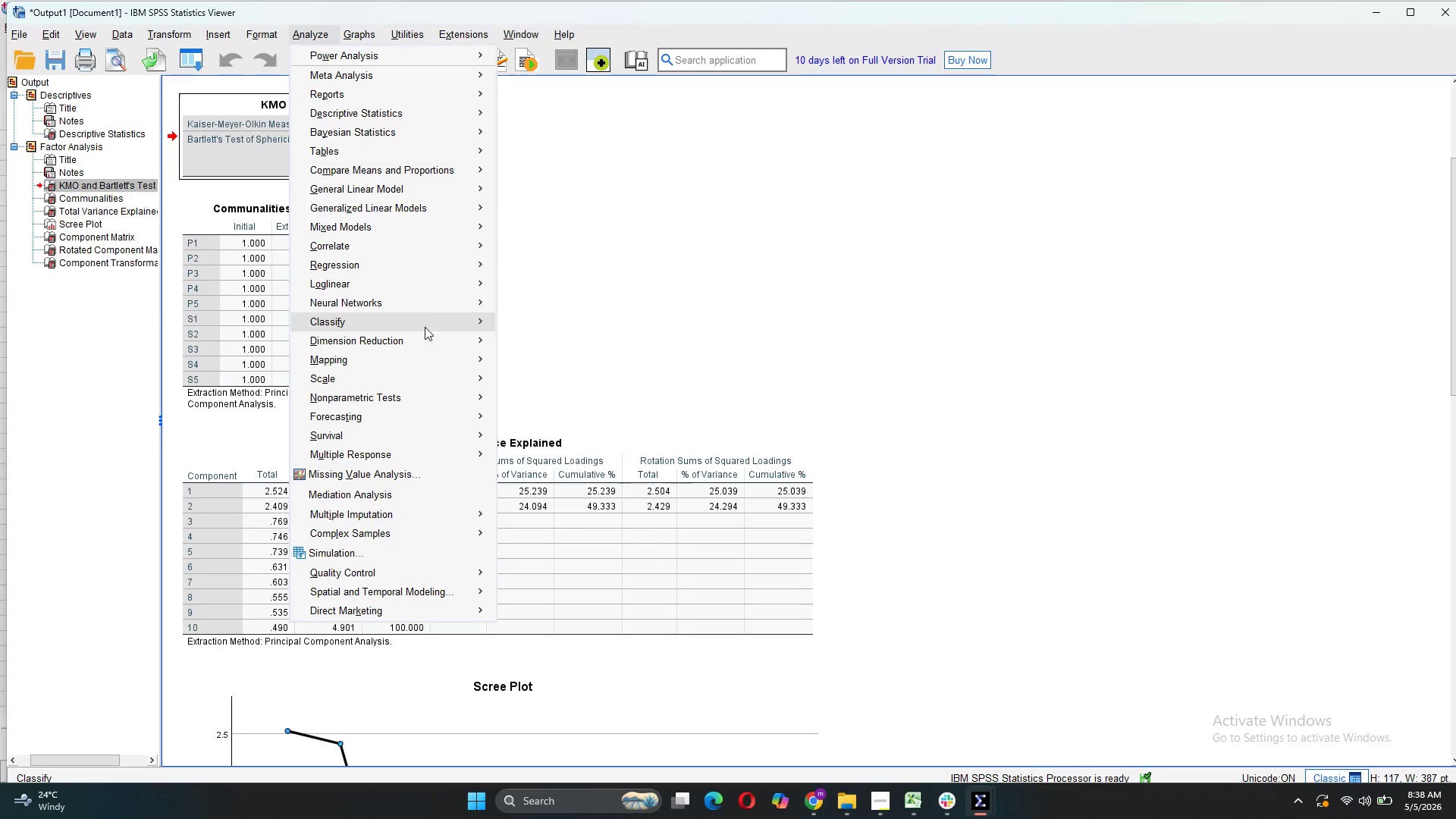 
left_click([528, 336])
 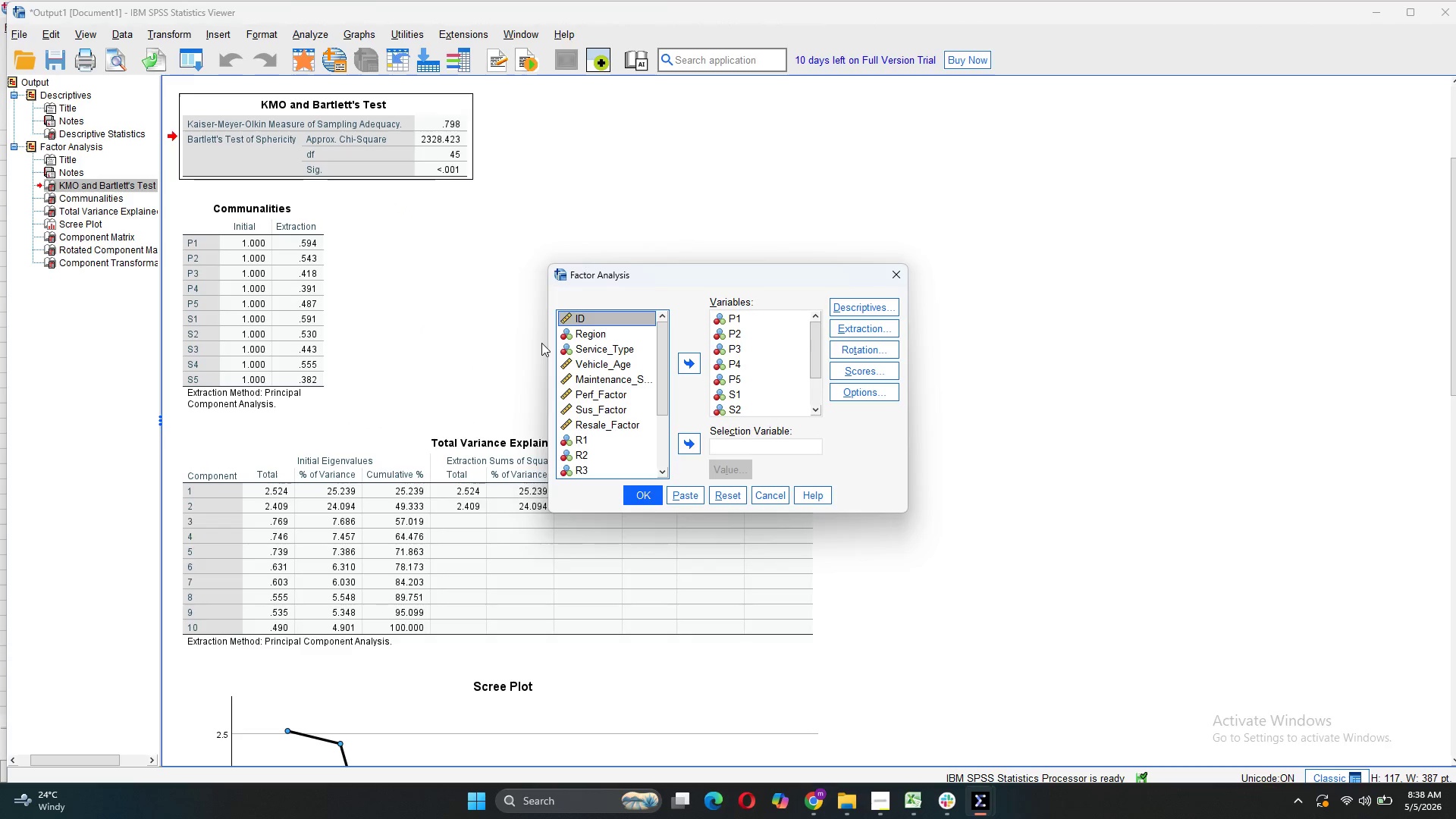 
left_click([840, 379])
 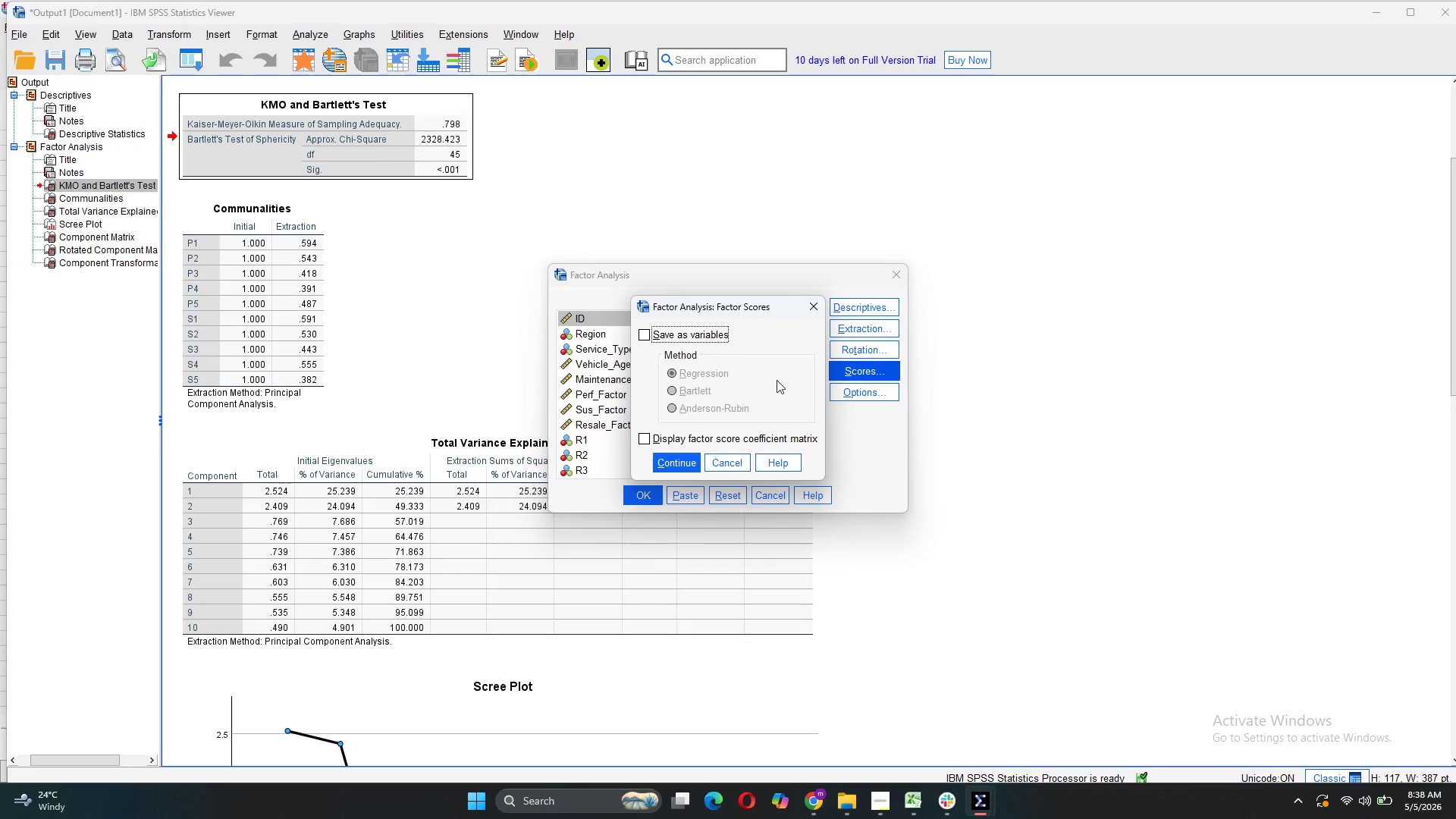 
left_click([716, 340])
 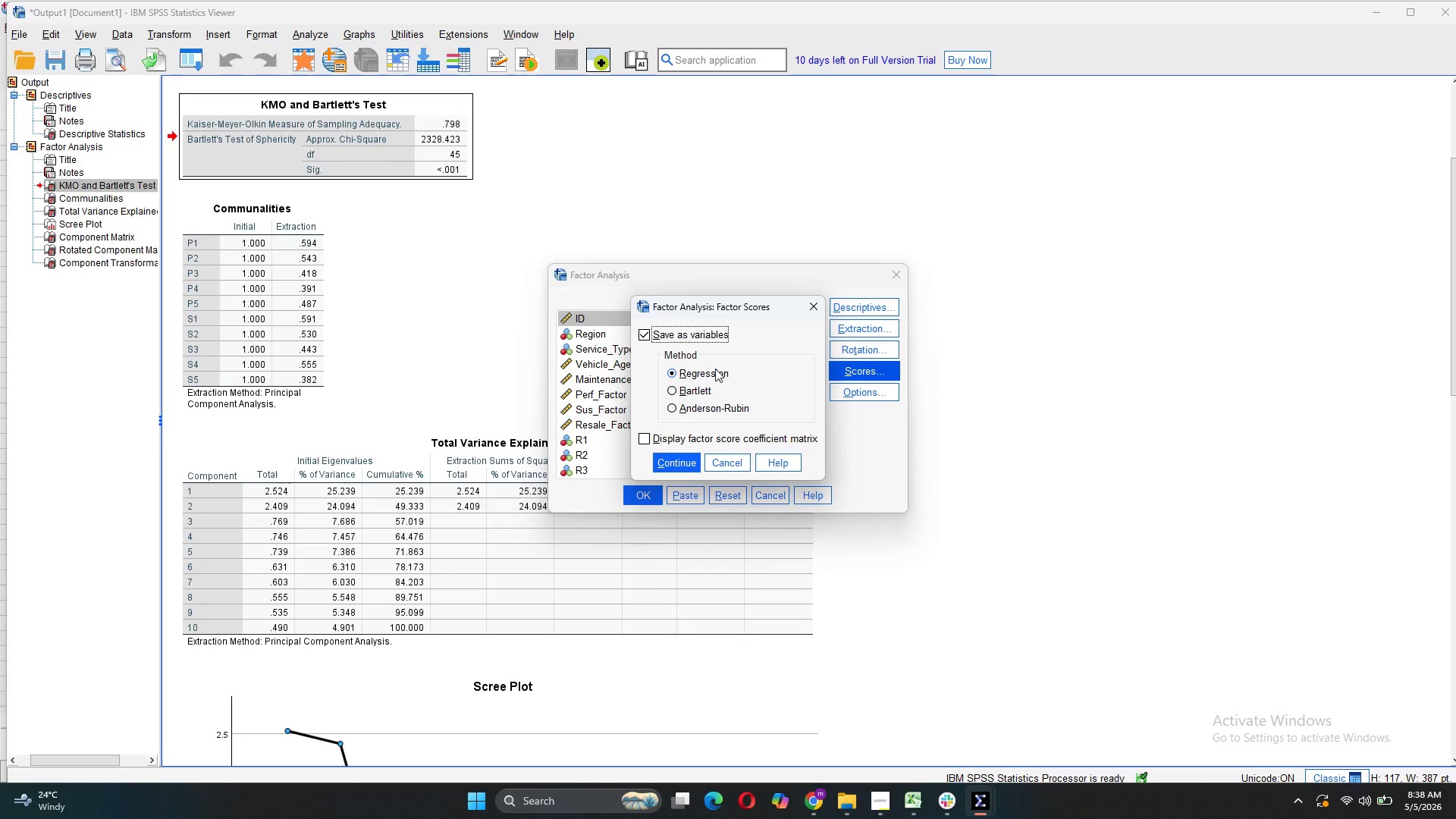 
left_click([690, 457])
 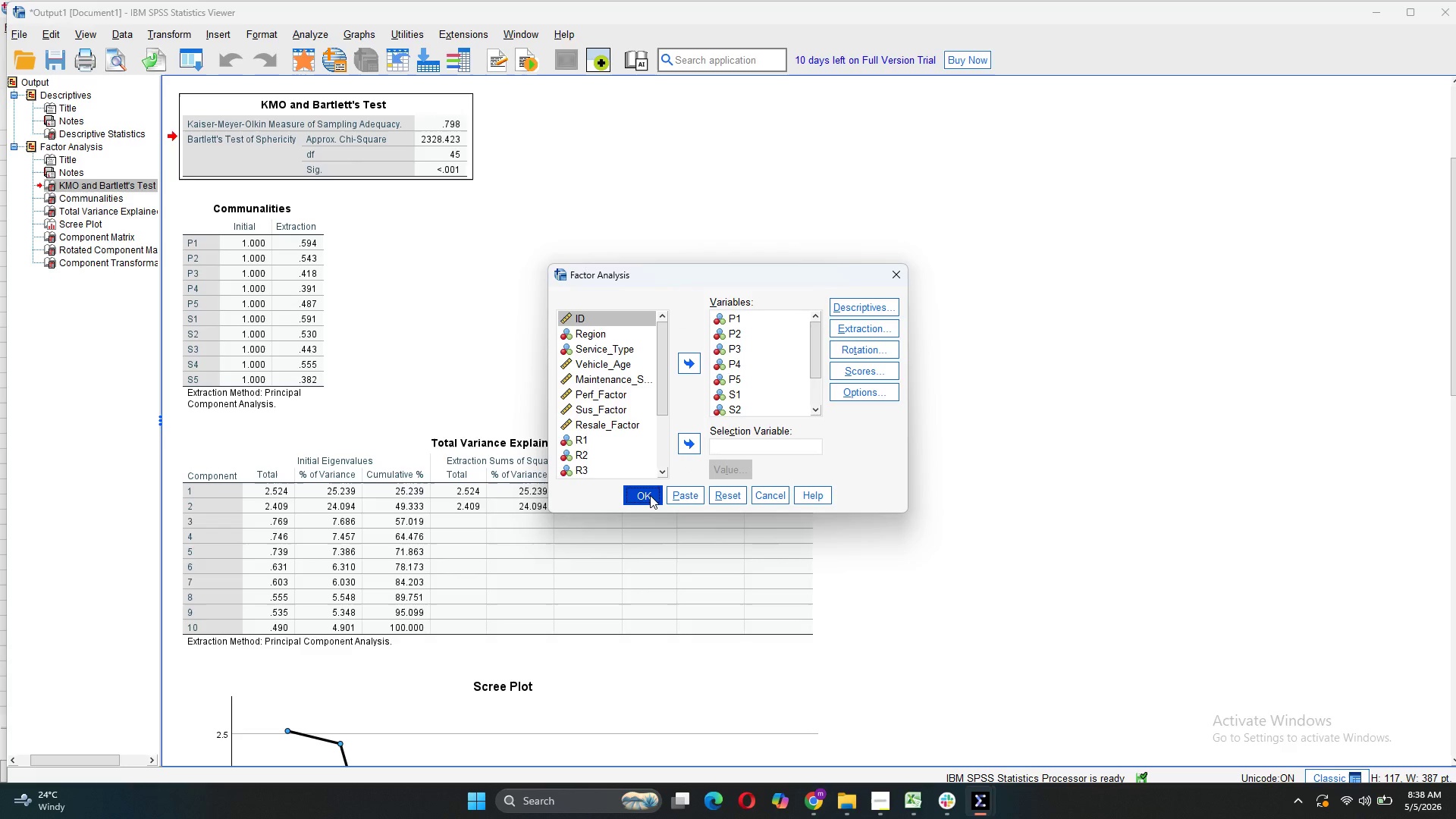 
left_click([650, 495])
 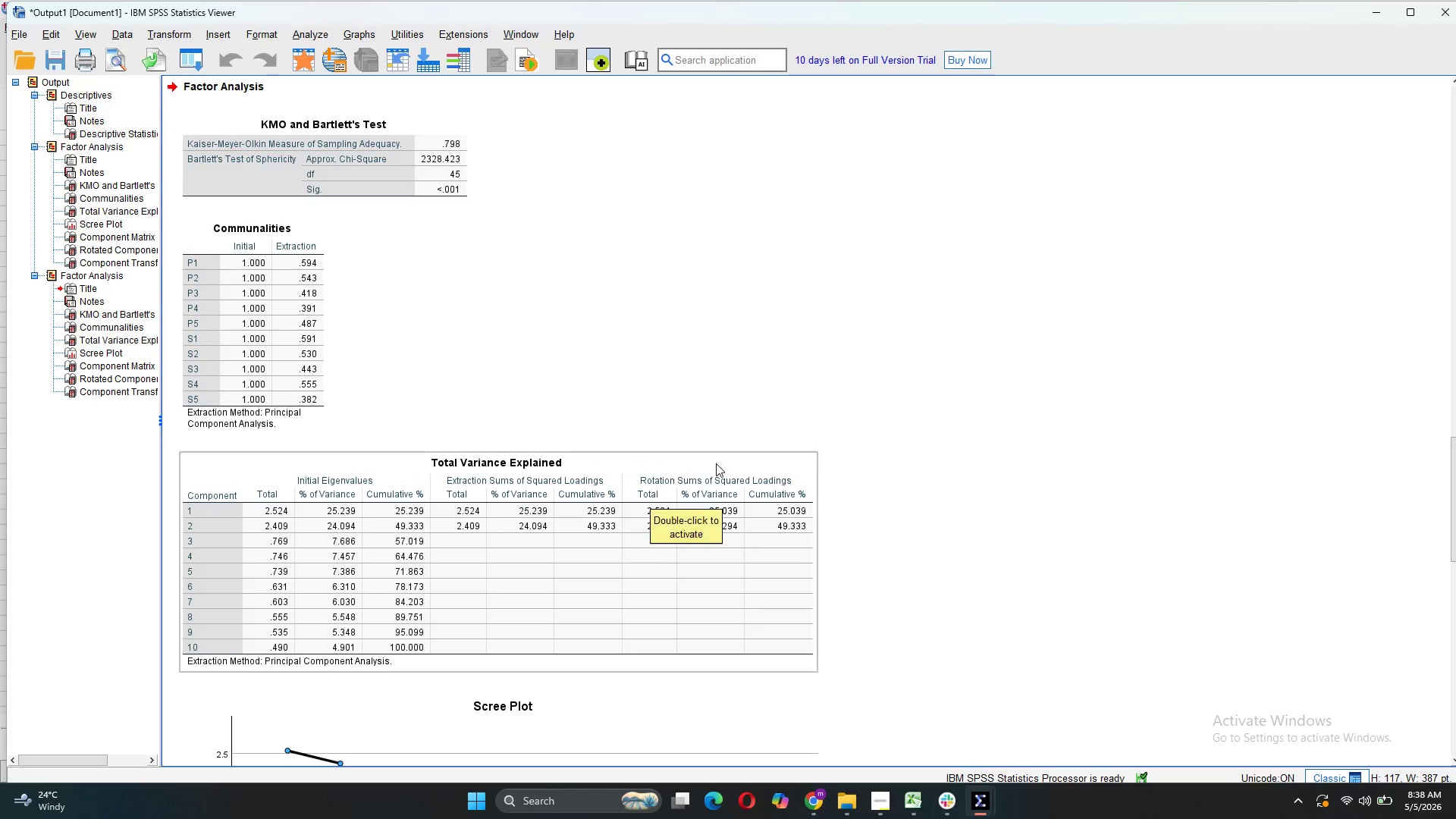 
scroll: coordinate [821, 466], scroll_direction: down, amount: 28.0
 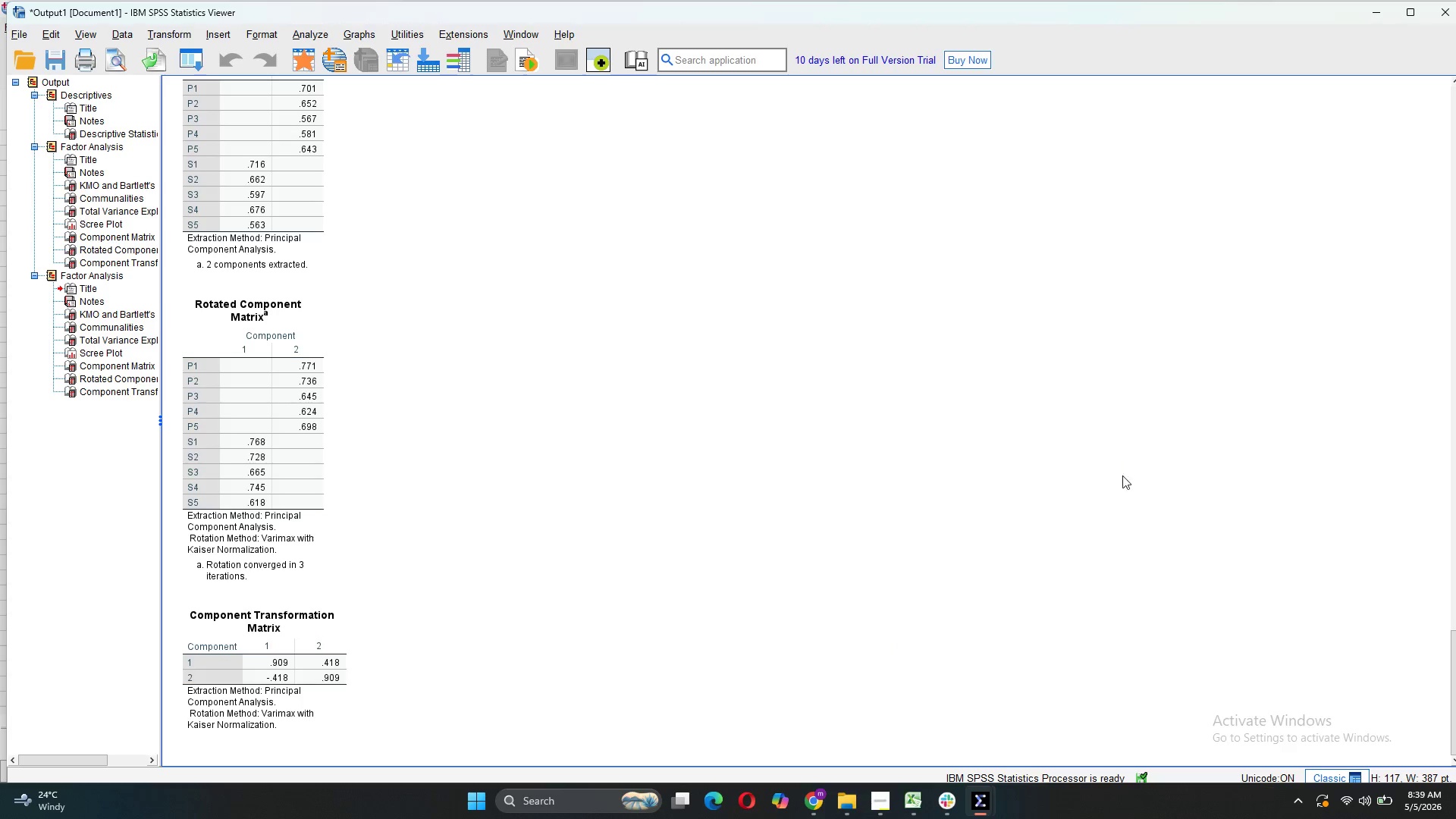 
wait(18.09)
 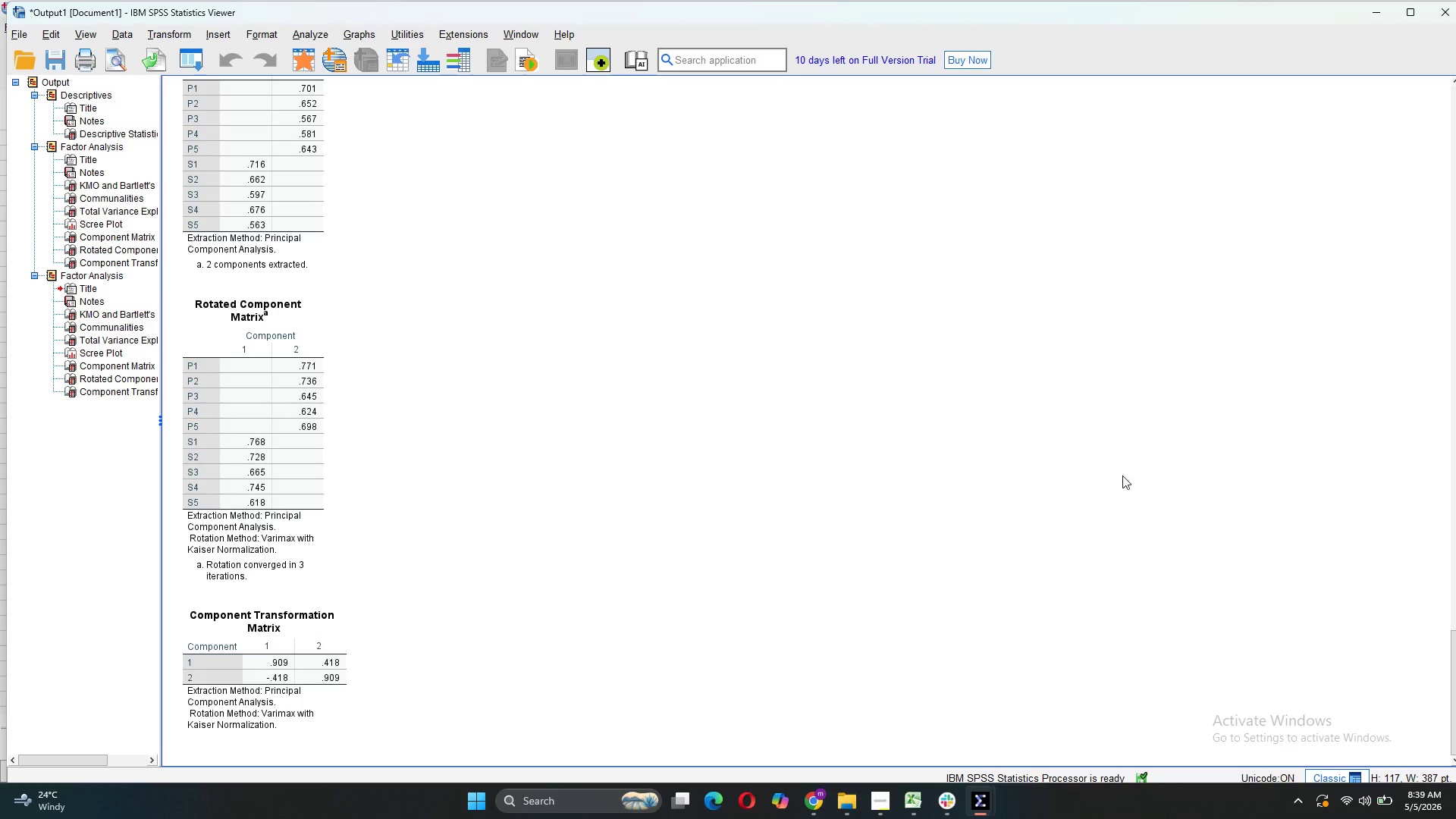 
left_click([841, 716])
 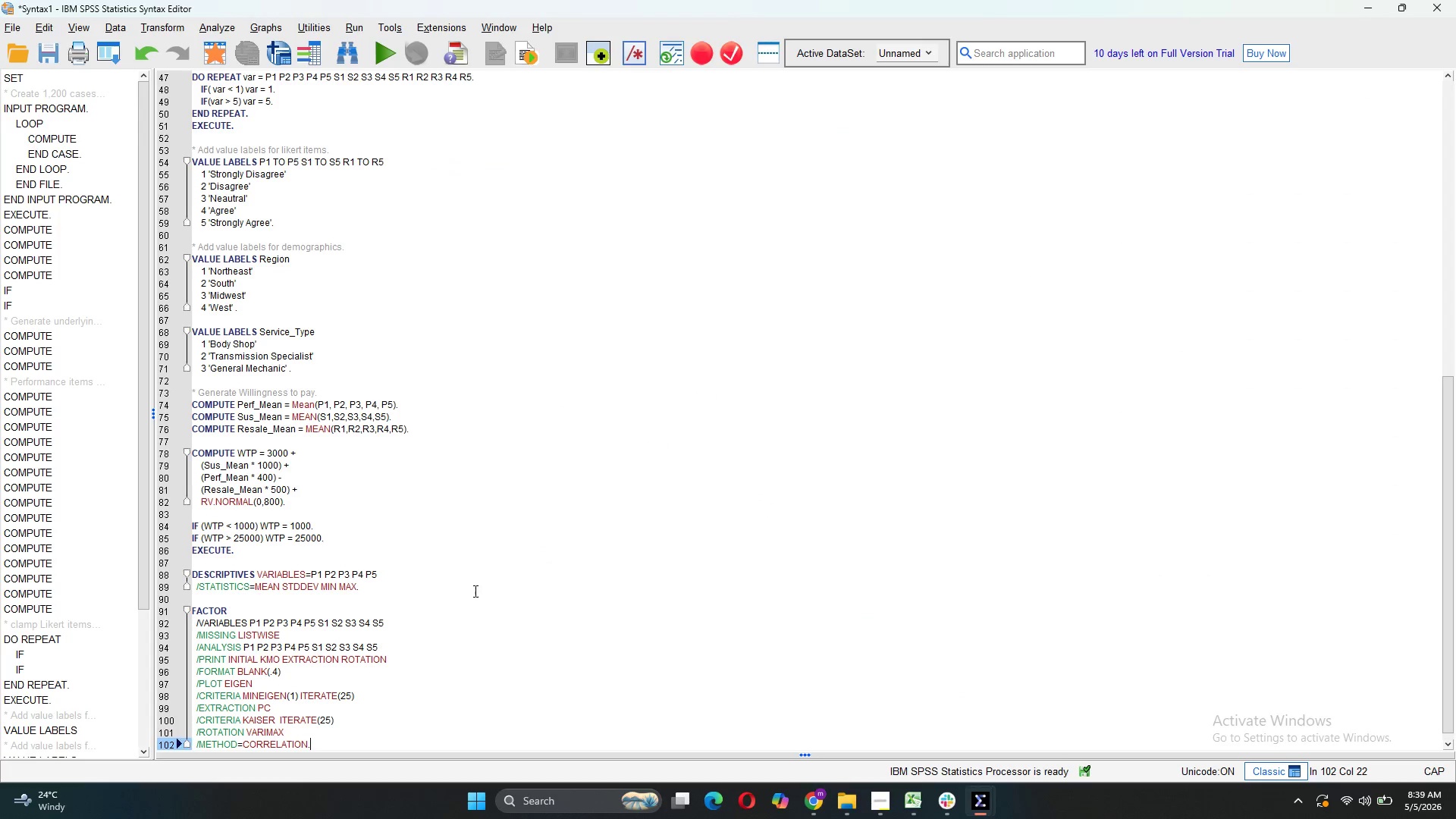 
scroll: coordinate [474, 591], scroll_direction: down, amount: 6.0
 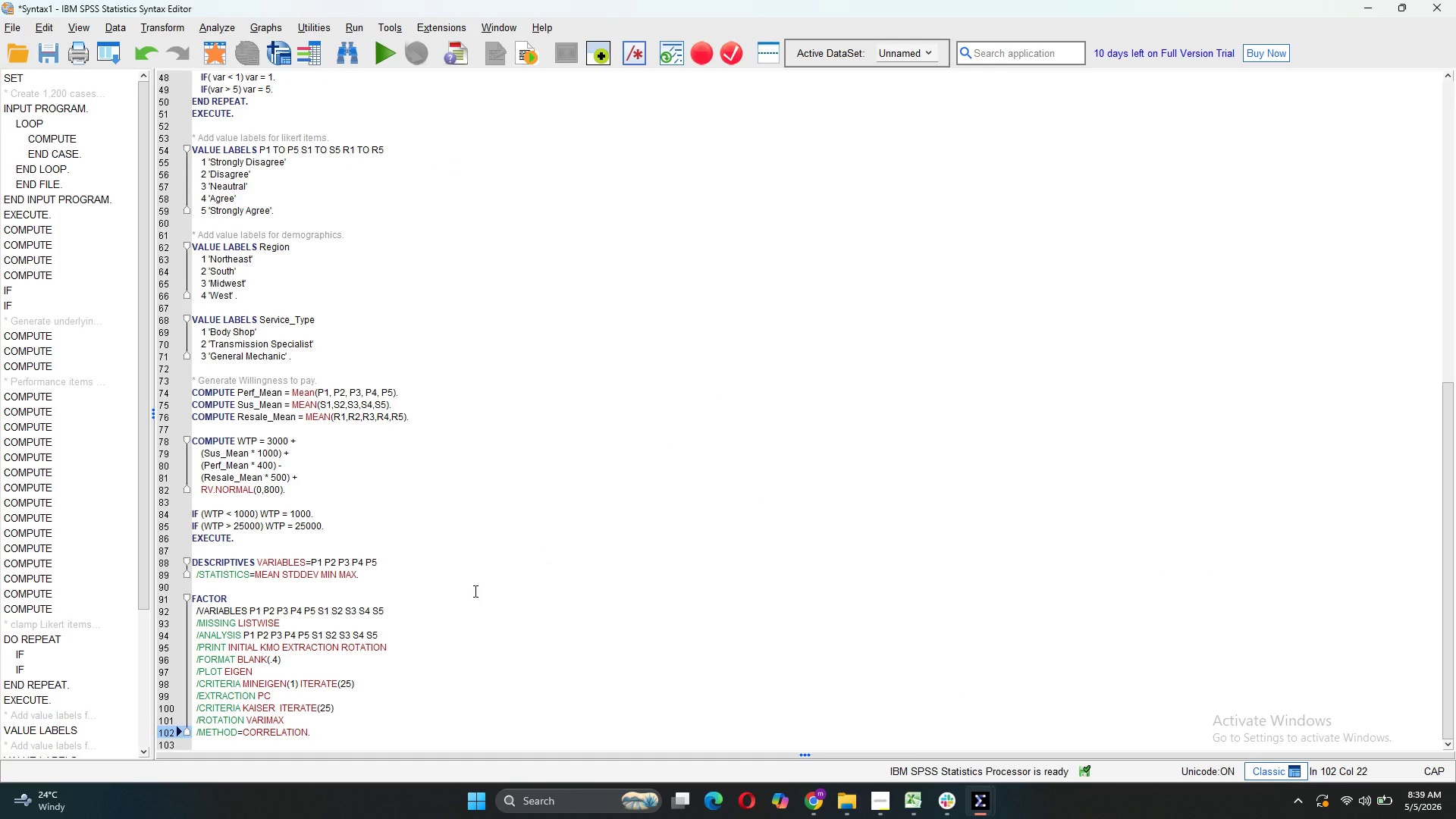 
key(Enter)
 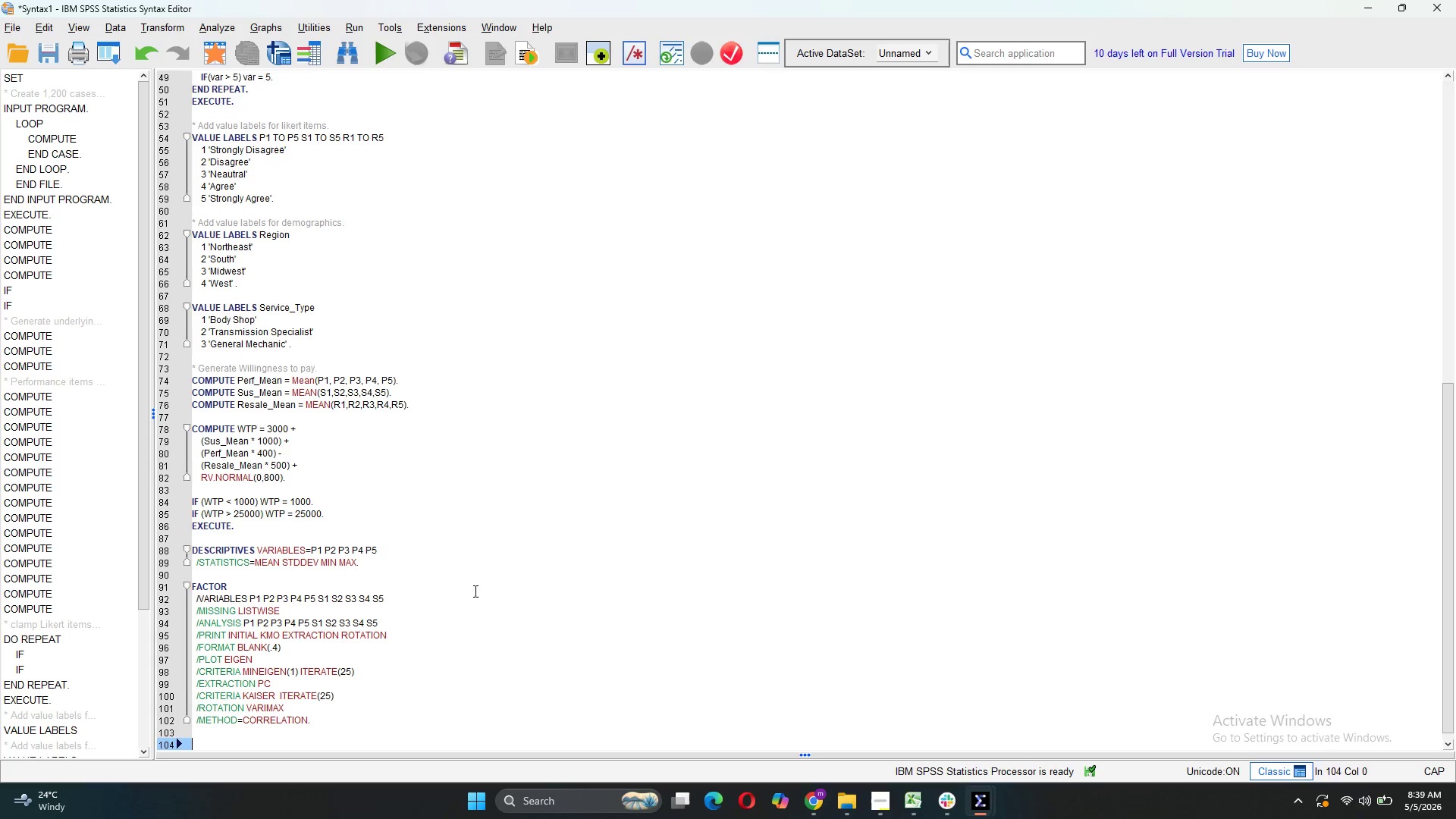 
key(Enter)
 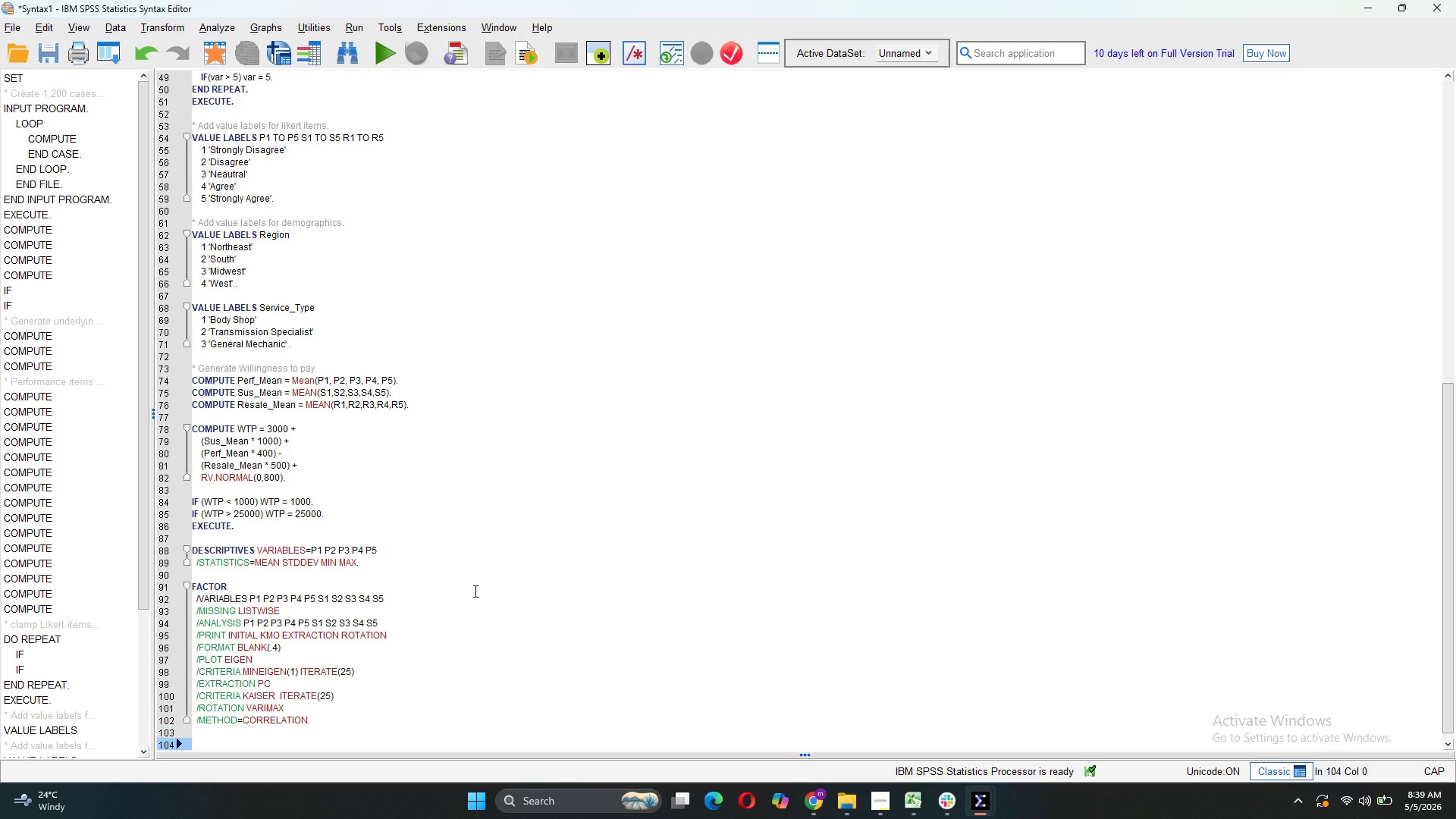 
wait(6.8)
 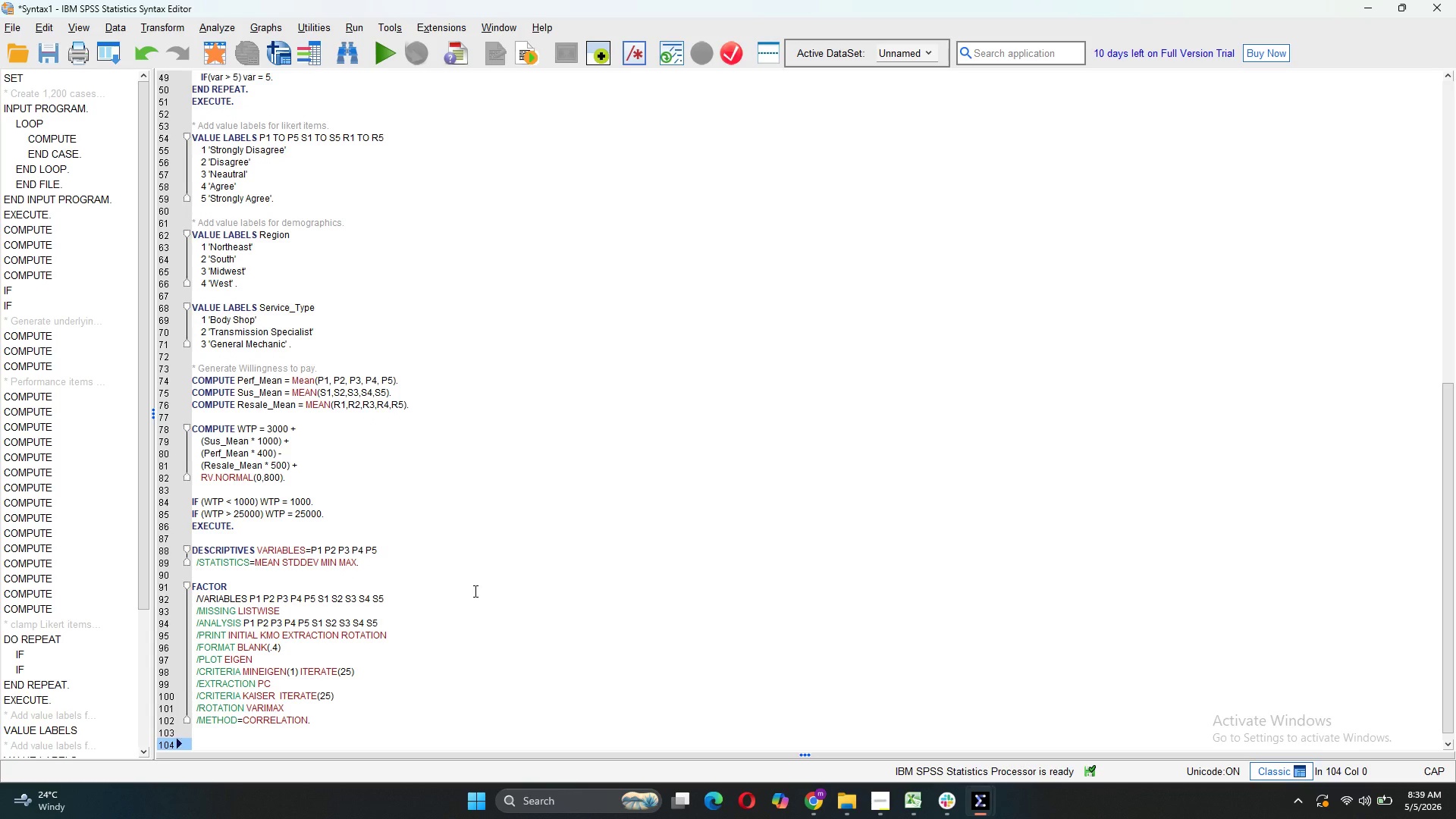 
type(* Foe)
key(Backspace)
type(r 3 clusters)
 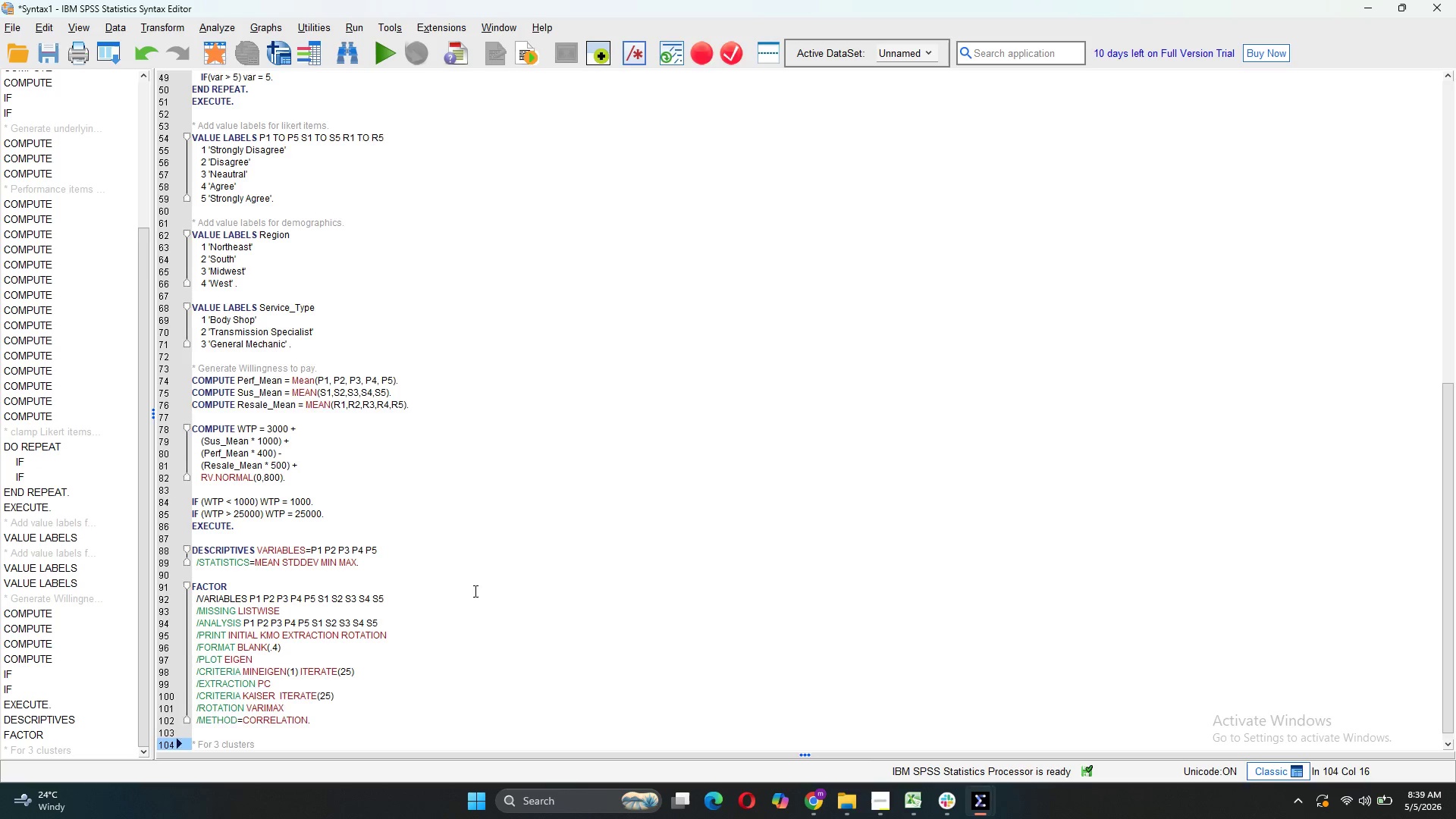 
key(Enter)
 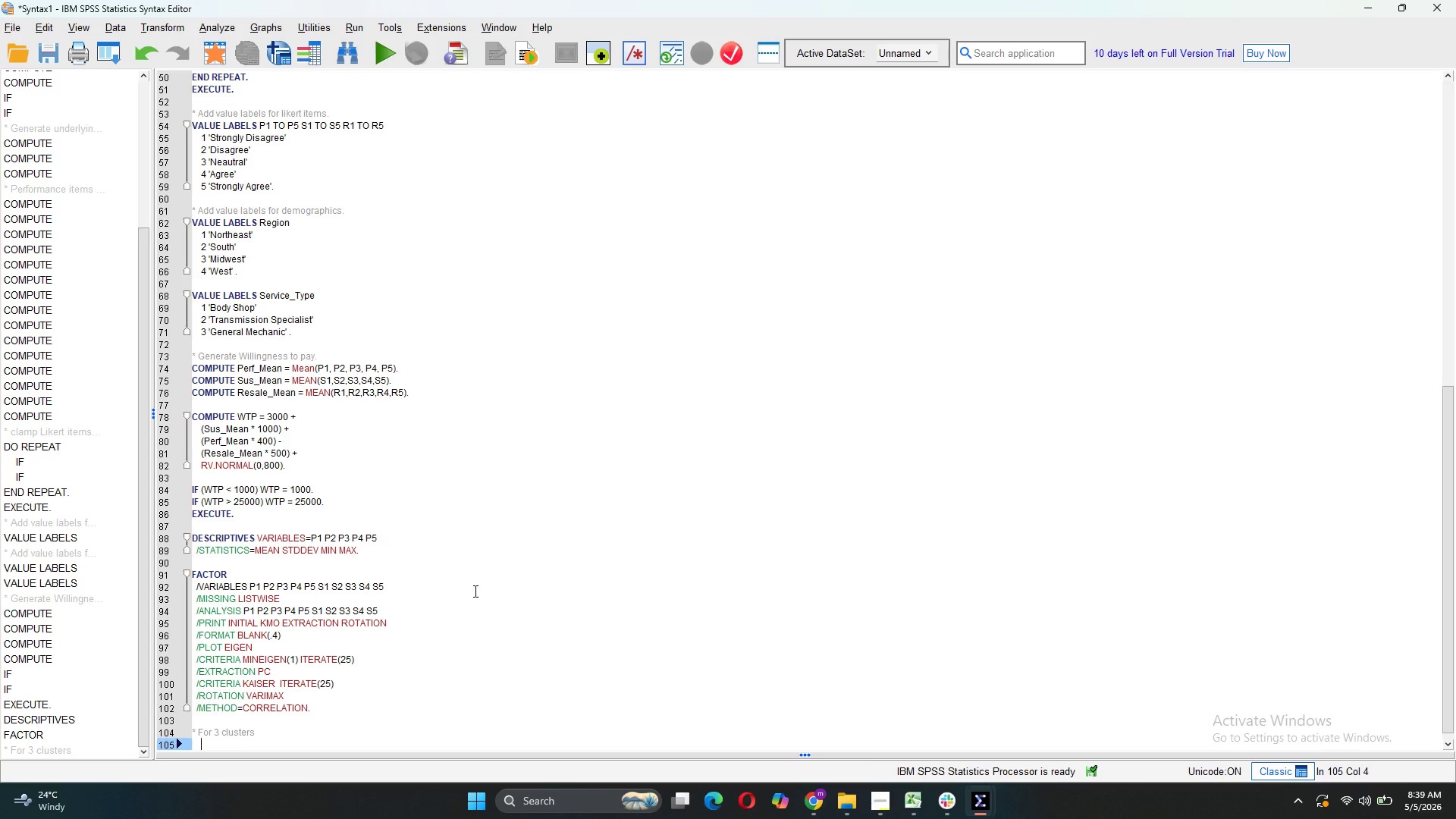 
key(Backspace)
key(Backspace)
key(Backspace)
key(Backspace)
type(Quick Cluster FAC_1 FAC_2 FAC3_)
 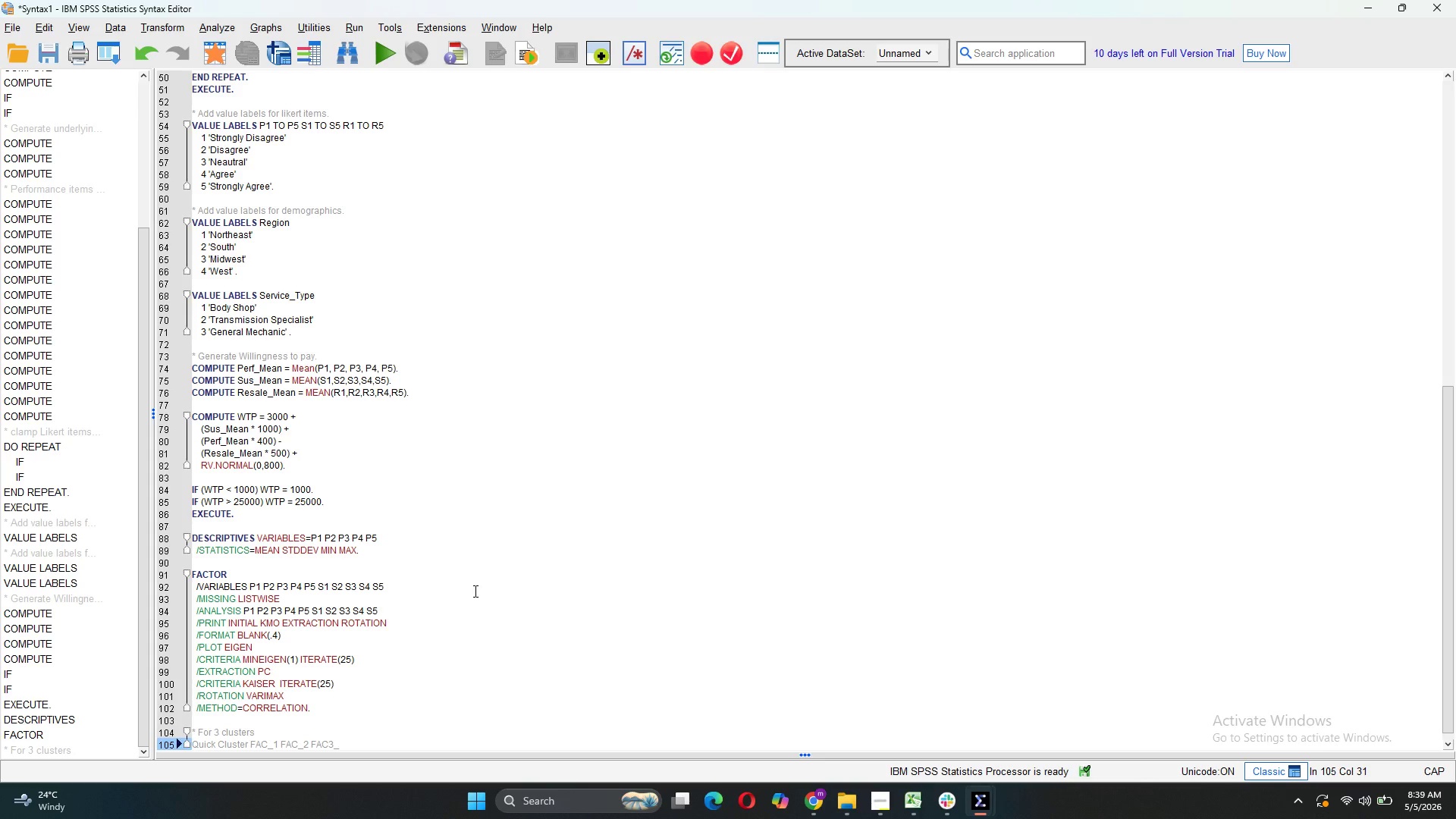 
key(1)
 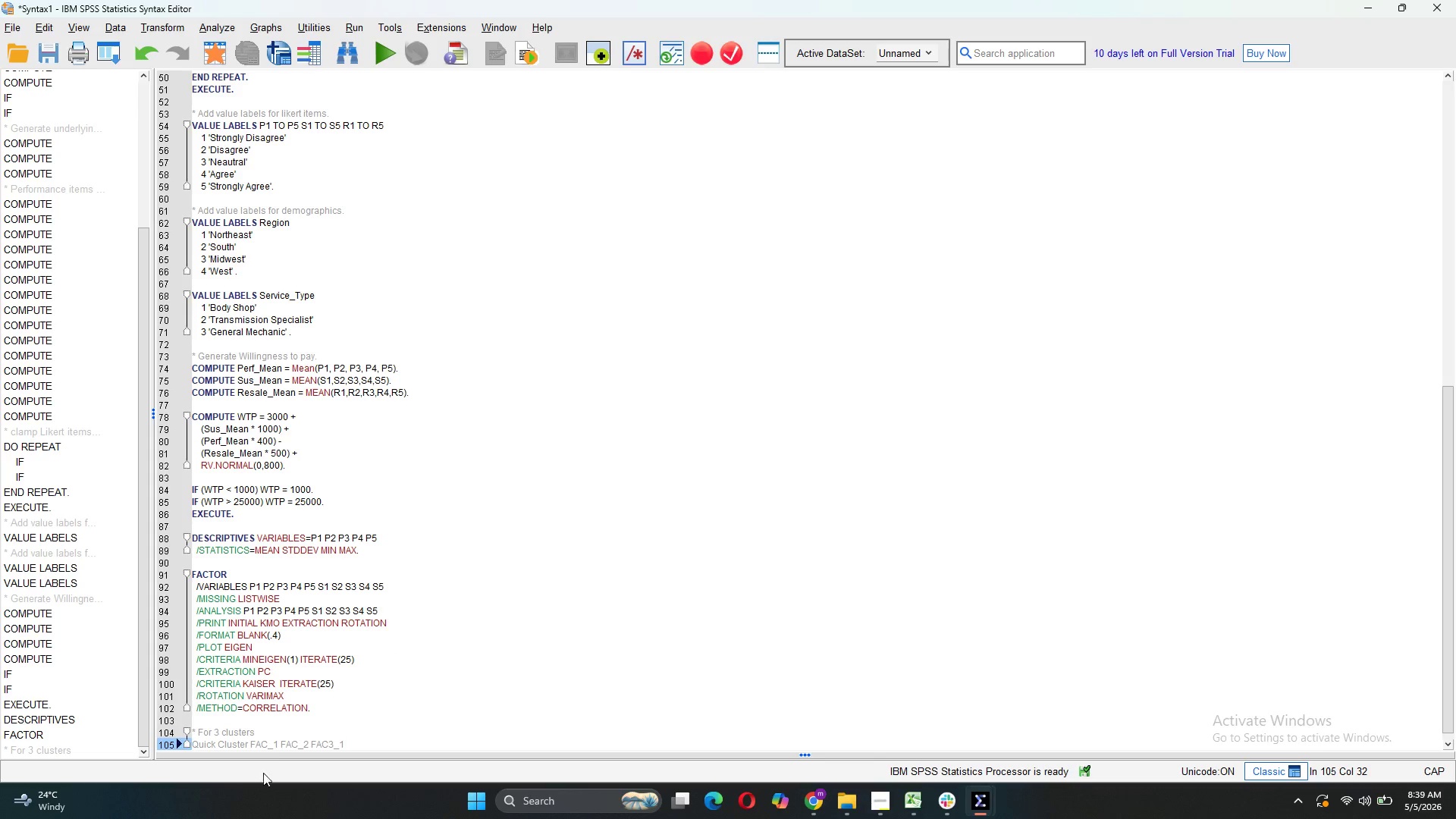 
wait(5.06)
 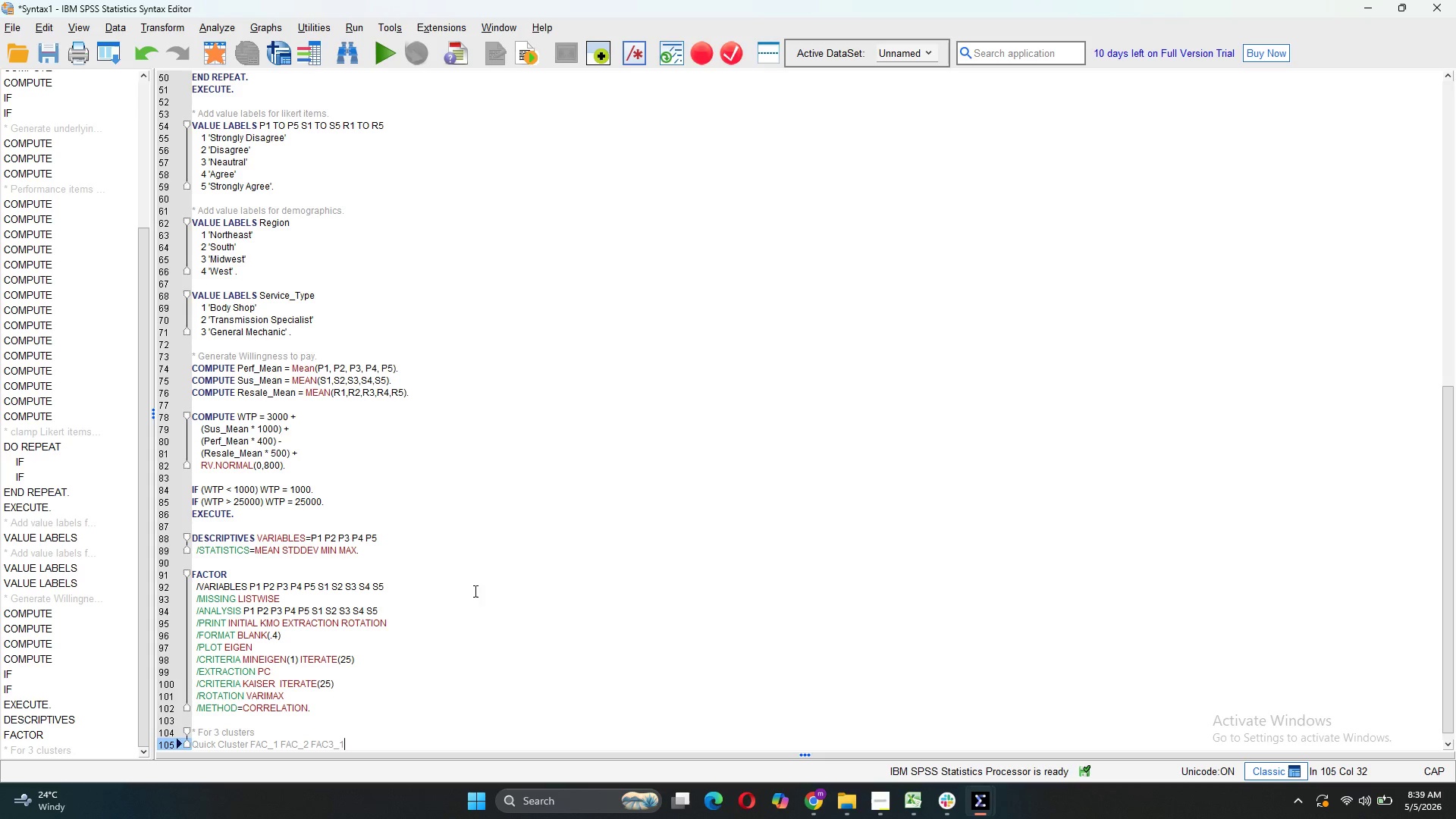 
left_click([268, 742])
 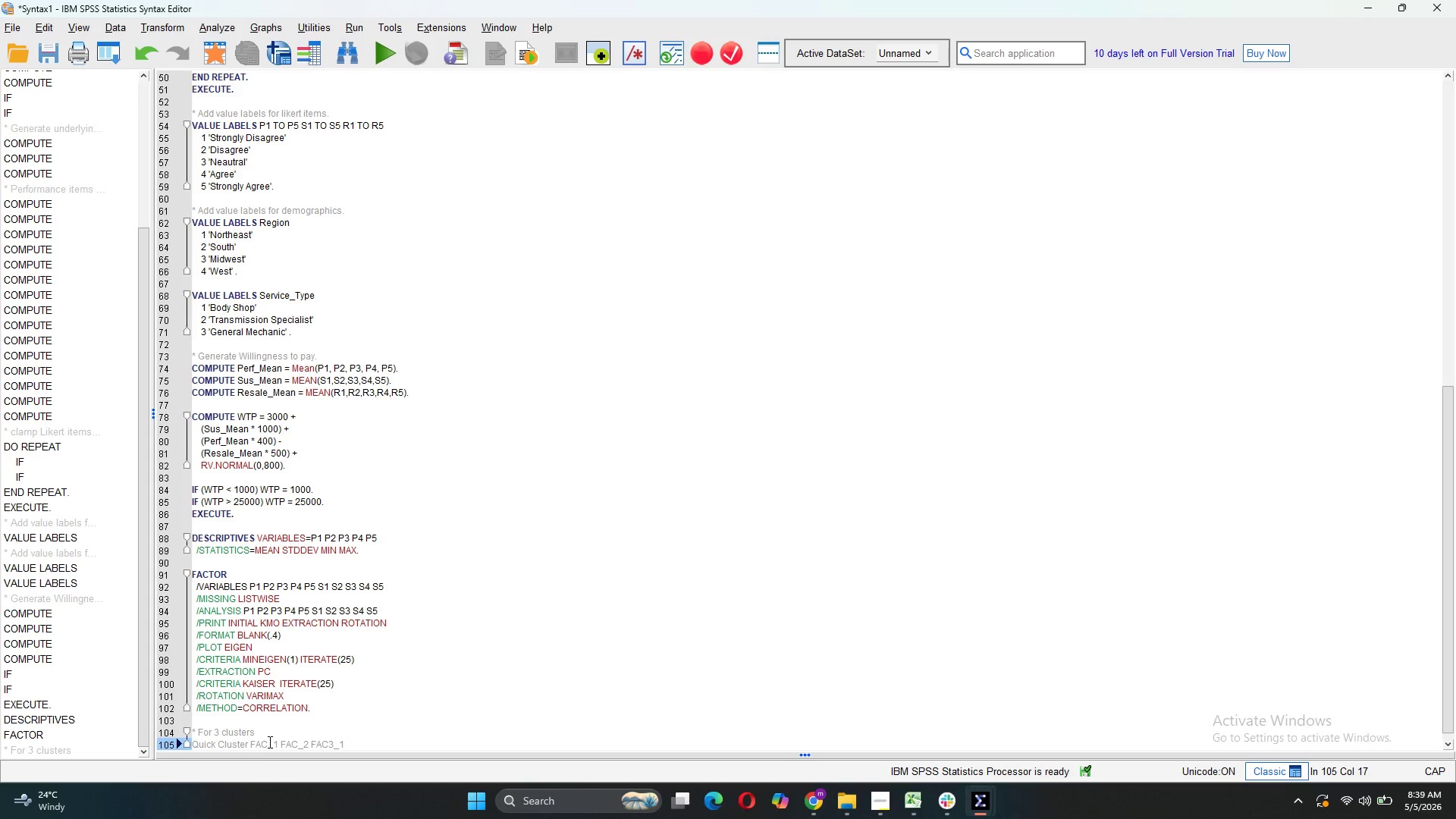 
key(1)
 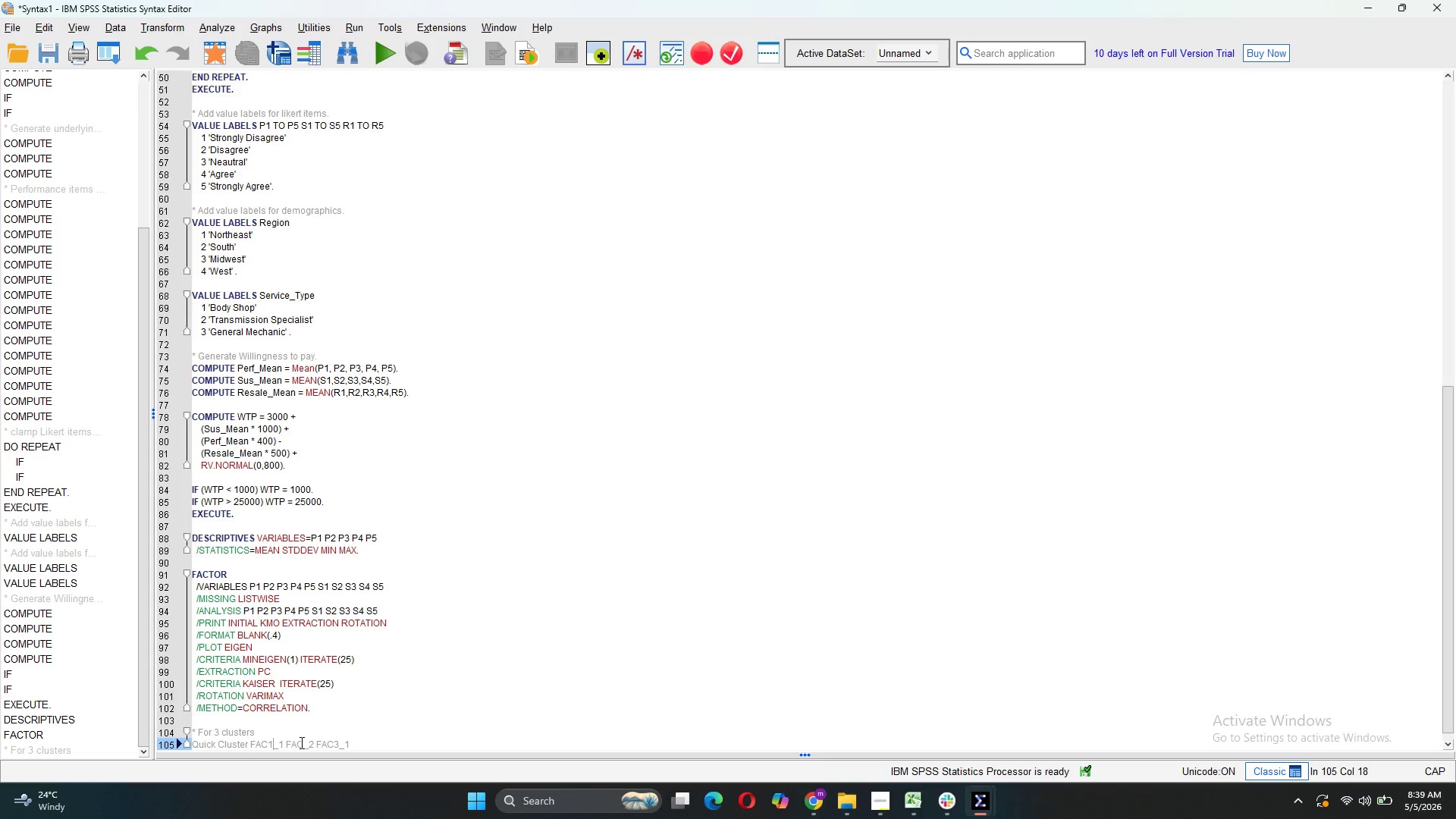 
left_click([300, 742])
 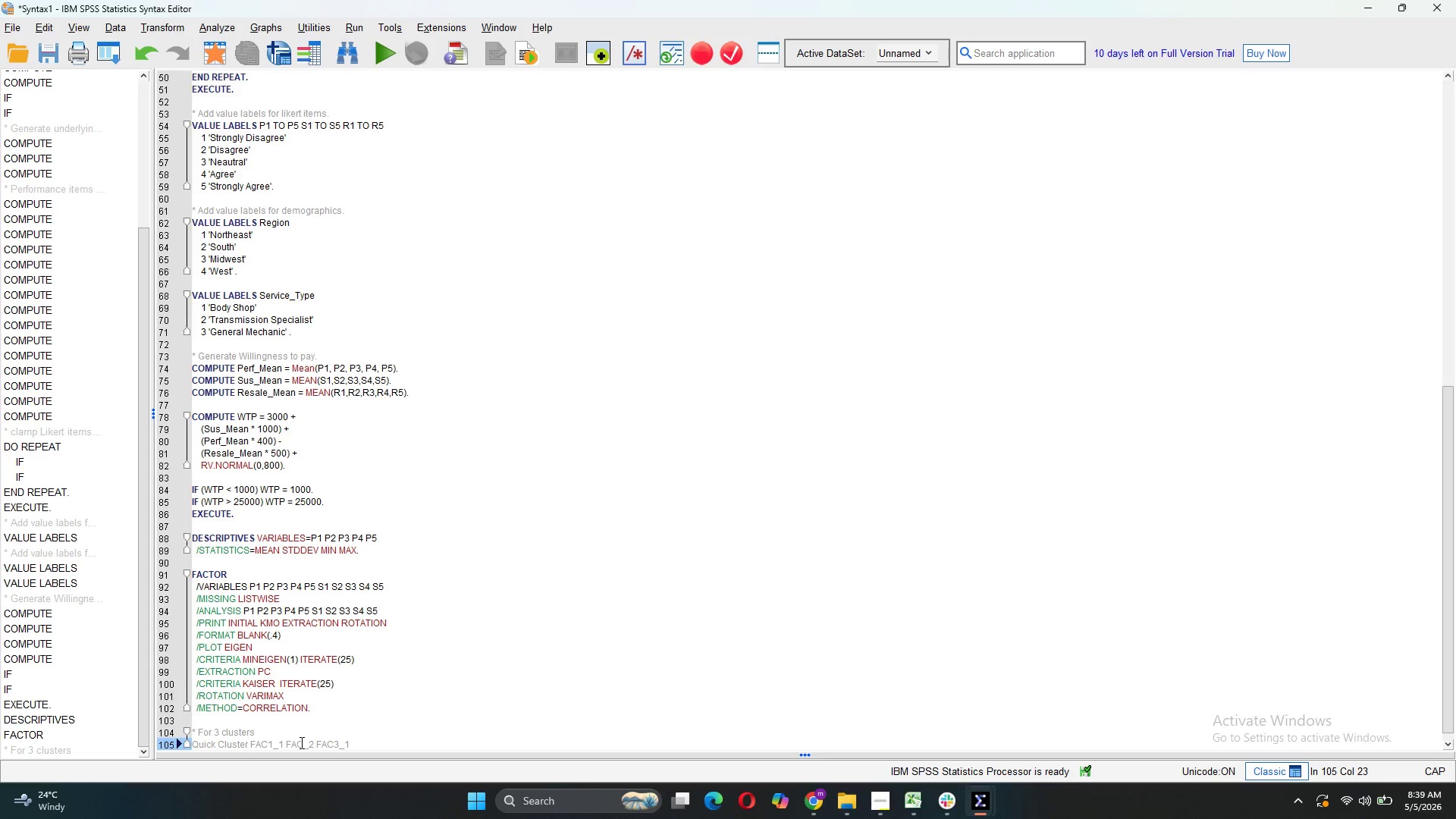 
key(ArrowRight)
 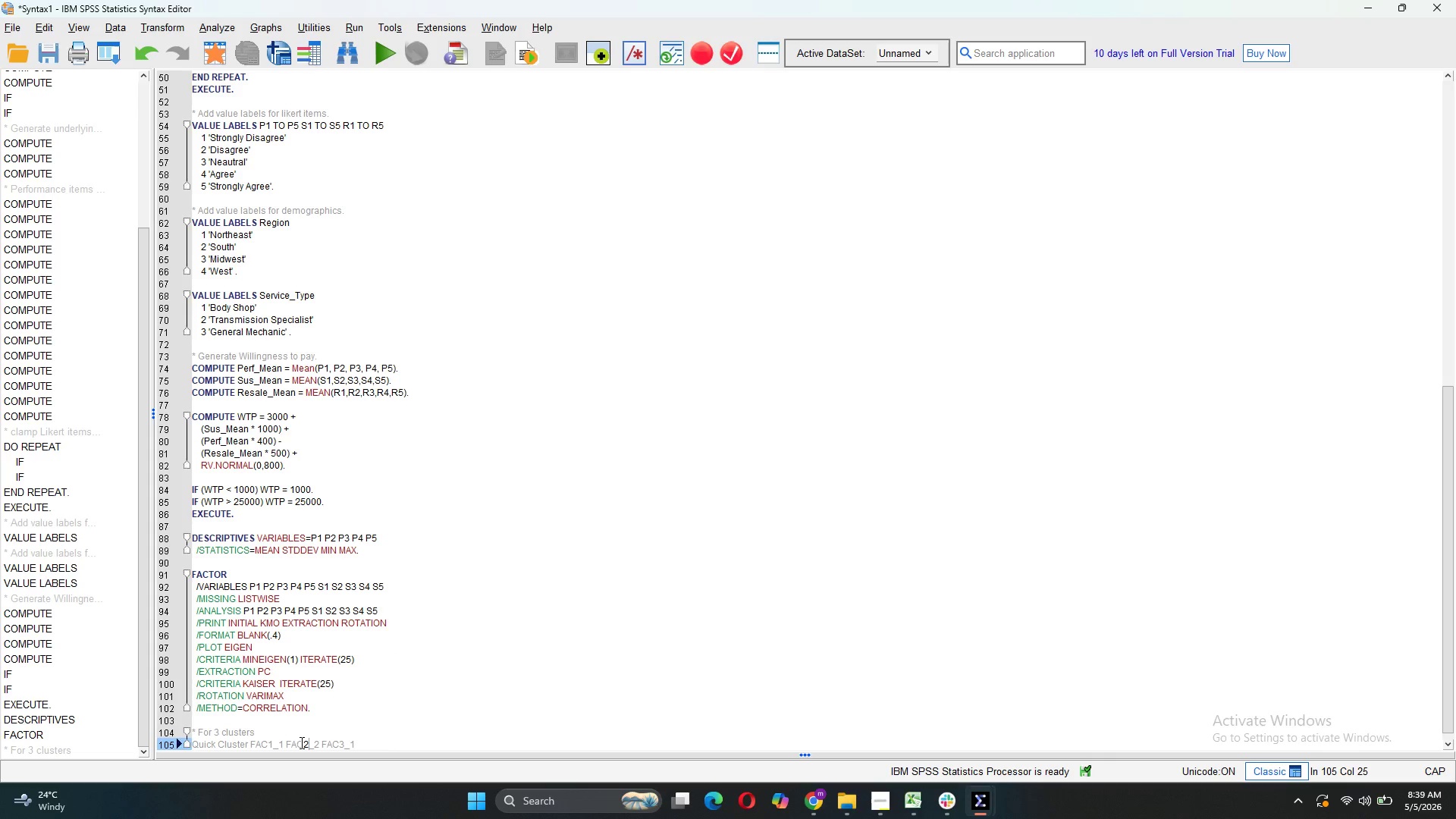 
key(2)
 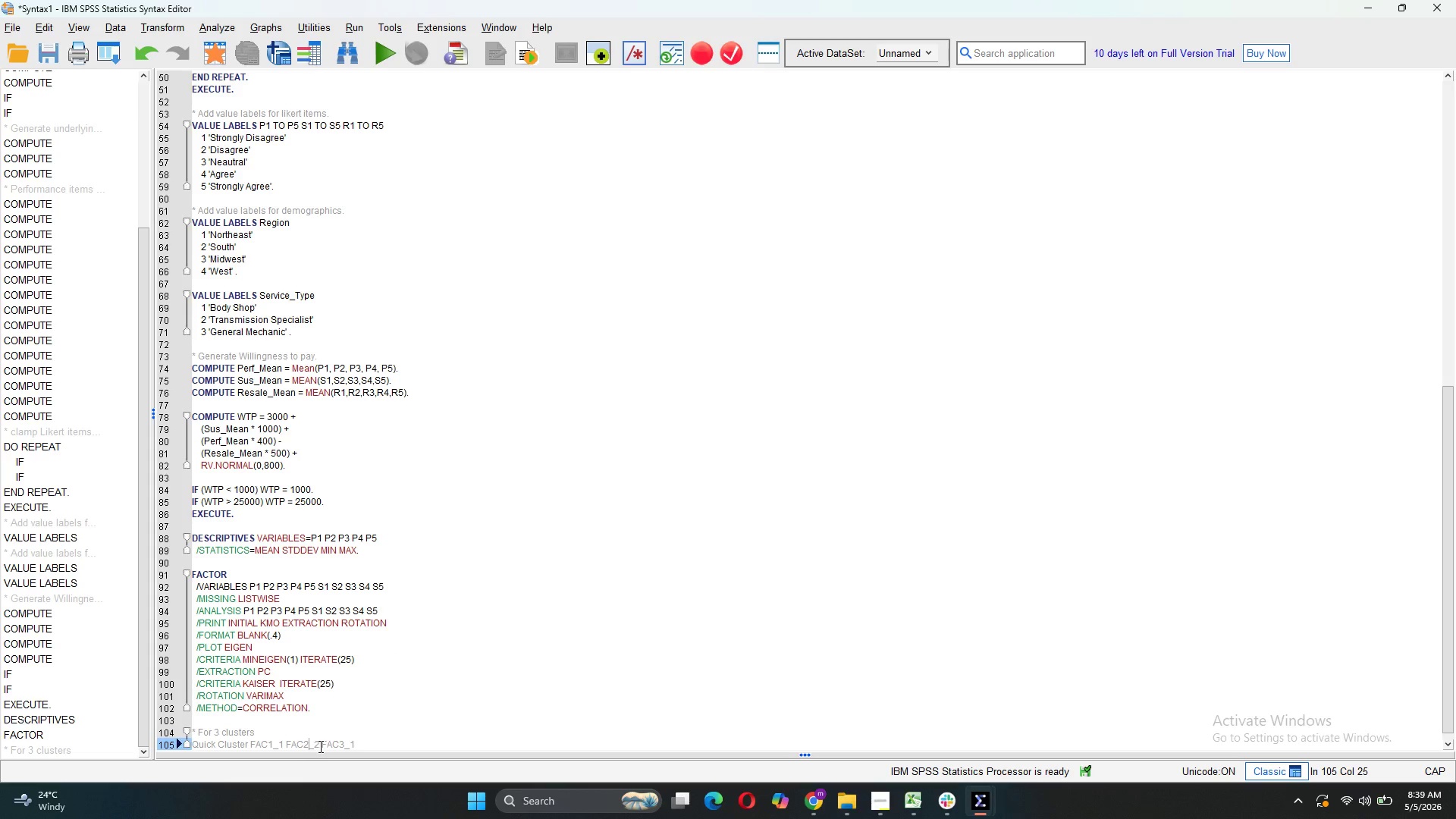 
left_click([319, 746])
 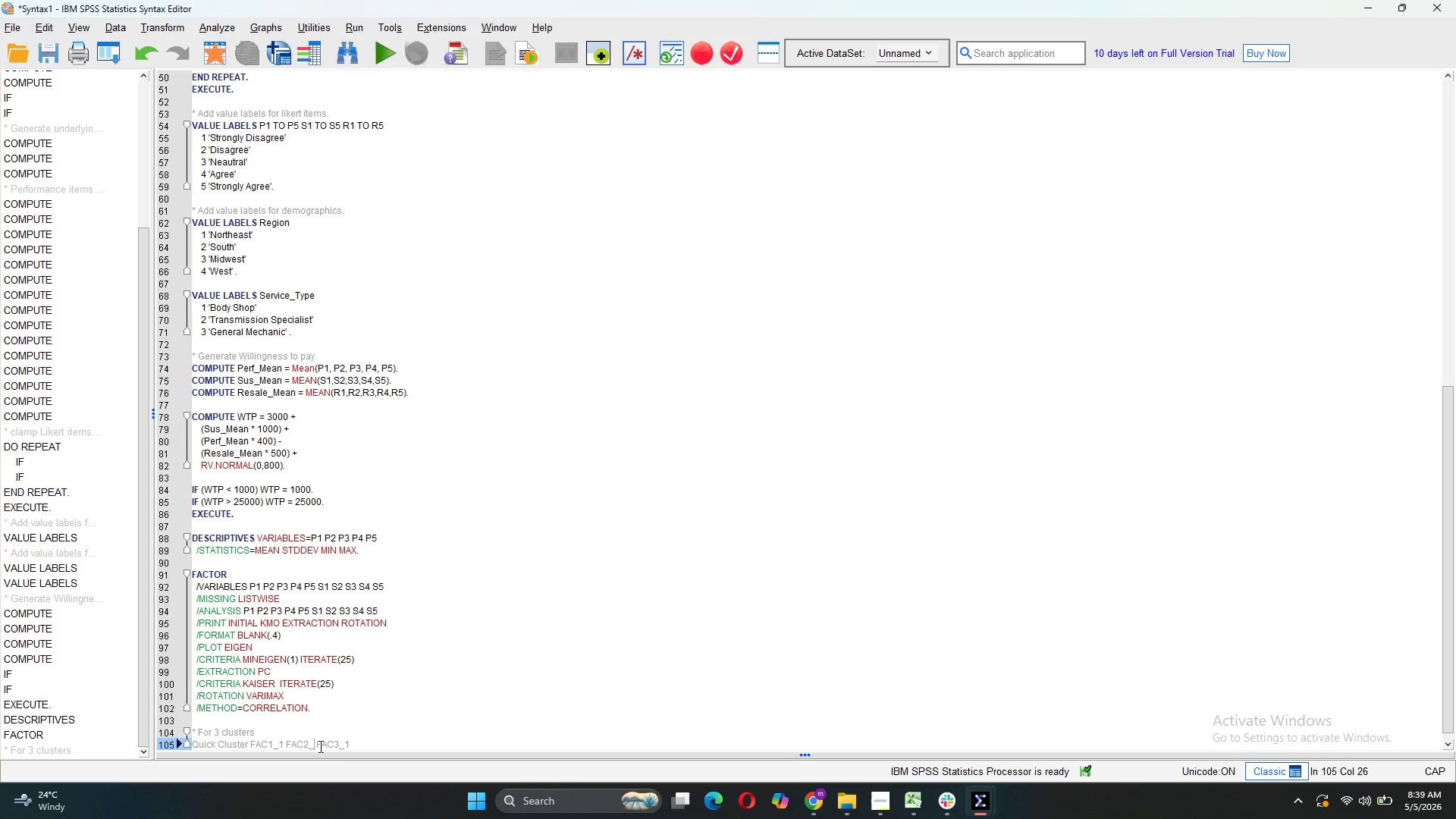 
key(Backspace)
 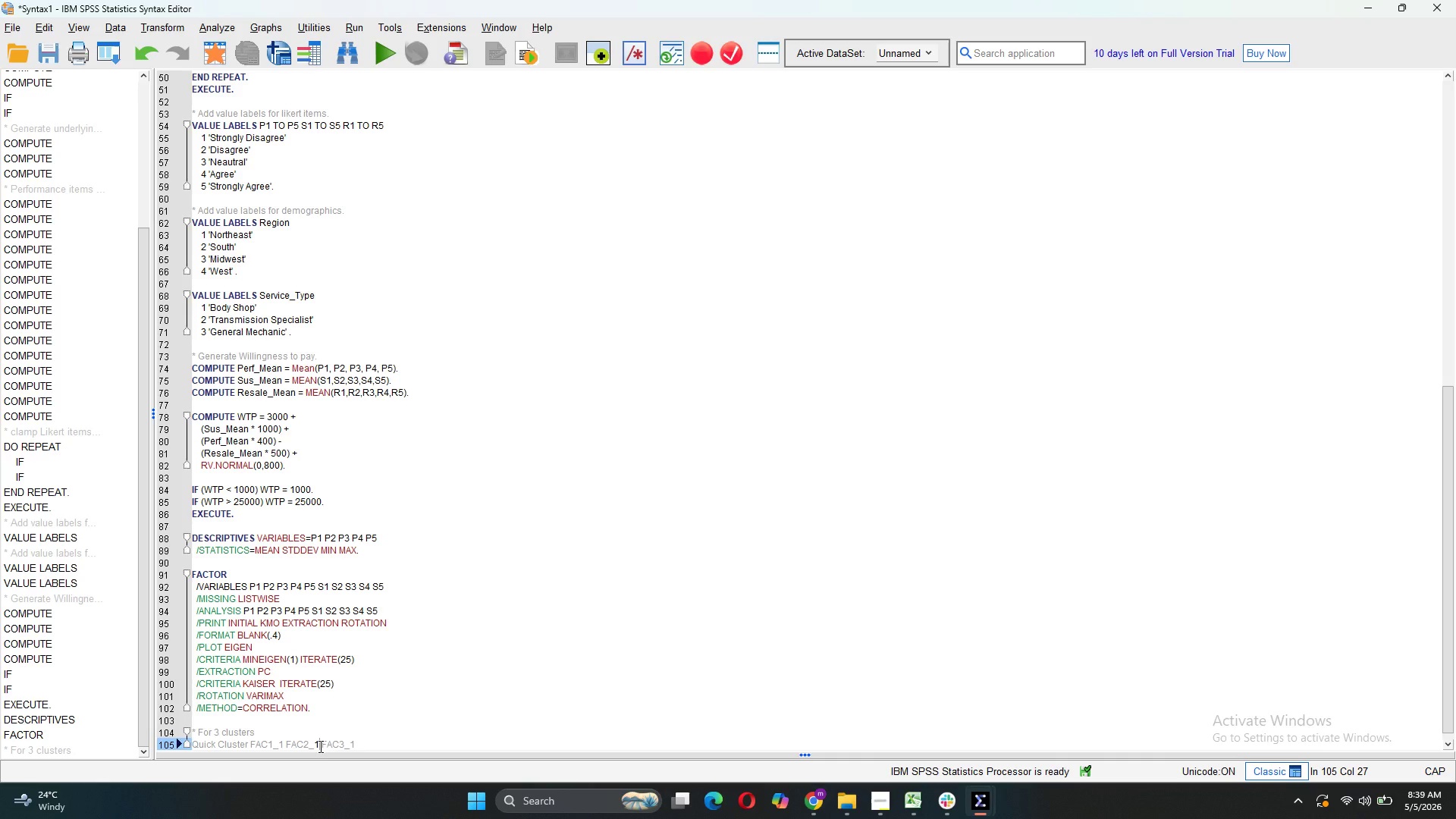 
key(1)
 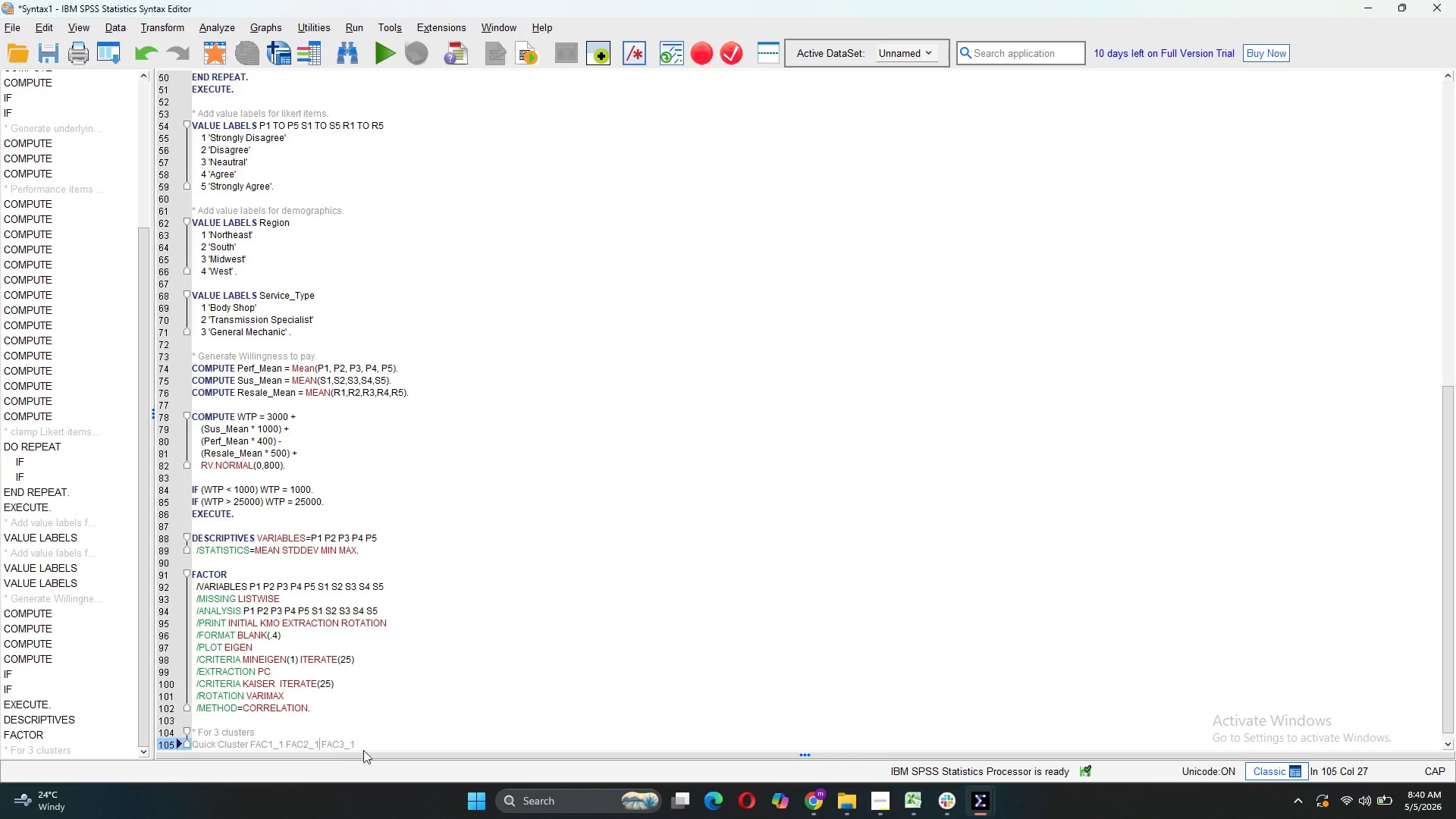 
left_click([365, 748])
 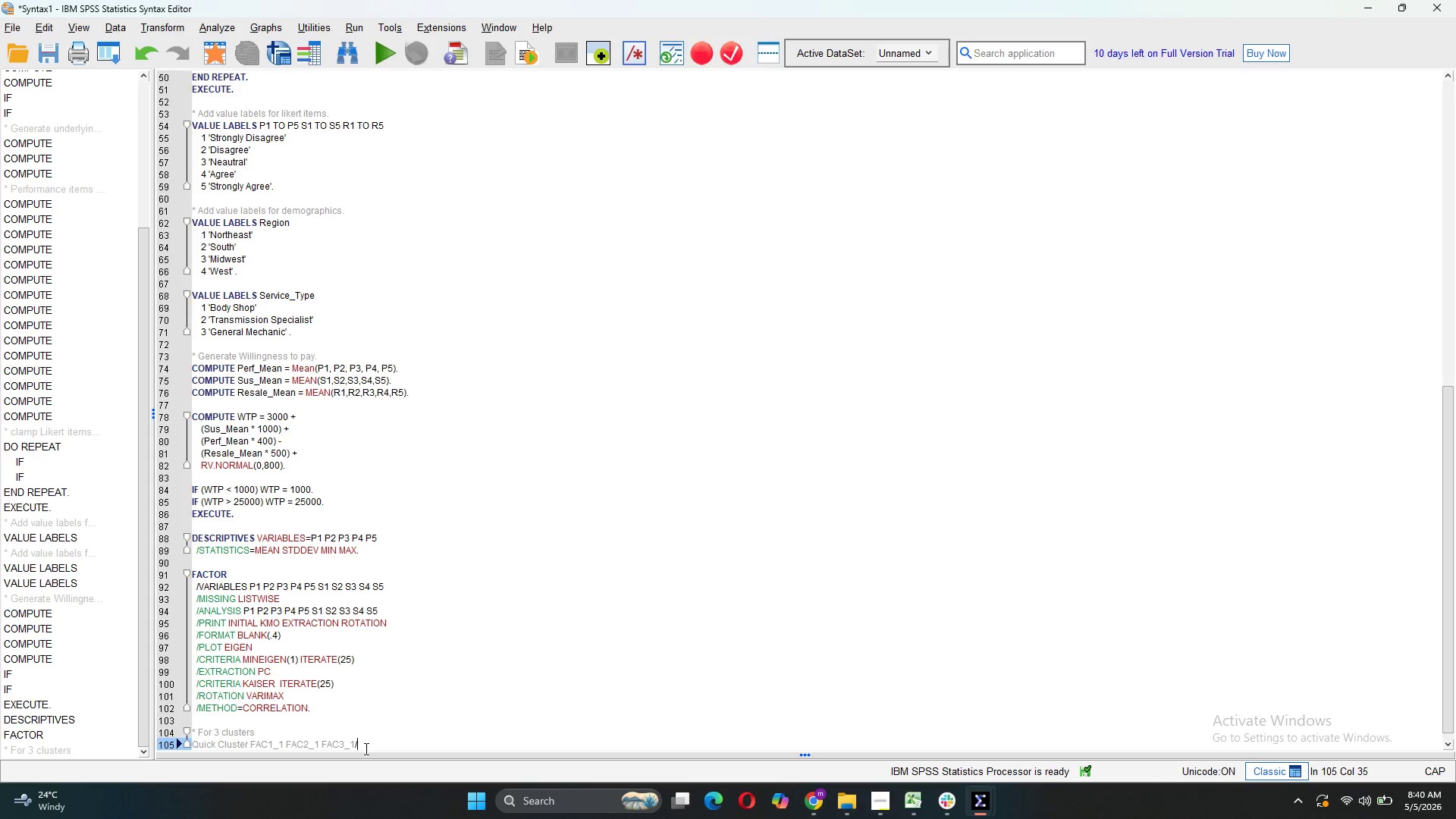 
type(/ PRINT INITIAL / CLUSTER=3)
 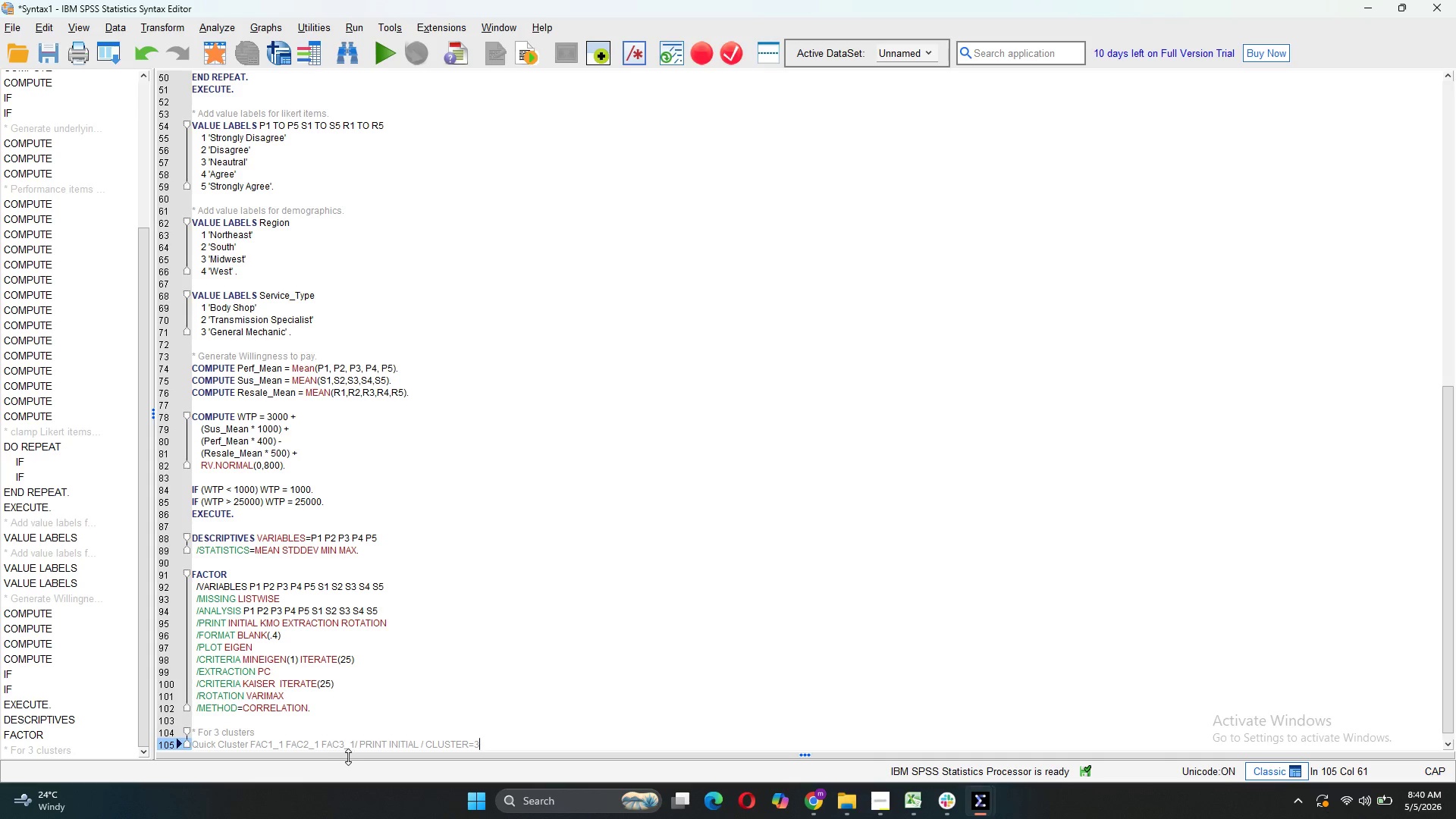 
left_click([272, 733])
 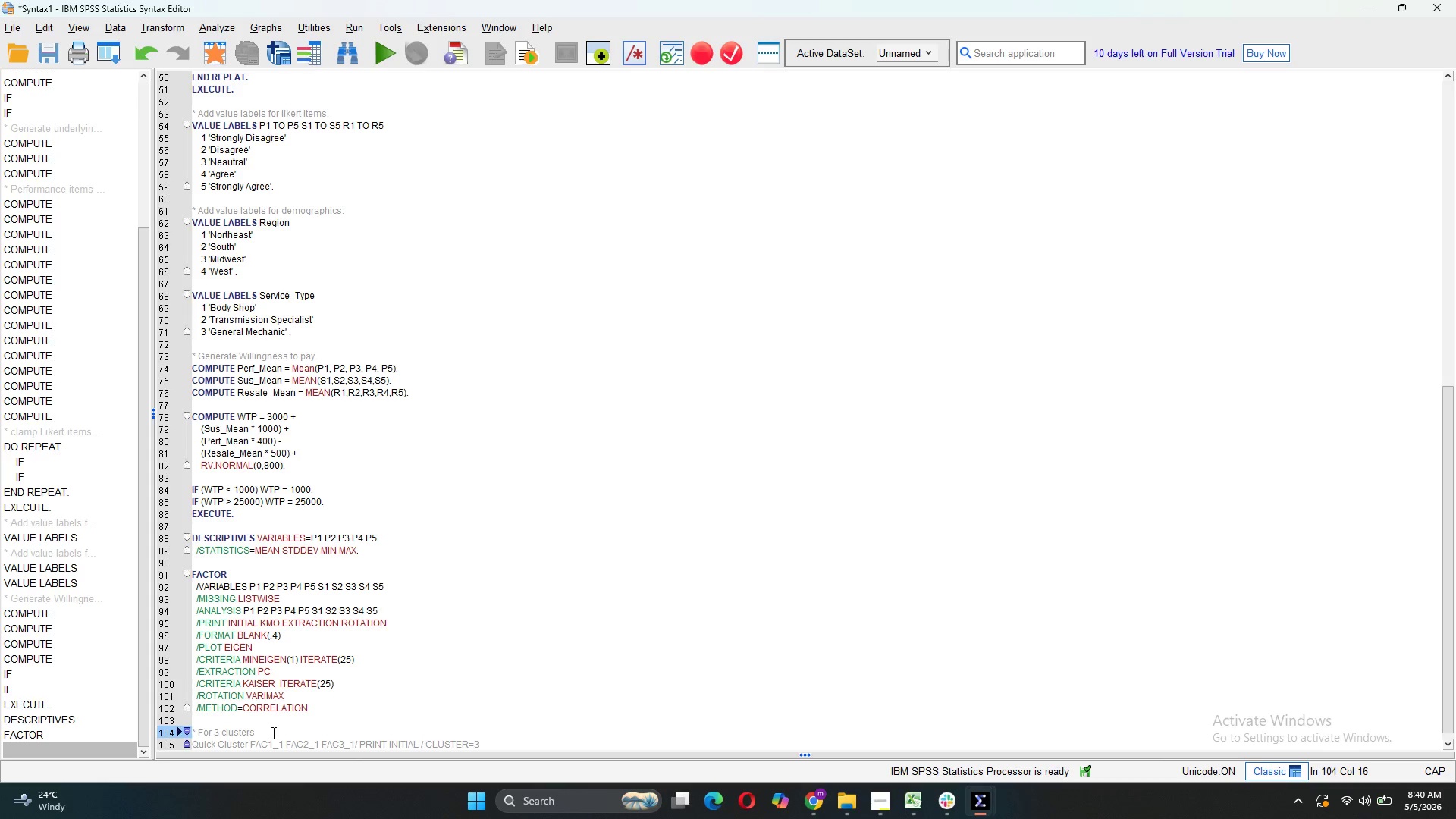 
key(Period)
 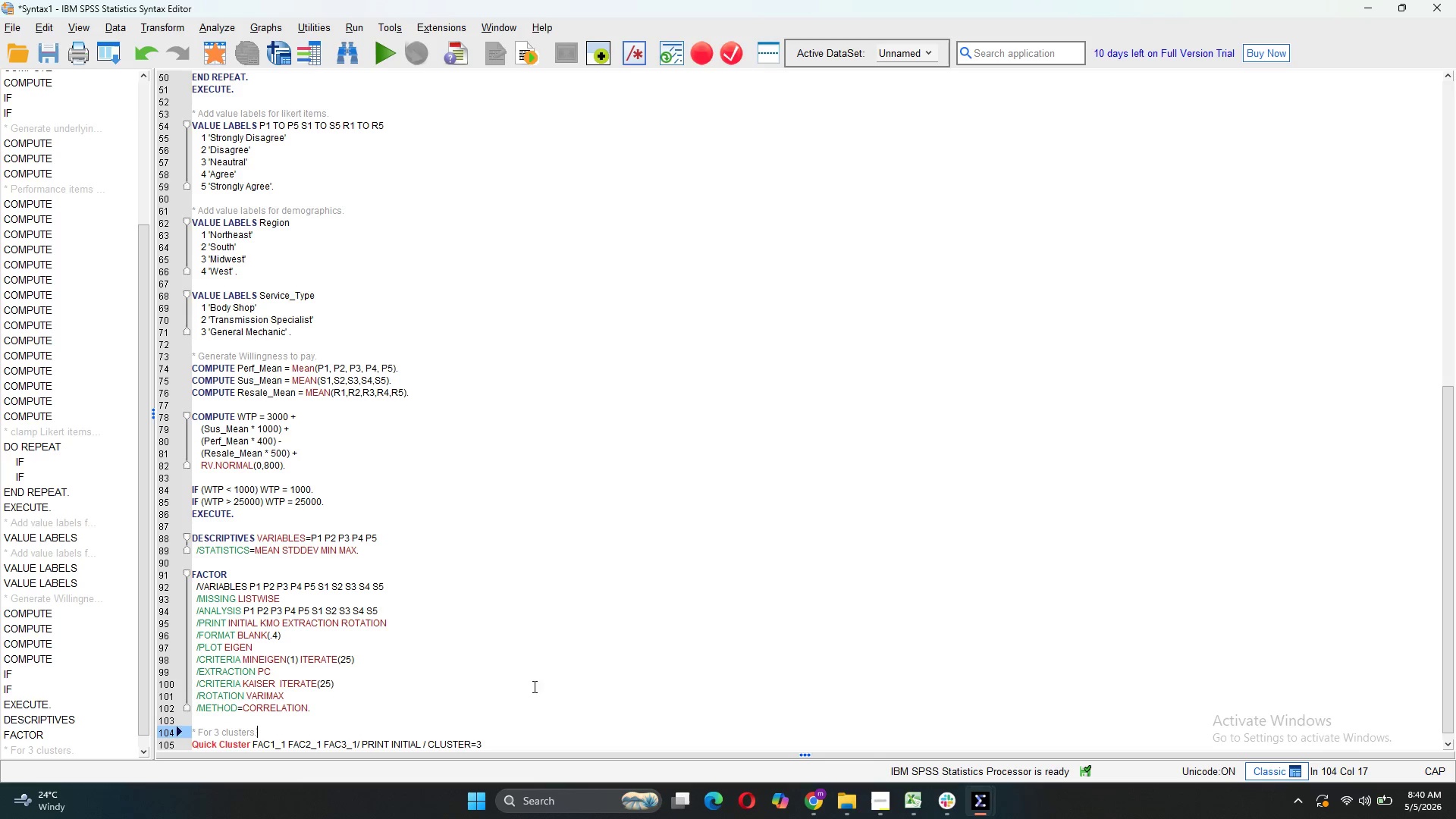 
scroll: coordinate [533, 670], scroll_direction: down, amount: 4.0
 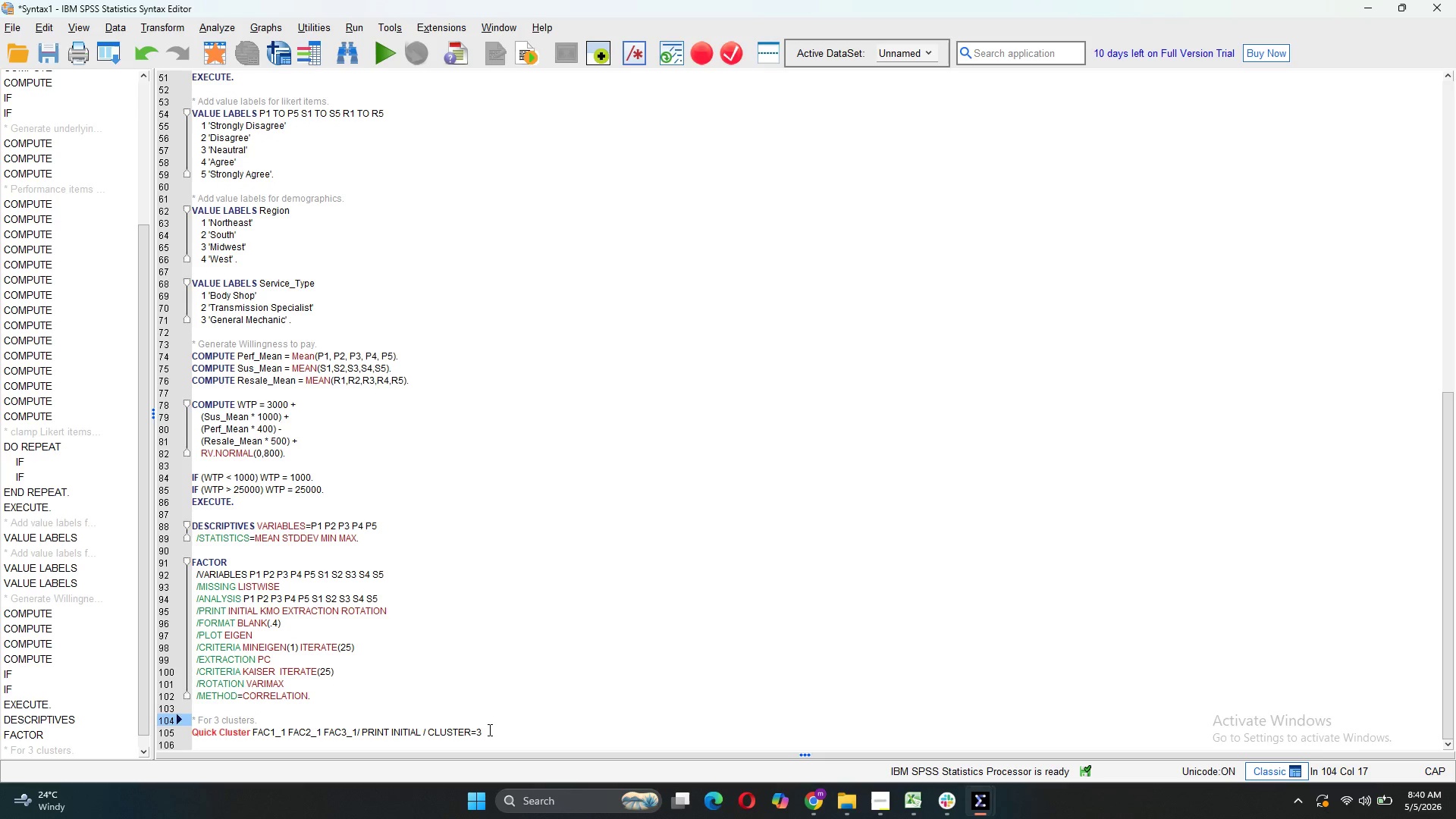 
left_click([488, 730])
 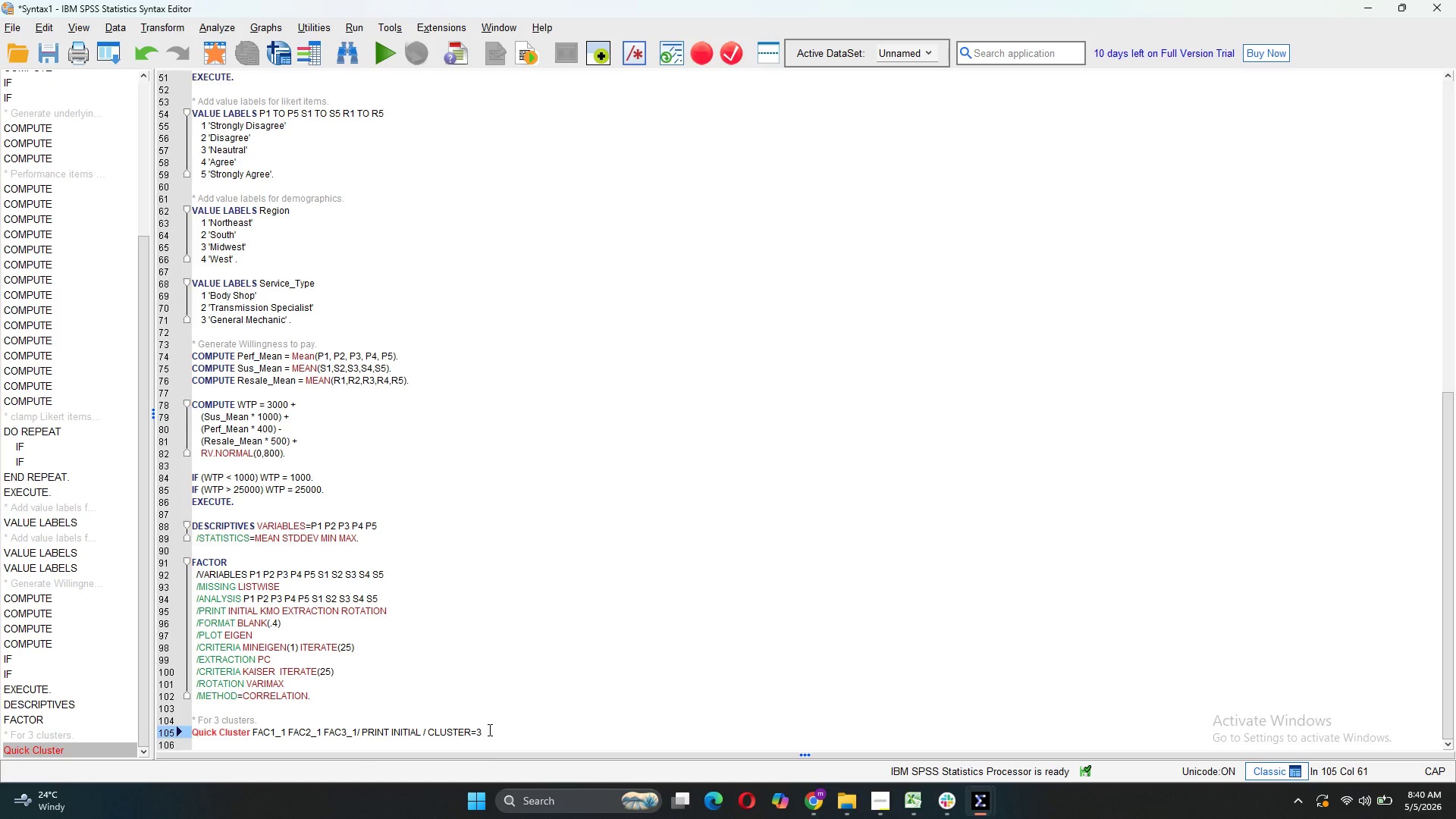 
key(Period)
 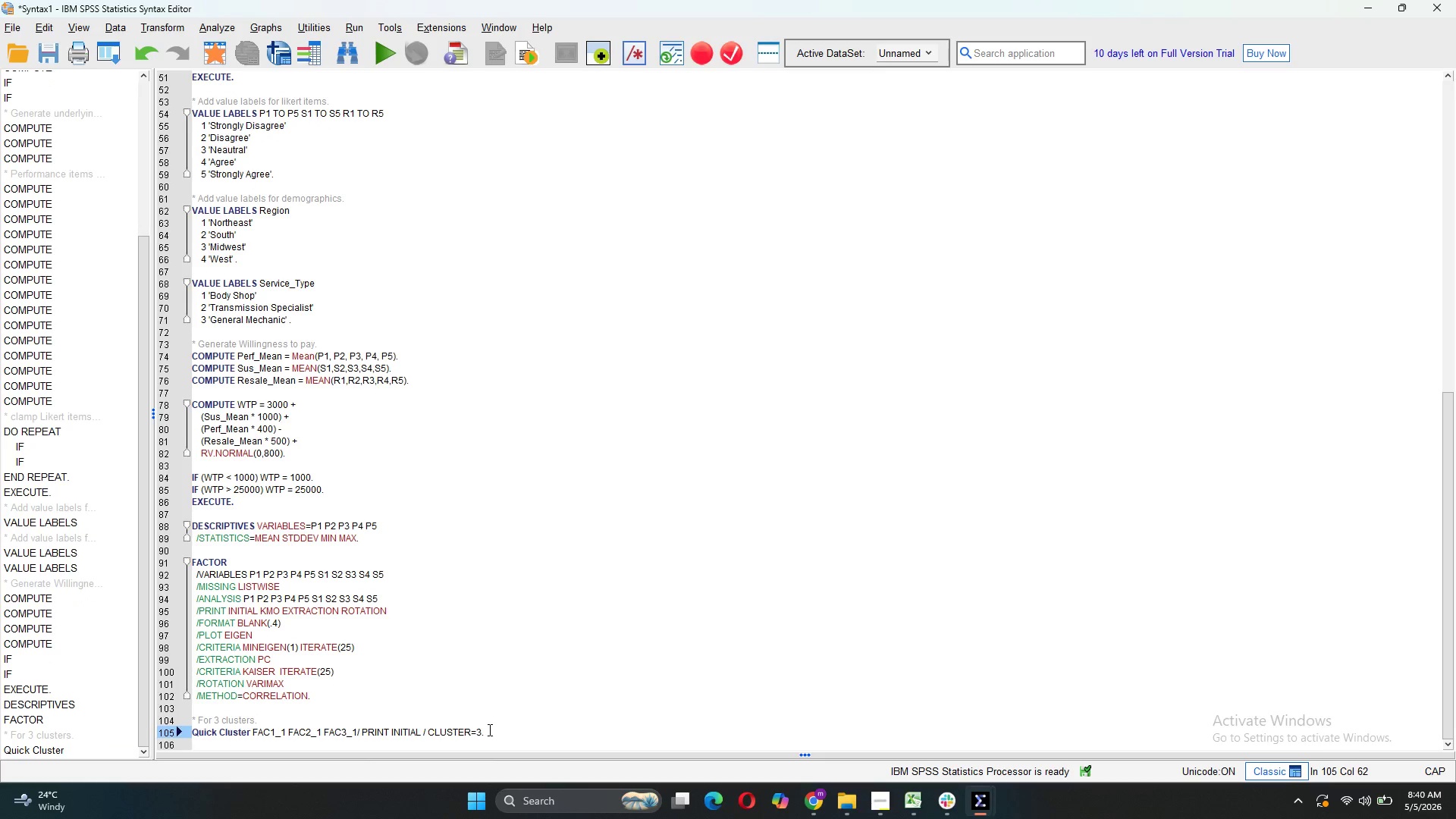 
key(Control+C)
 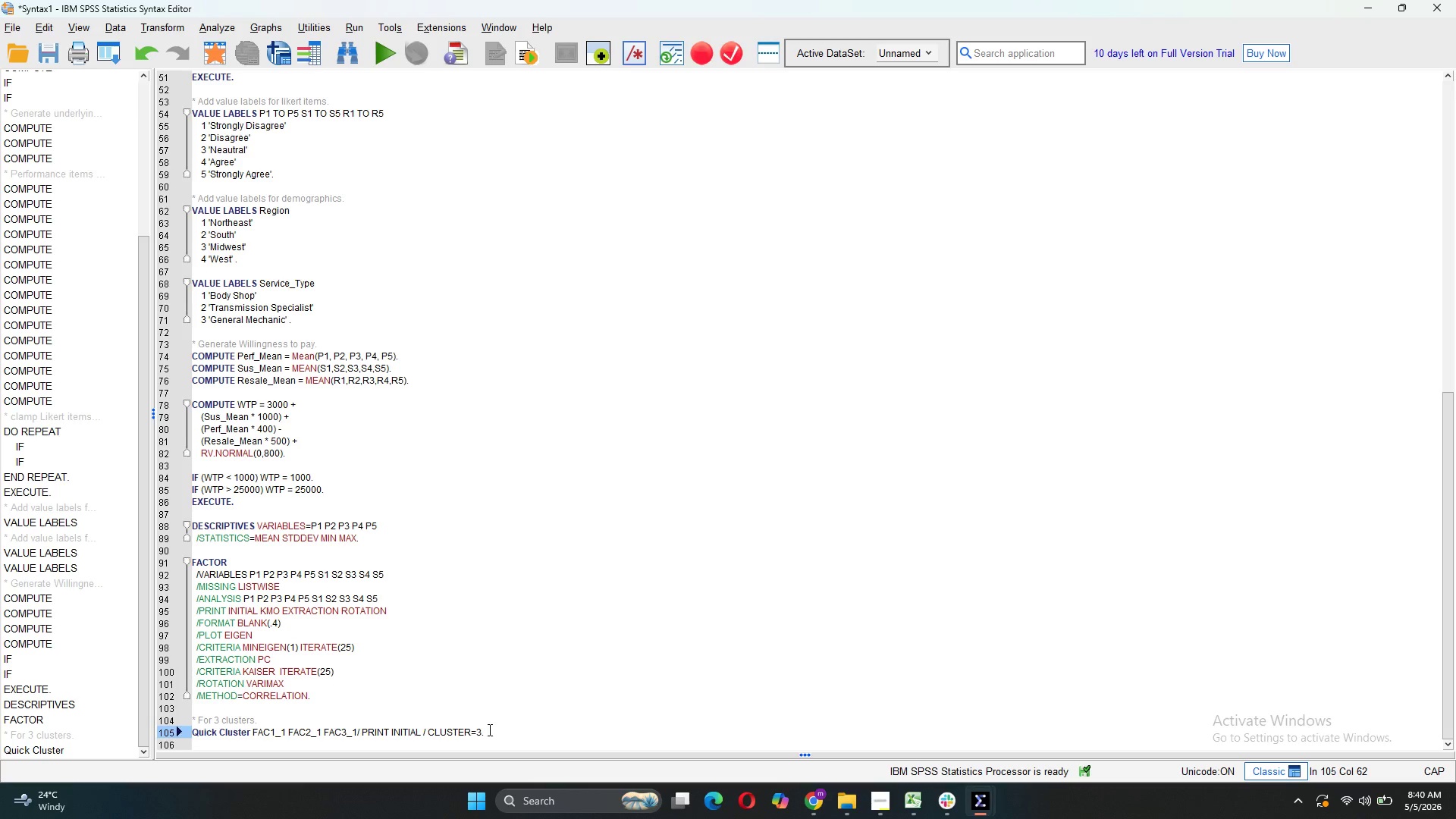 
key(Enter)
 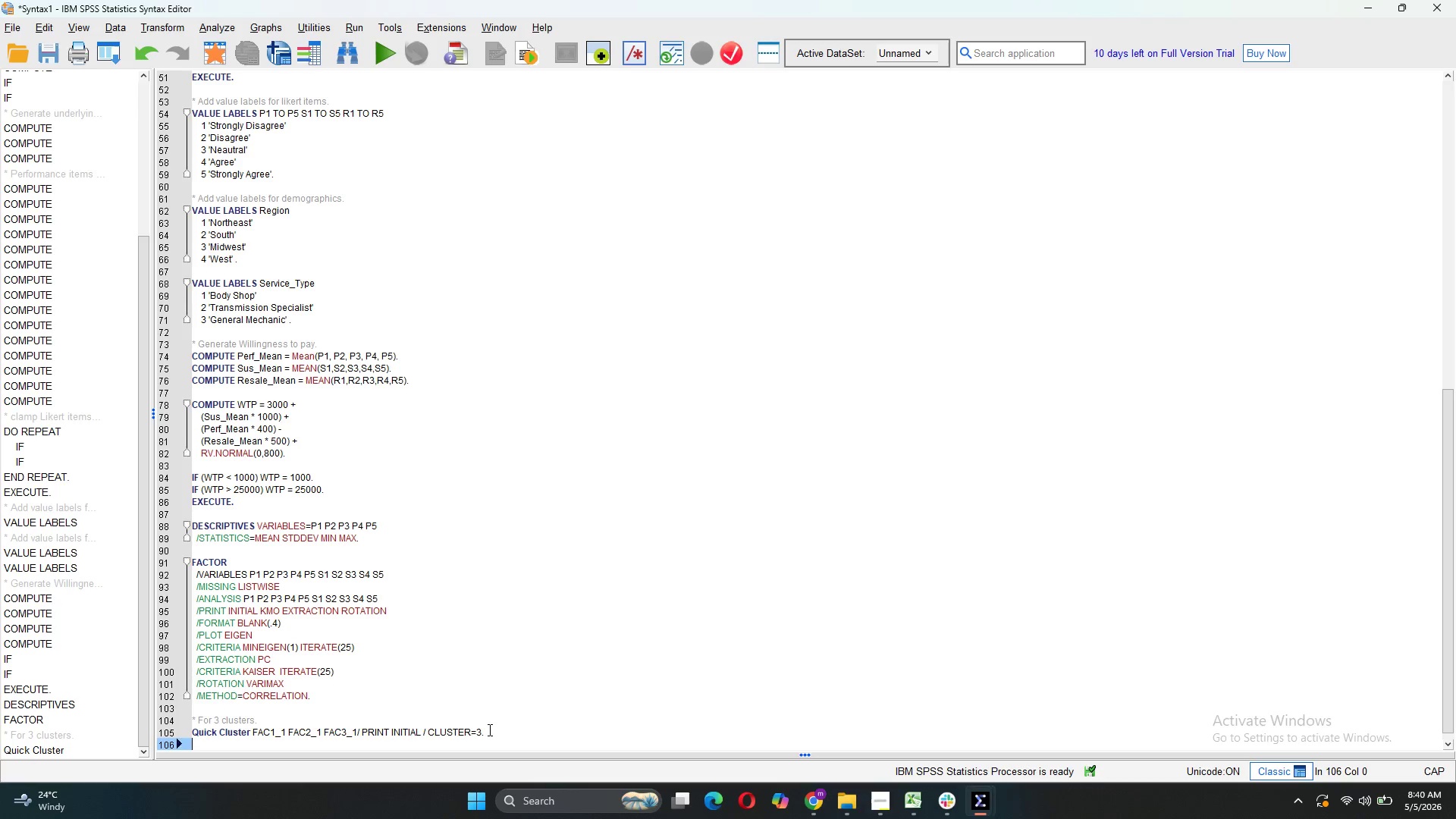 
key(Control+V)
 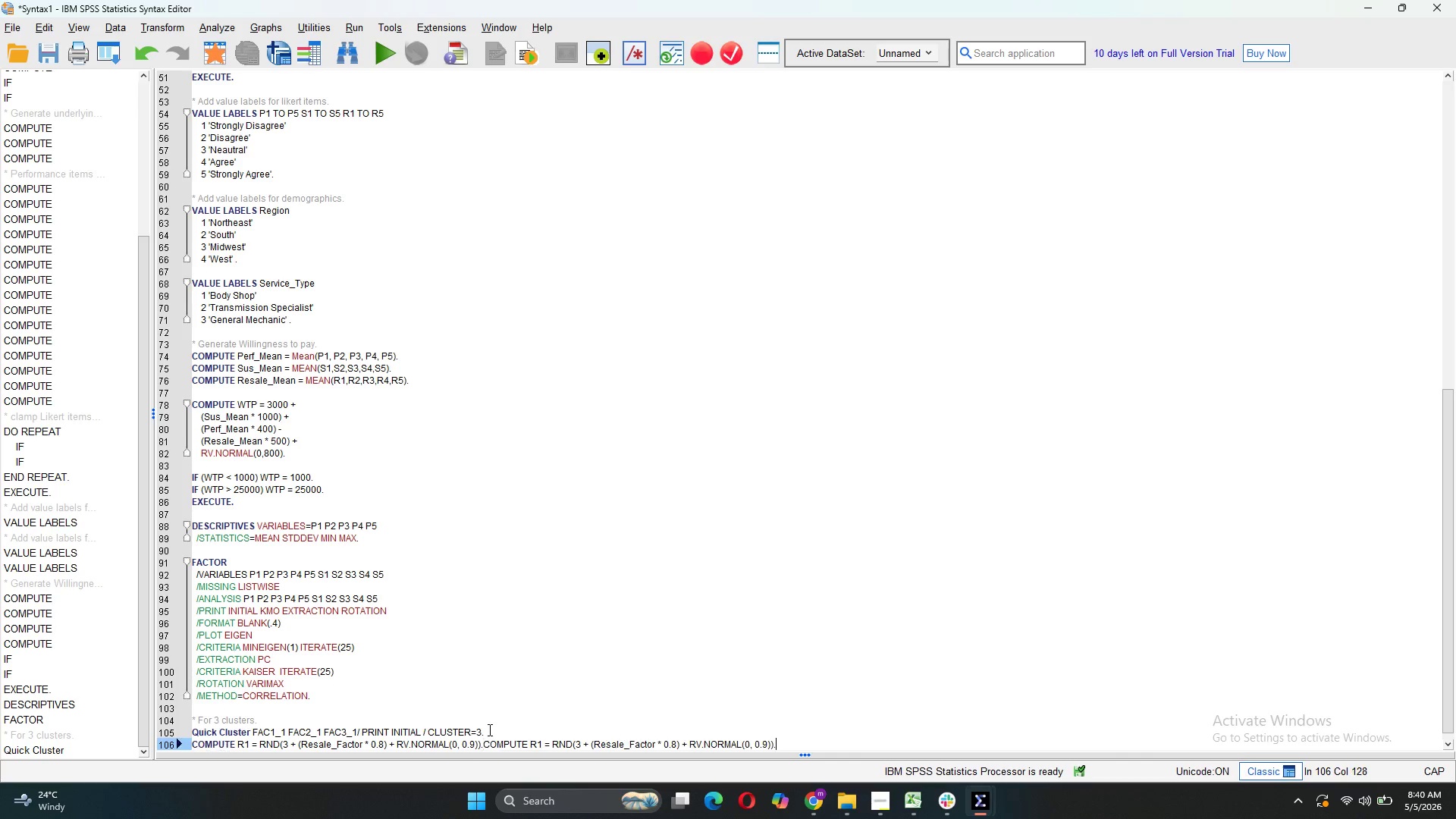 
key(Control+V)
 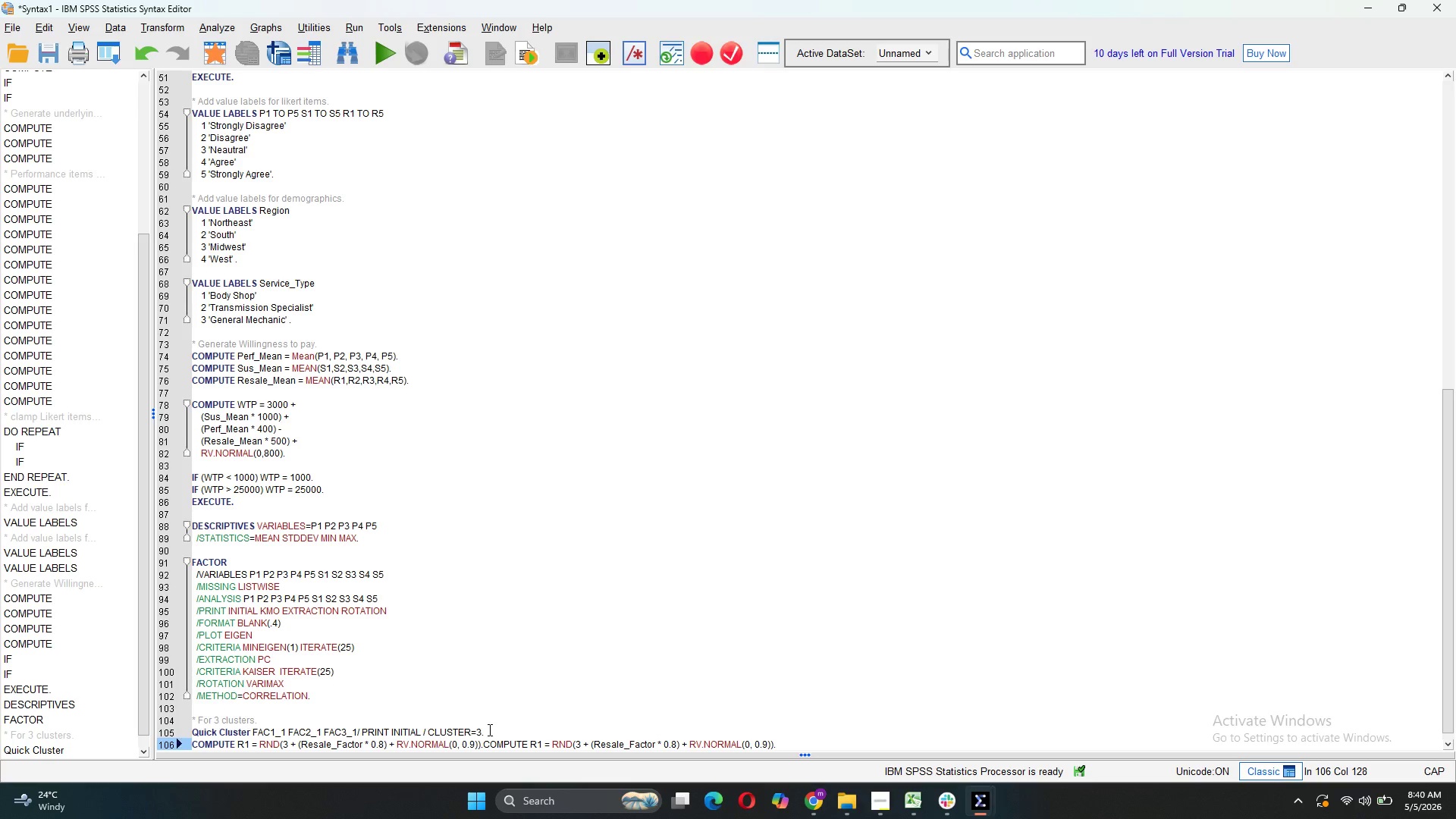 
key(Control+Z)
 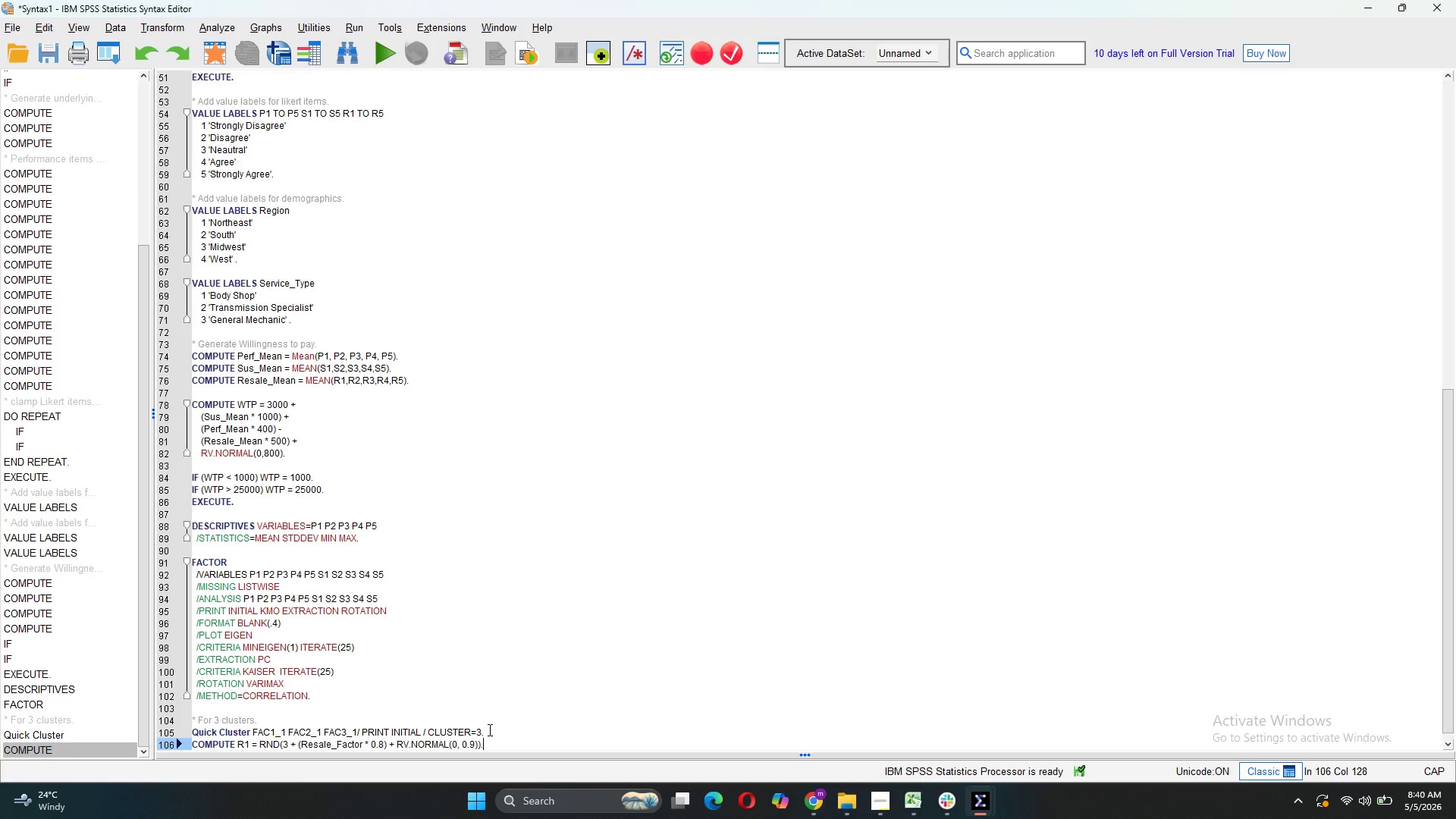 
key(Control+Z)
 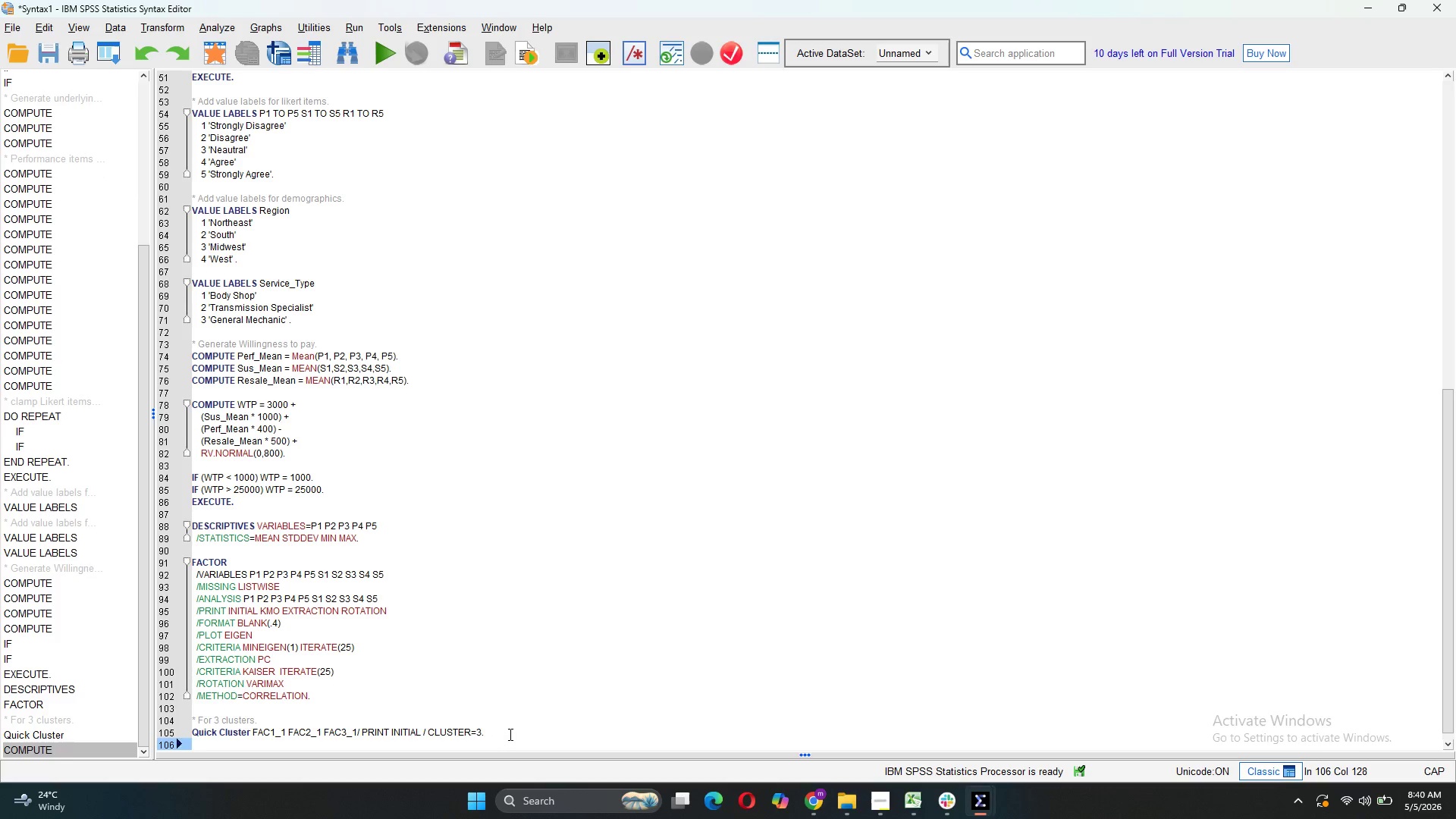 
left_click_drag(start_coordinate=[509, 734], to_coordinate=[188, 717])
 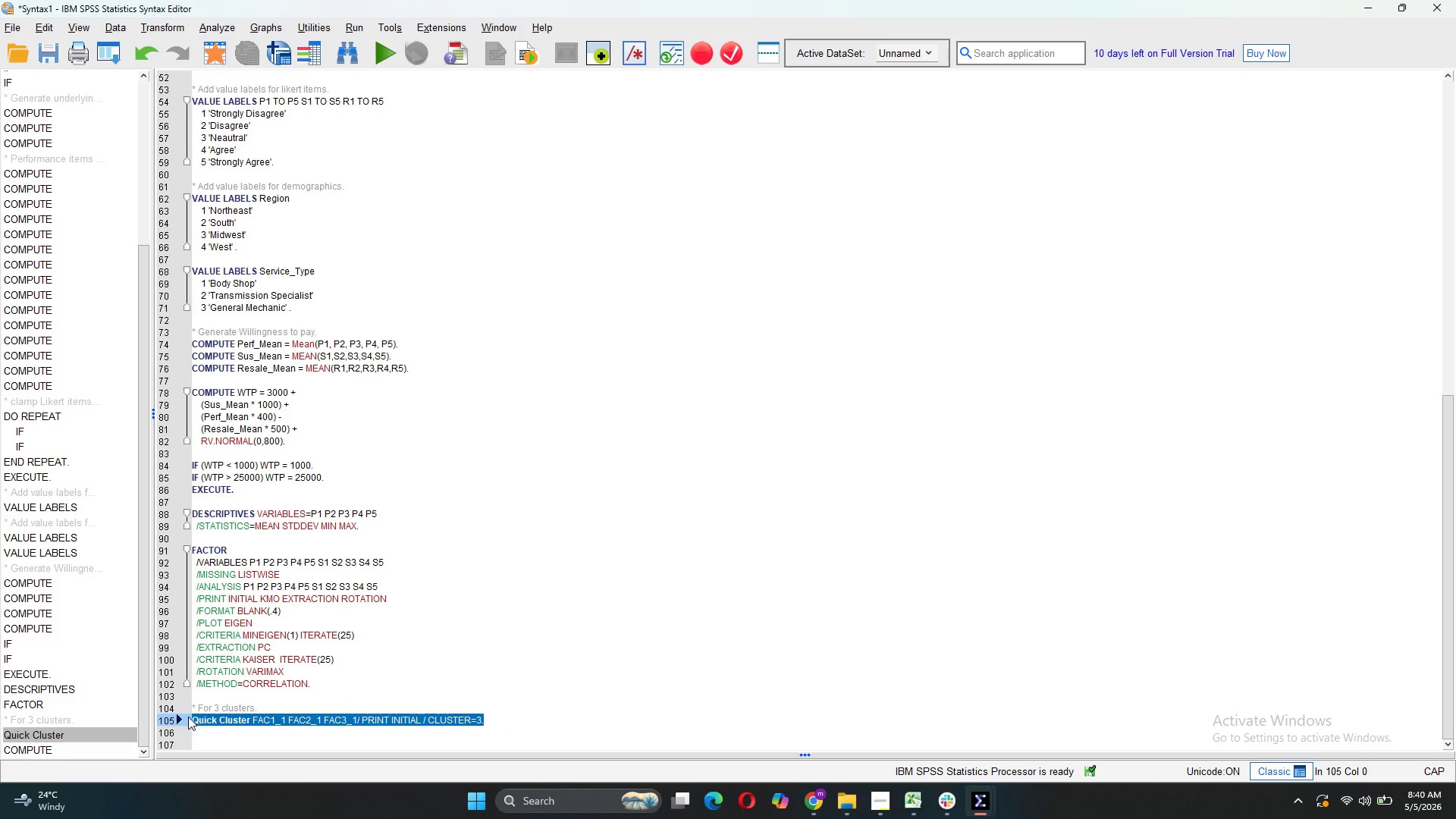 
key(Control+C)
 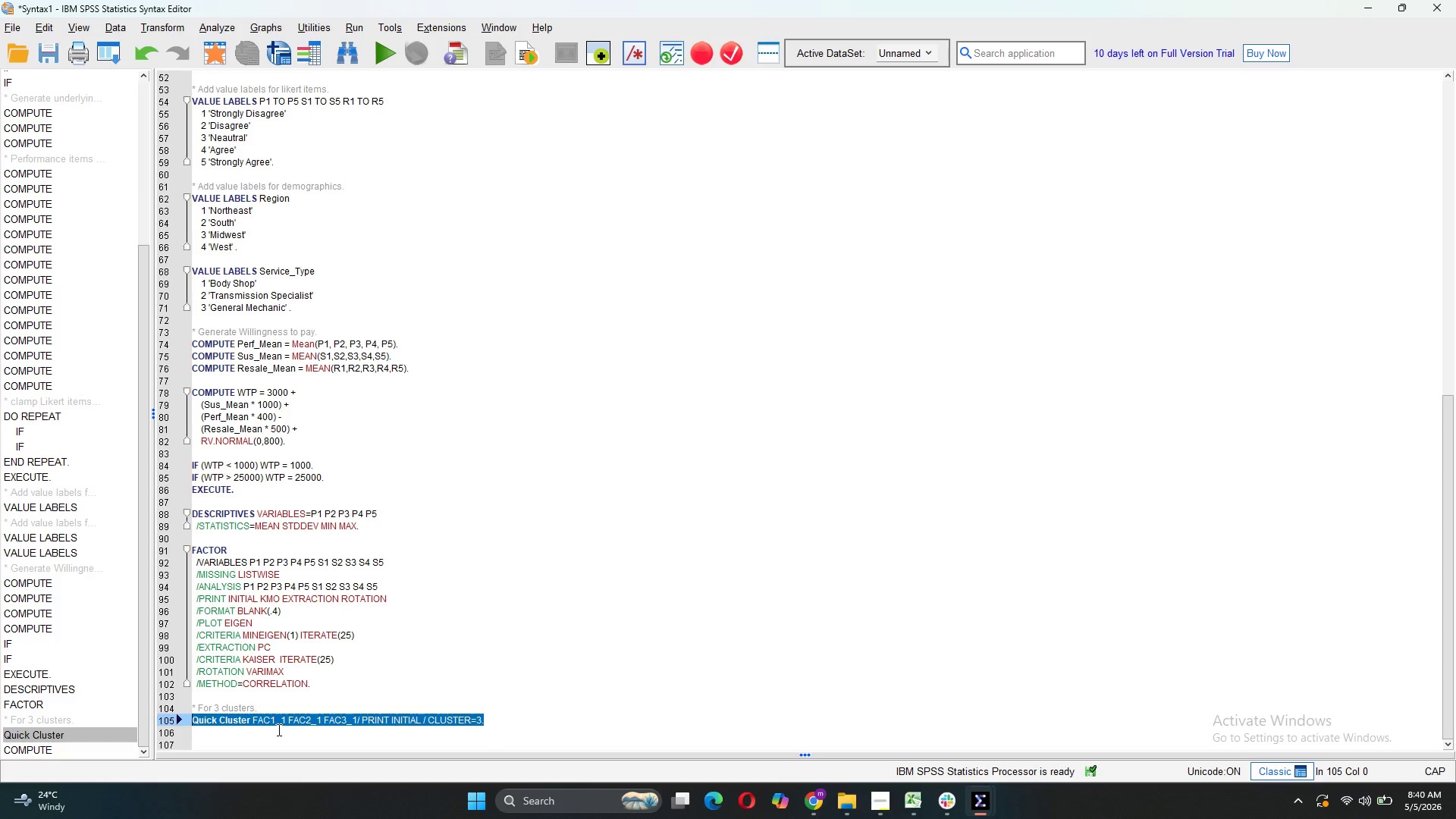 
left_click([278, 730])
 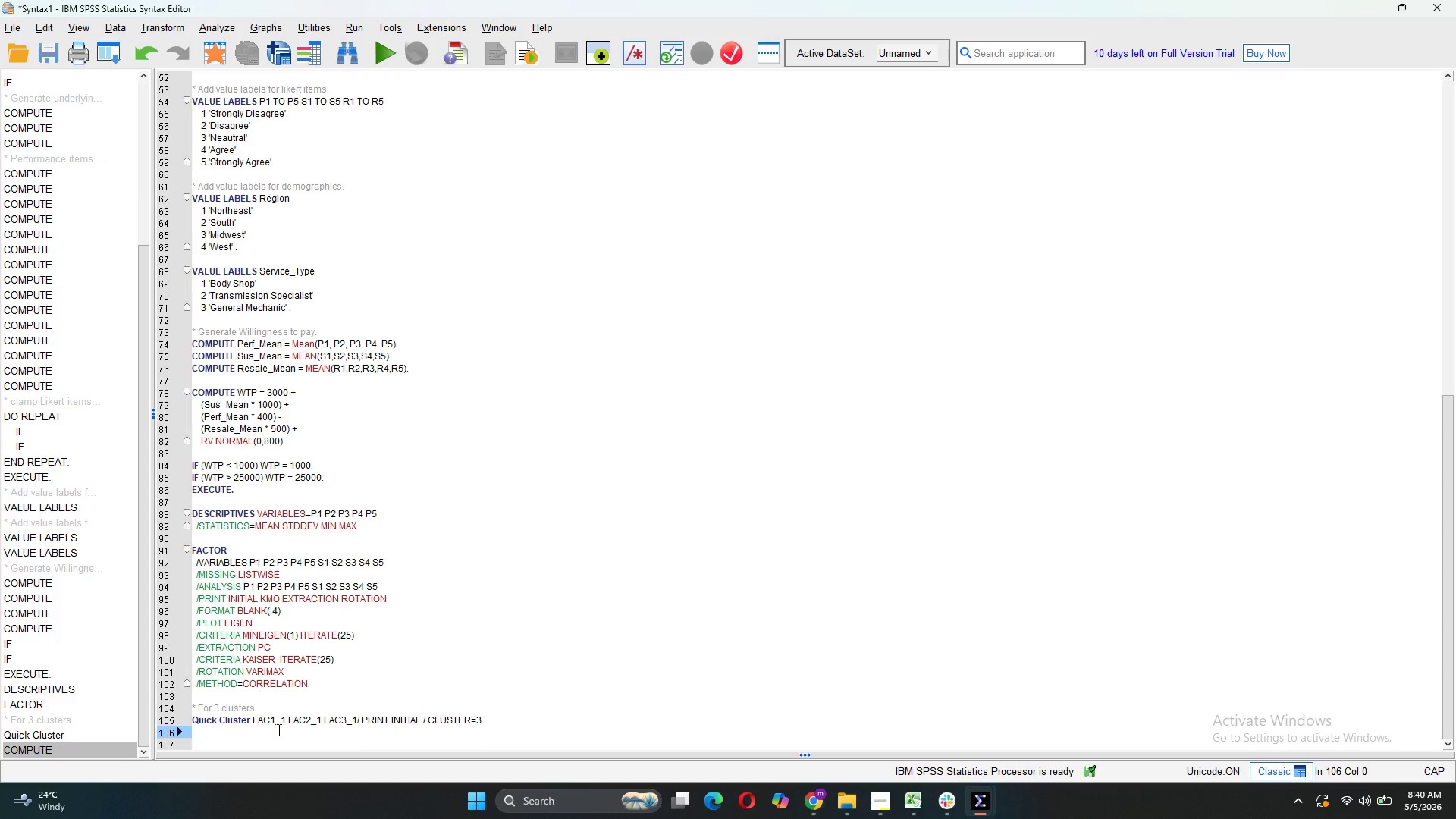 
key(Control+V)
 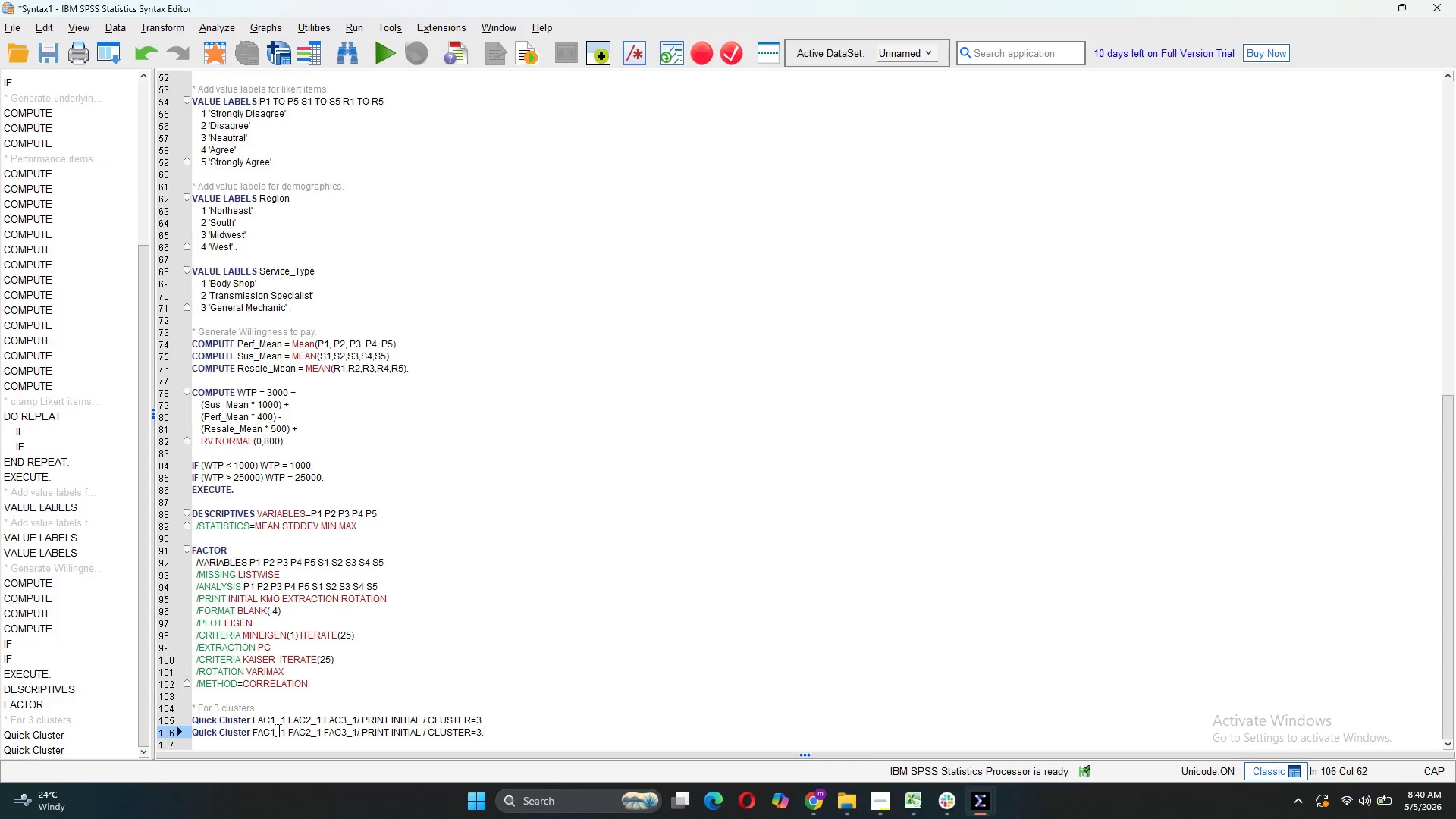 
key(Enter)
 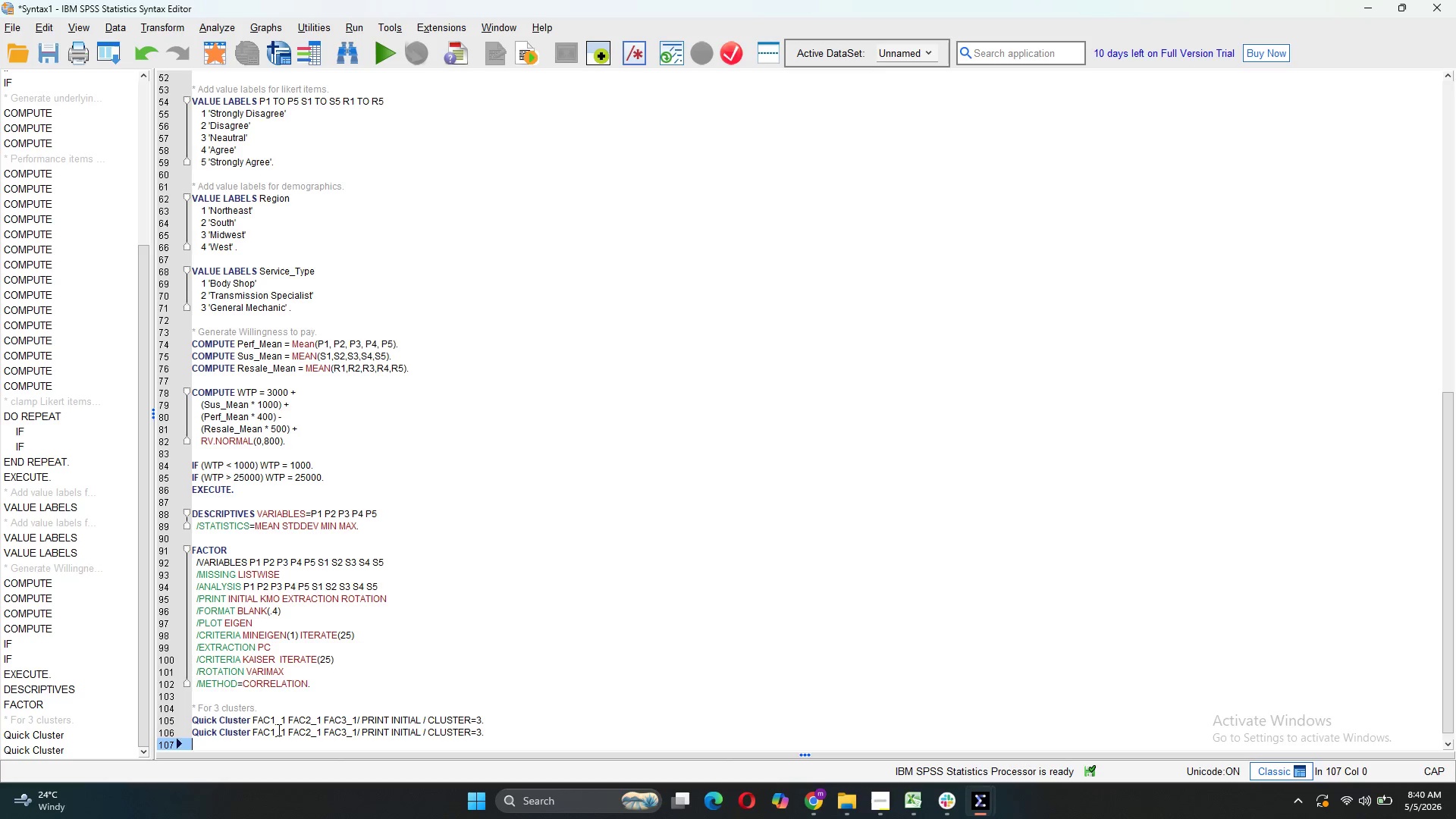 
key(Control+C)
 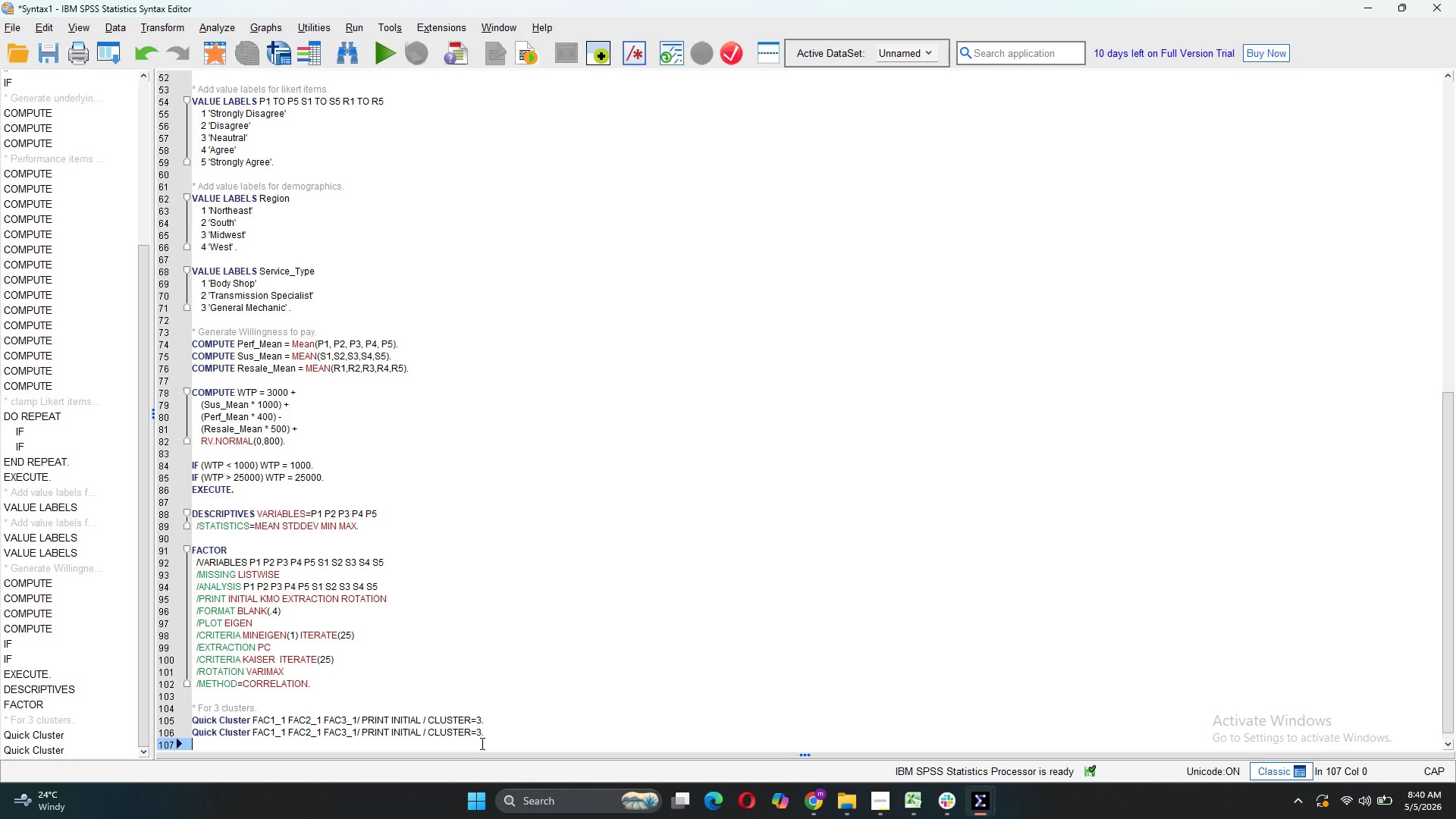 
left_click_drag(start_coordinate=[483, 730], to_coordinate=[184, 739])
 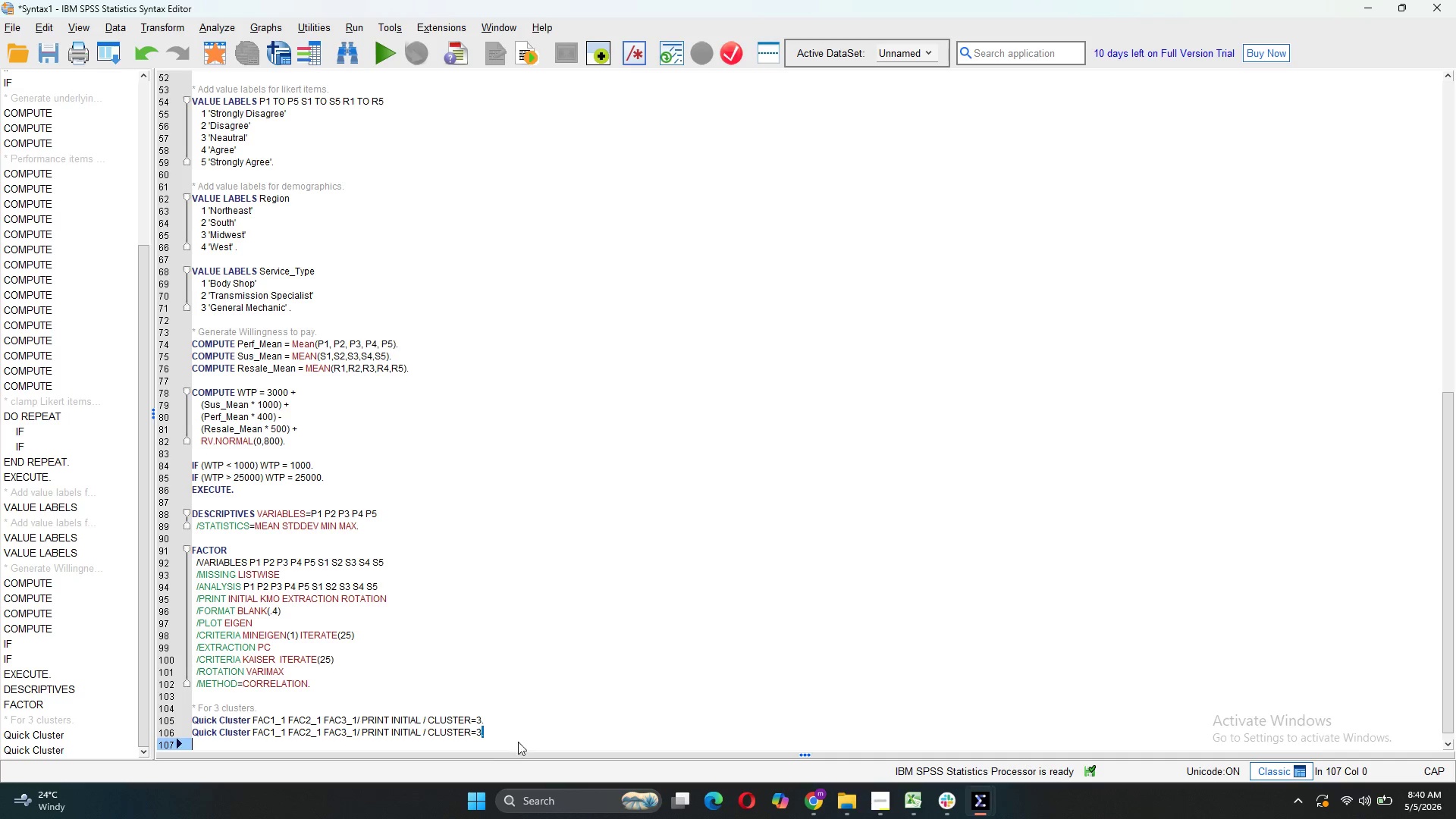 
left_click([516, 739])
 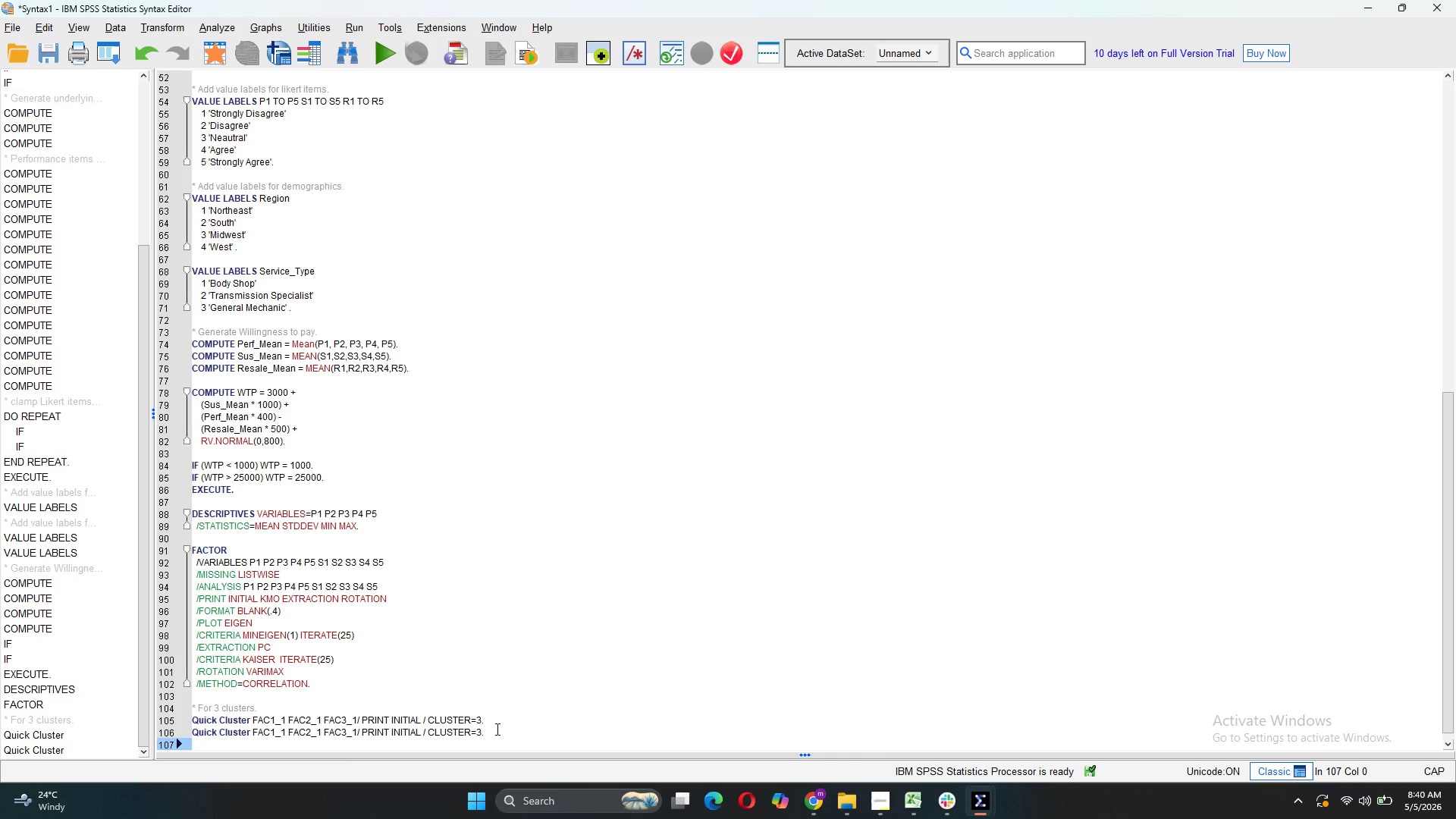 
left_click_drag(start_coordinate=[496, 729], to_coordinate=[190, 720])
 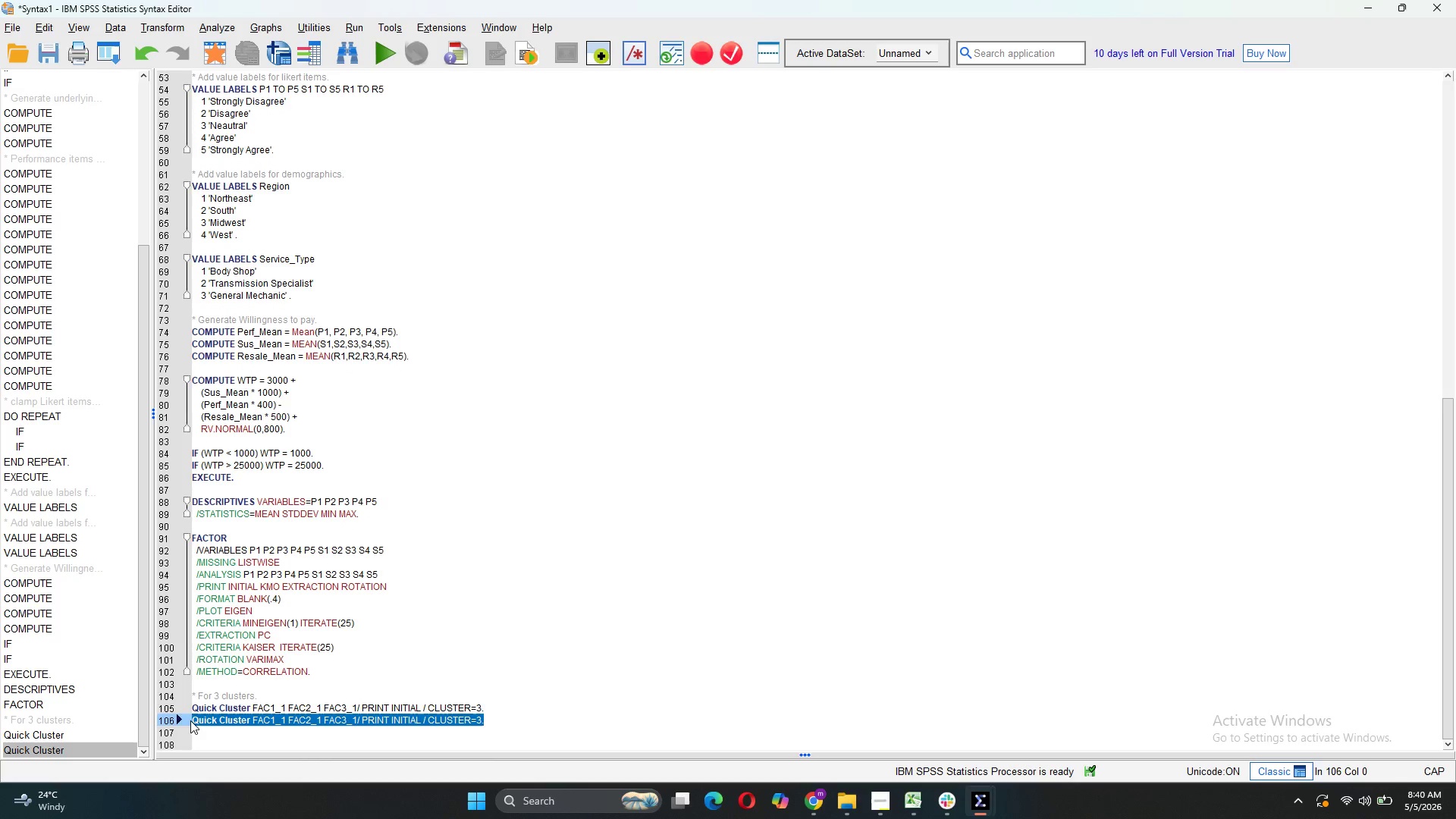 
key(Control+C)
 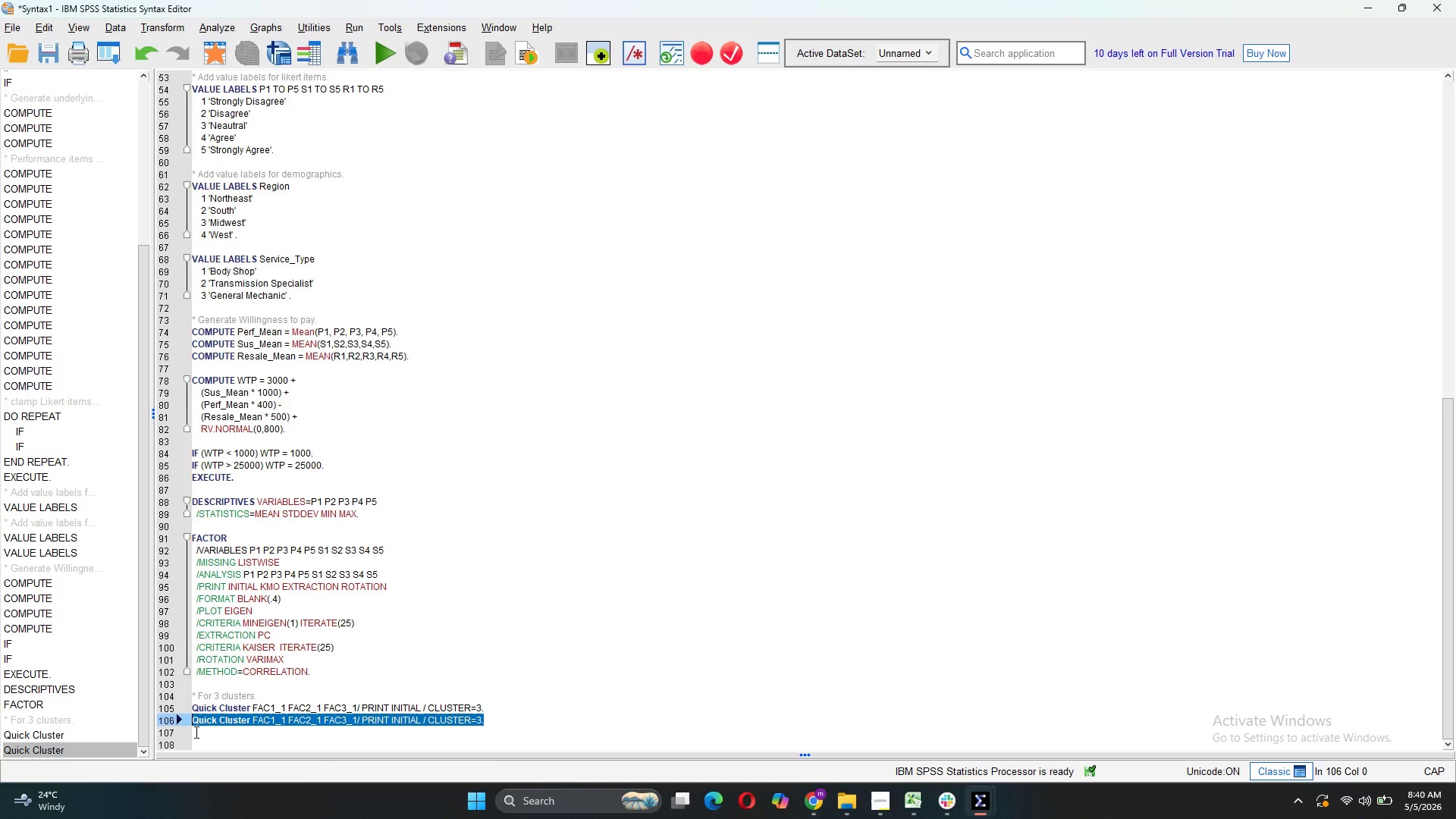 
left_click([196, 730])
 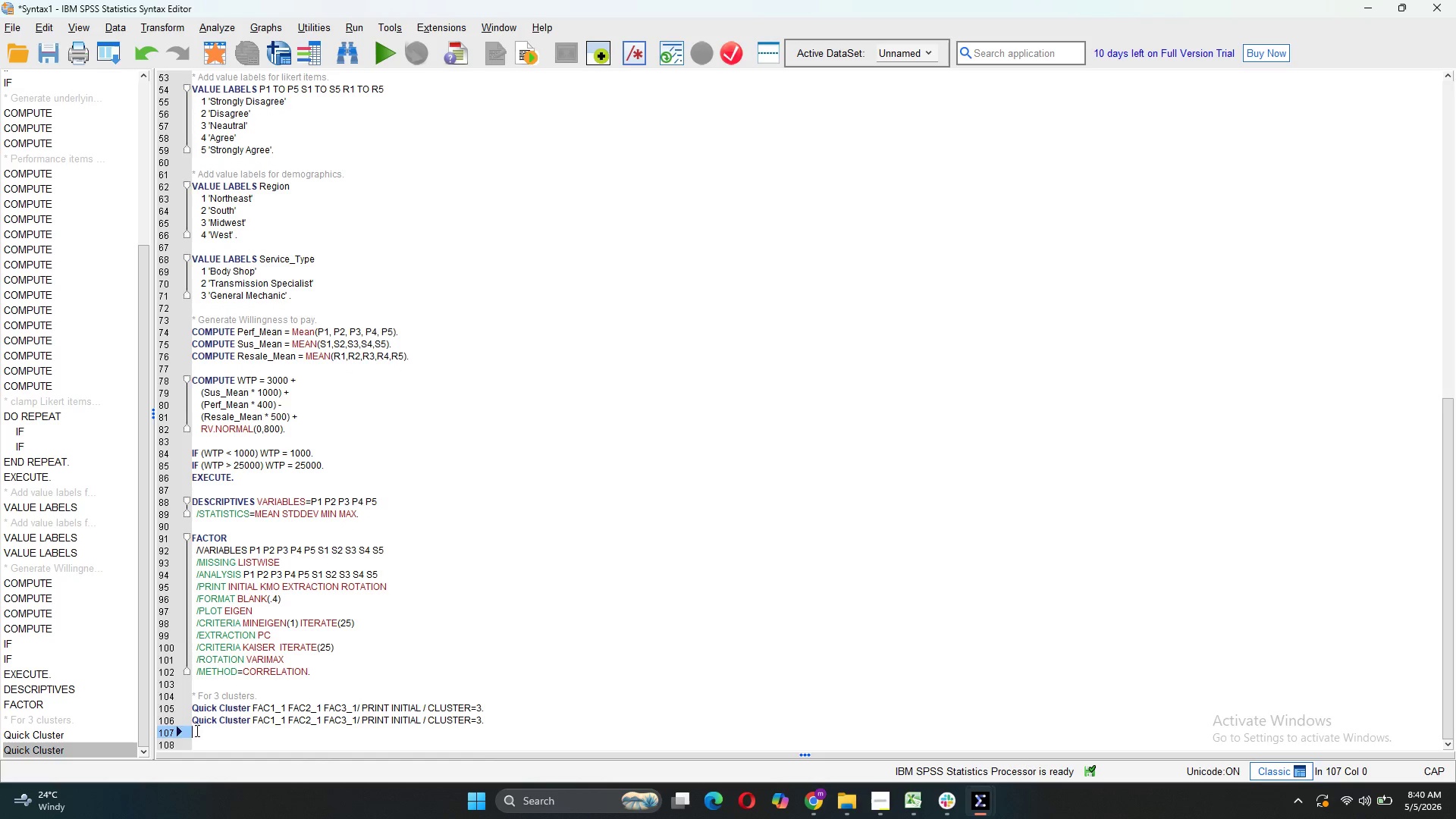 
key(Control+V)
 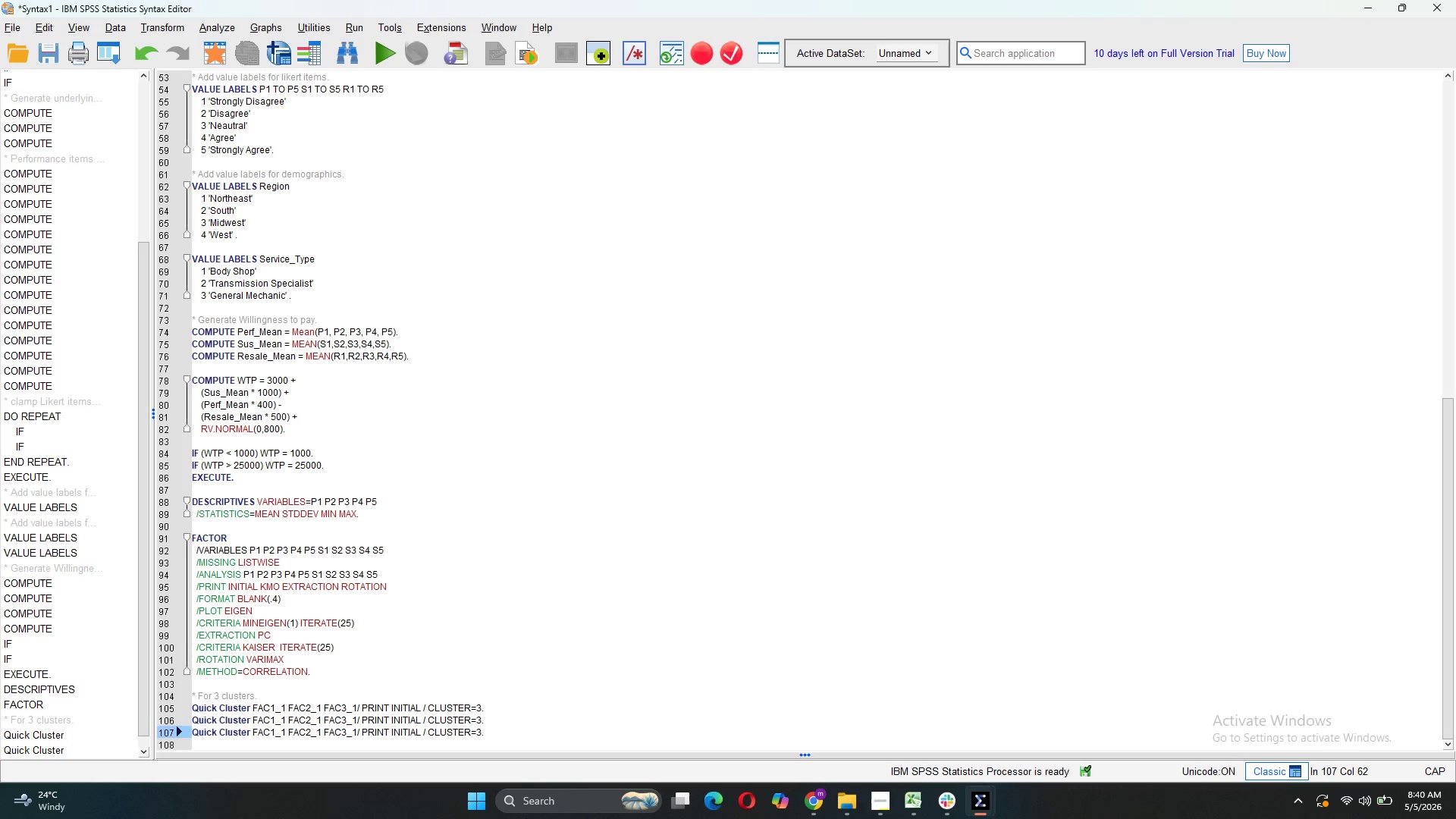 
wait(6.19)
 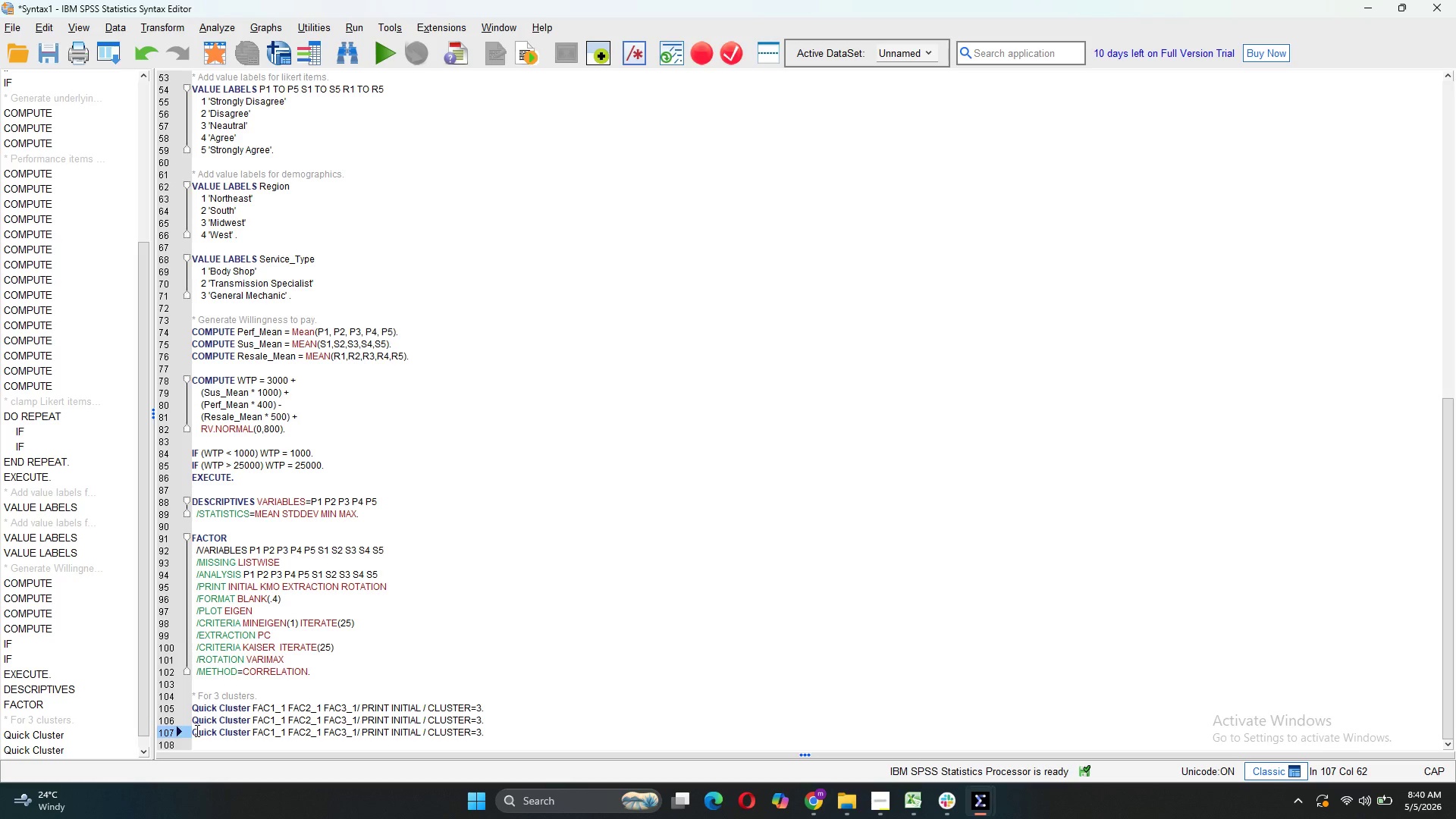 
left_click([481, 719])
 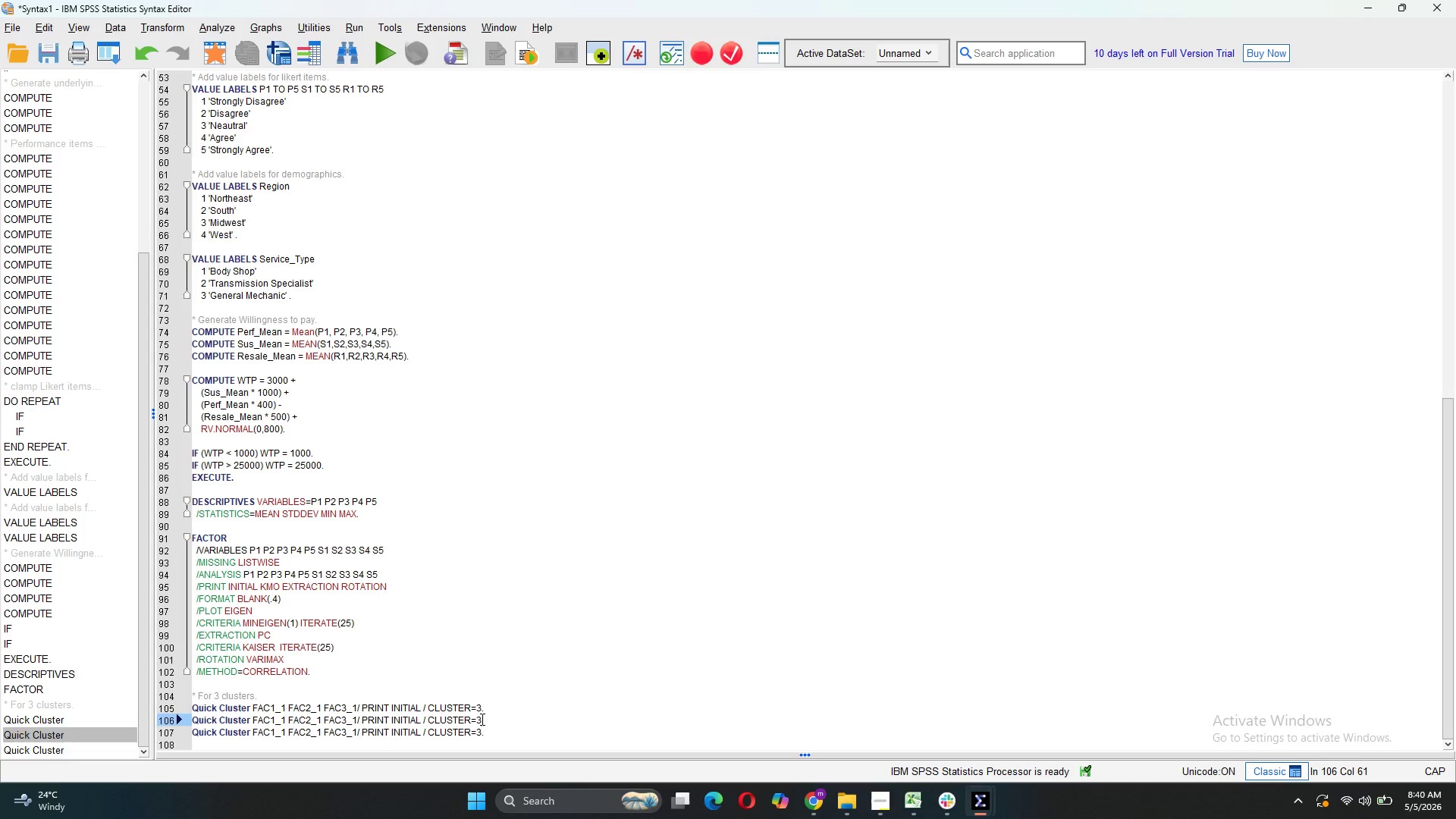 
key(Backspace)
 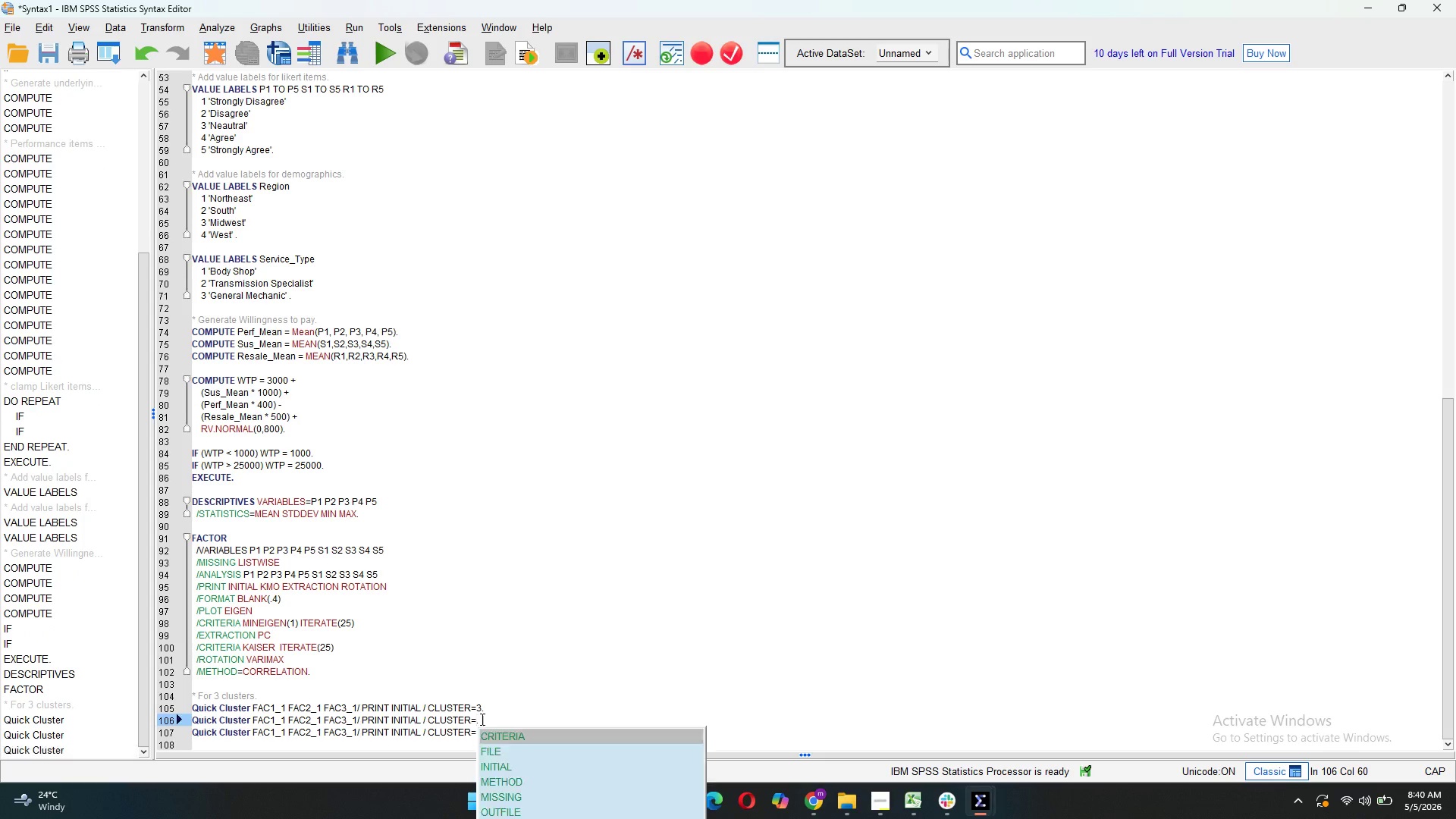 
key(4)
 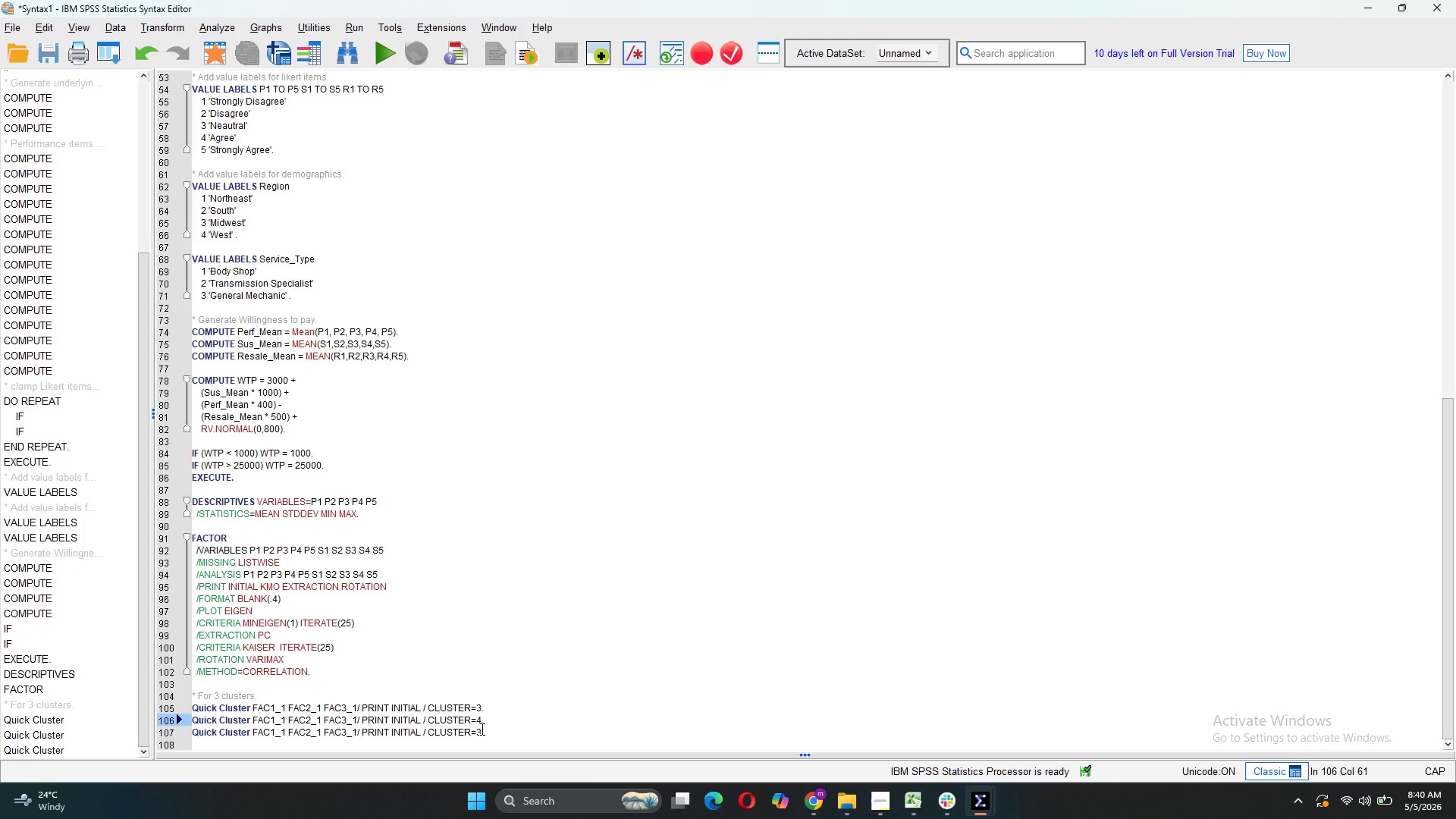 
left_click([481, 729])
 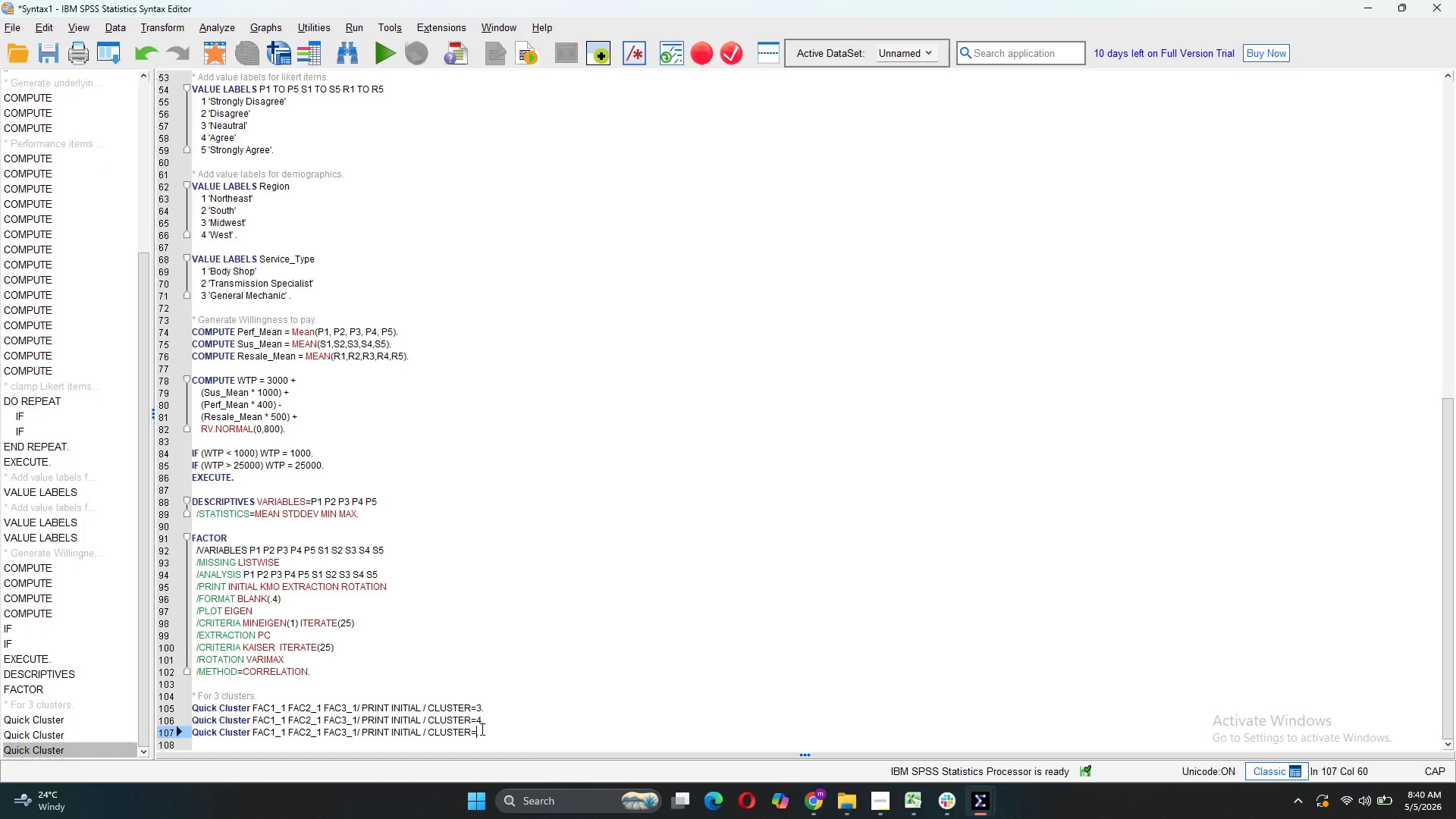 
key(Backspace)
 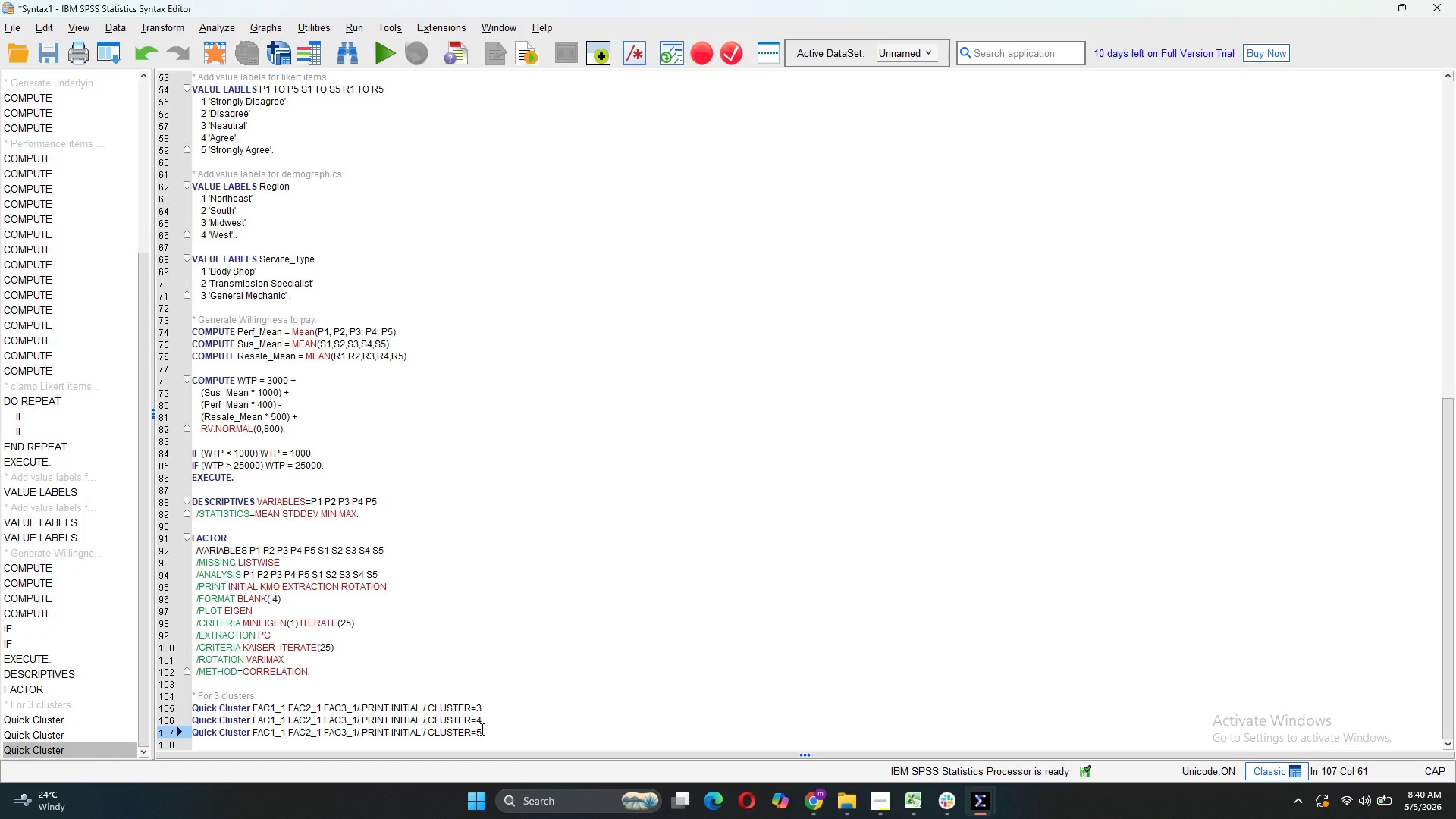 
key(5)
 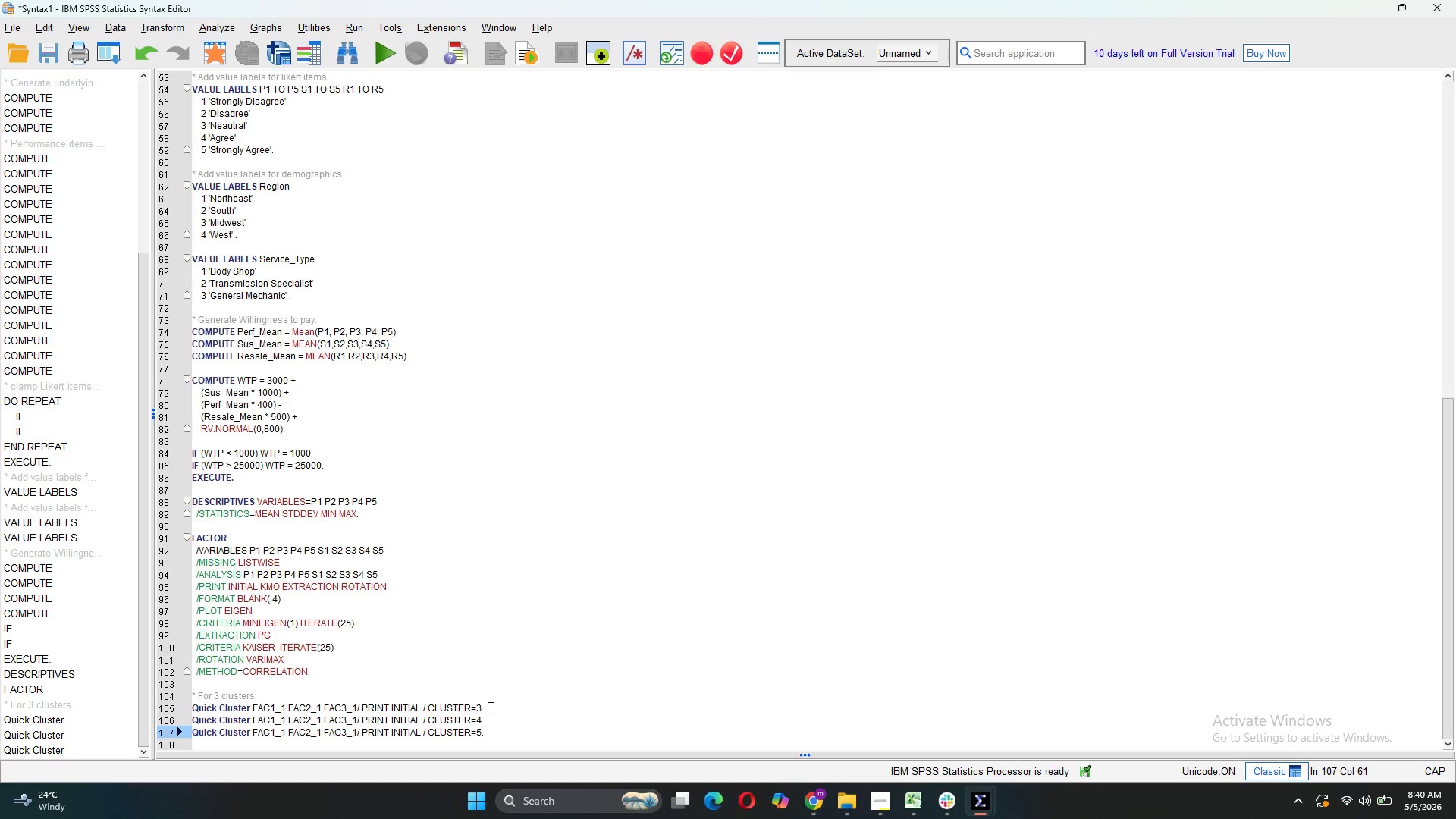 
left_click([489, 708])
 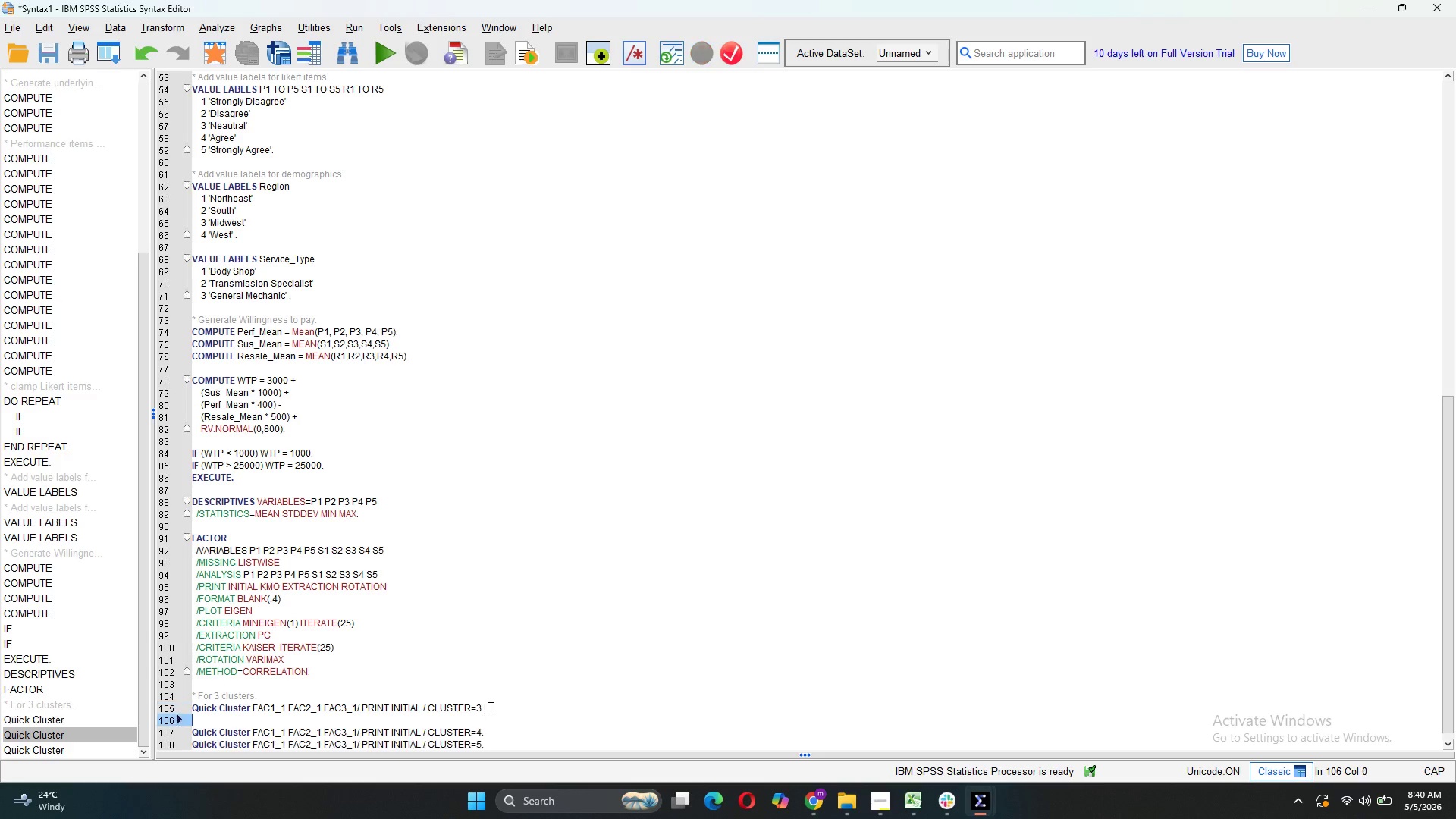 
key(Enter)
 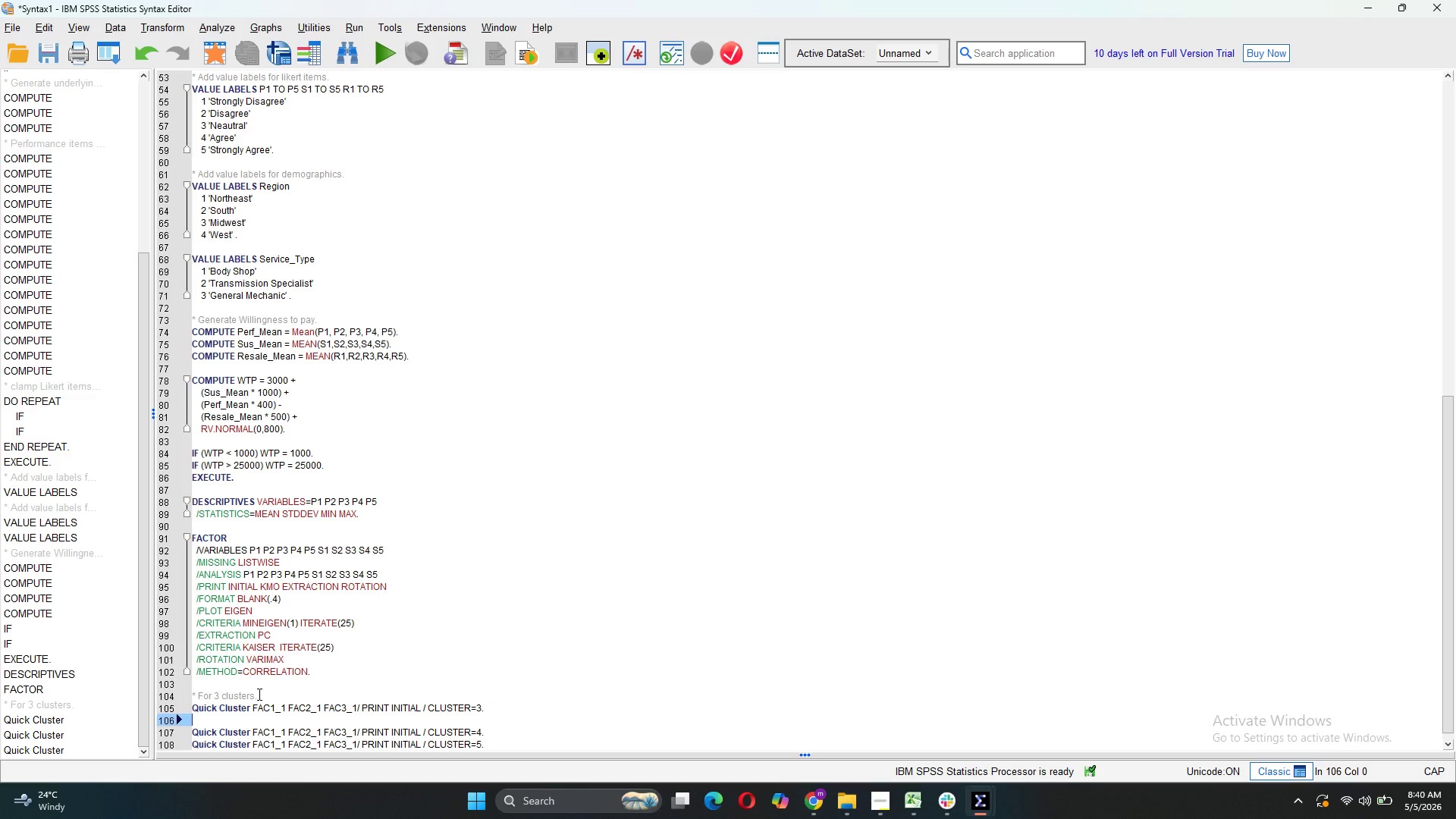 
left_click_drag(start_coordinate=[258, 694], to_coordinate=[192, 694])
 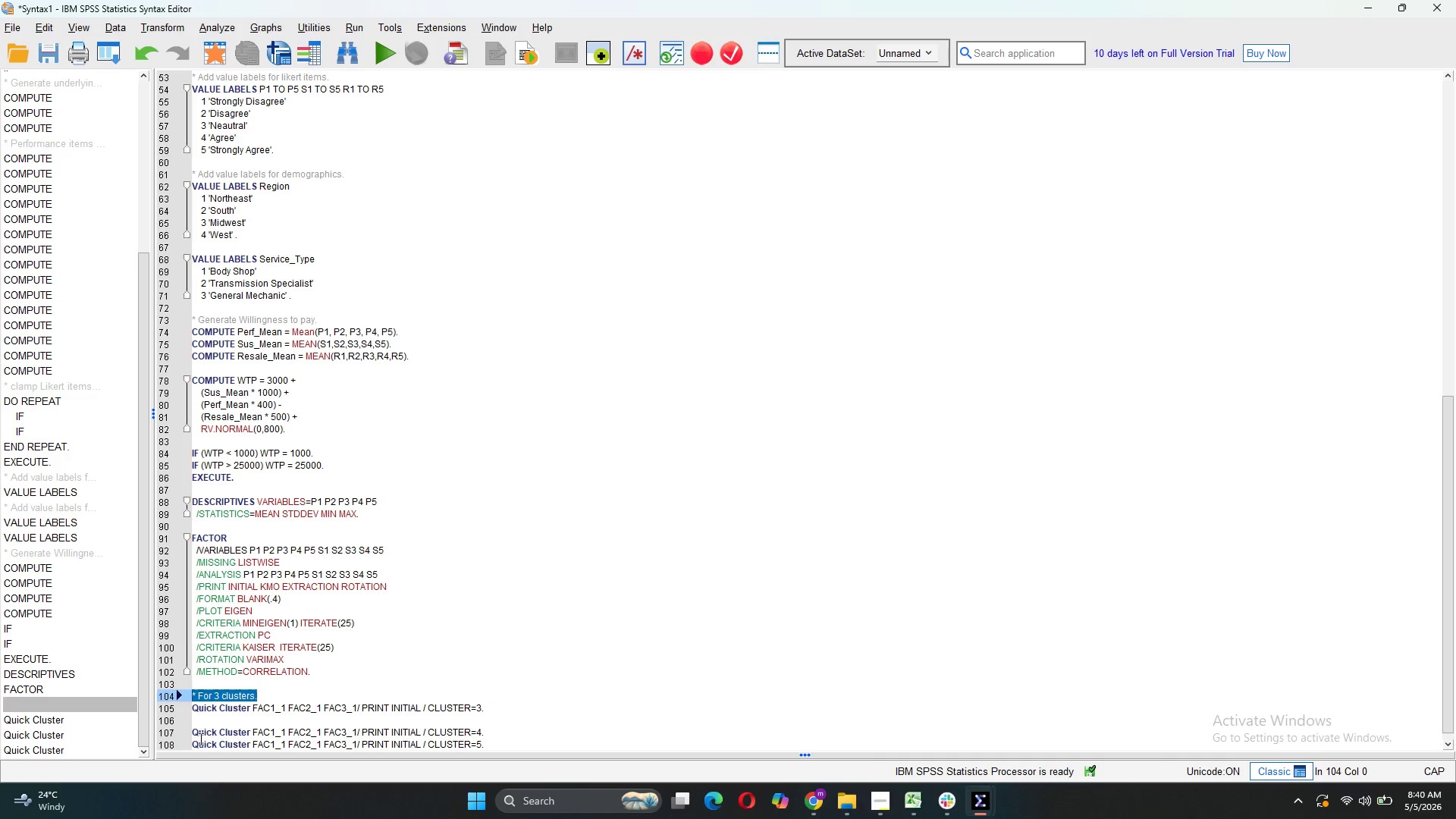 
key(Control+C)
 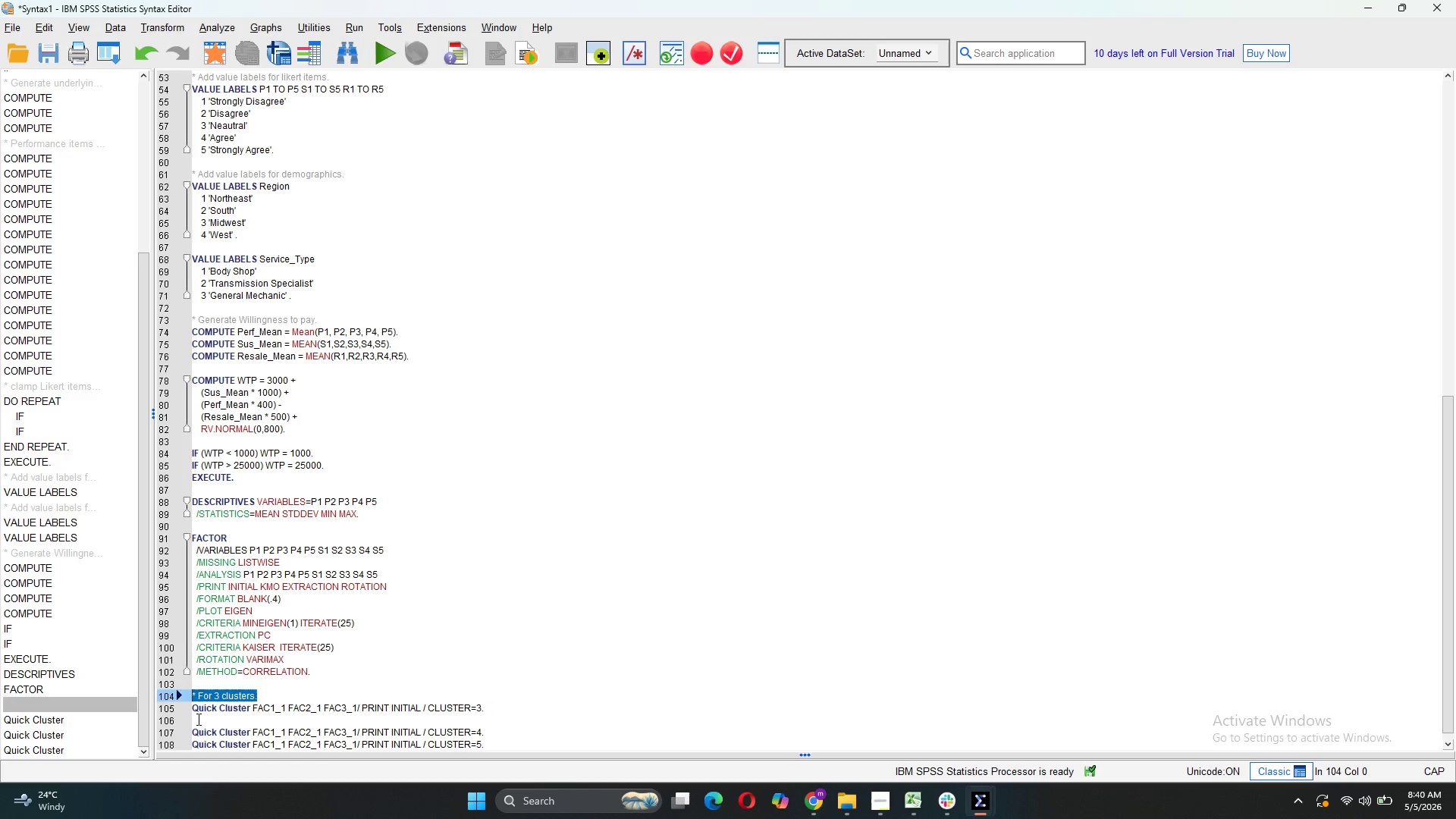 
left_click([197, 718])
 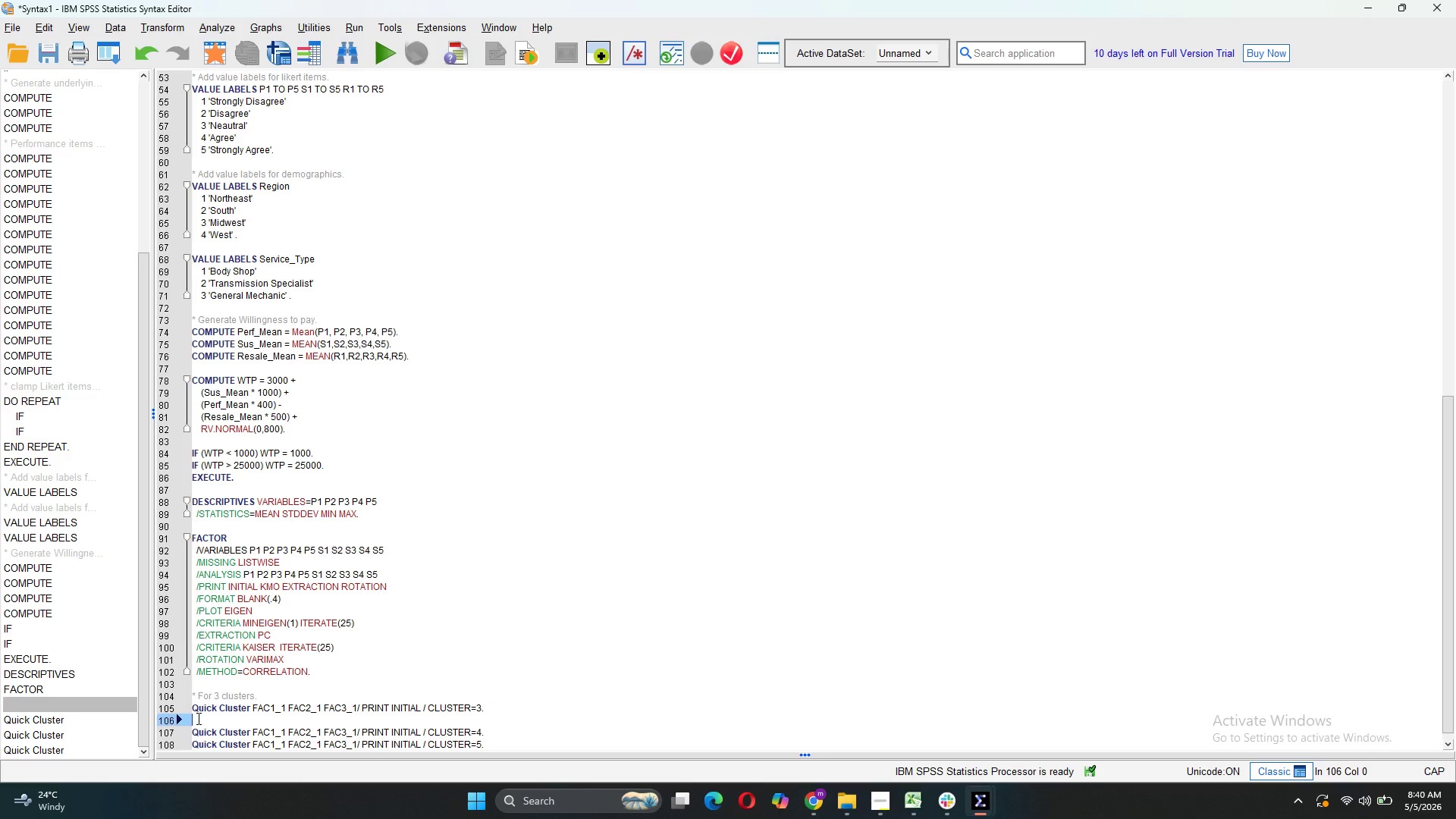 
key(Control+V)
 